 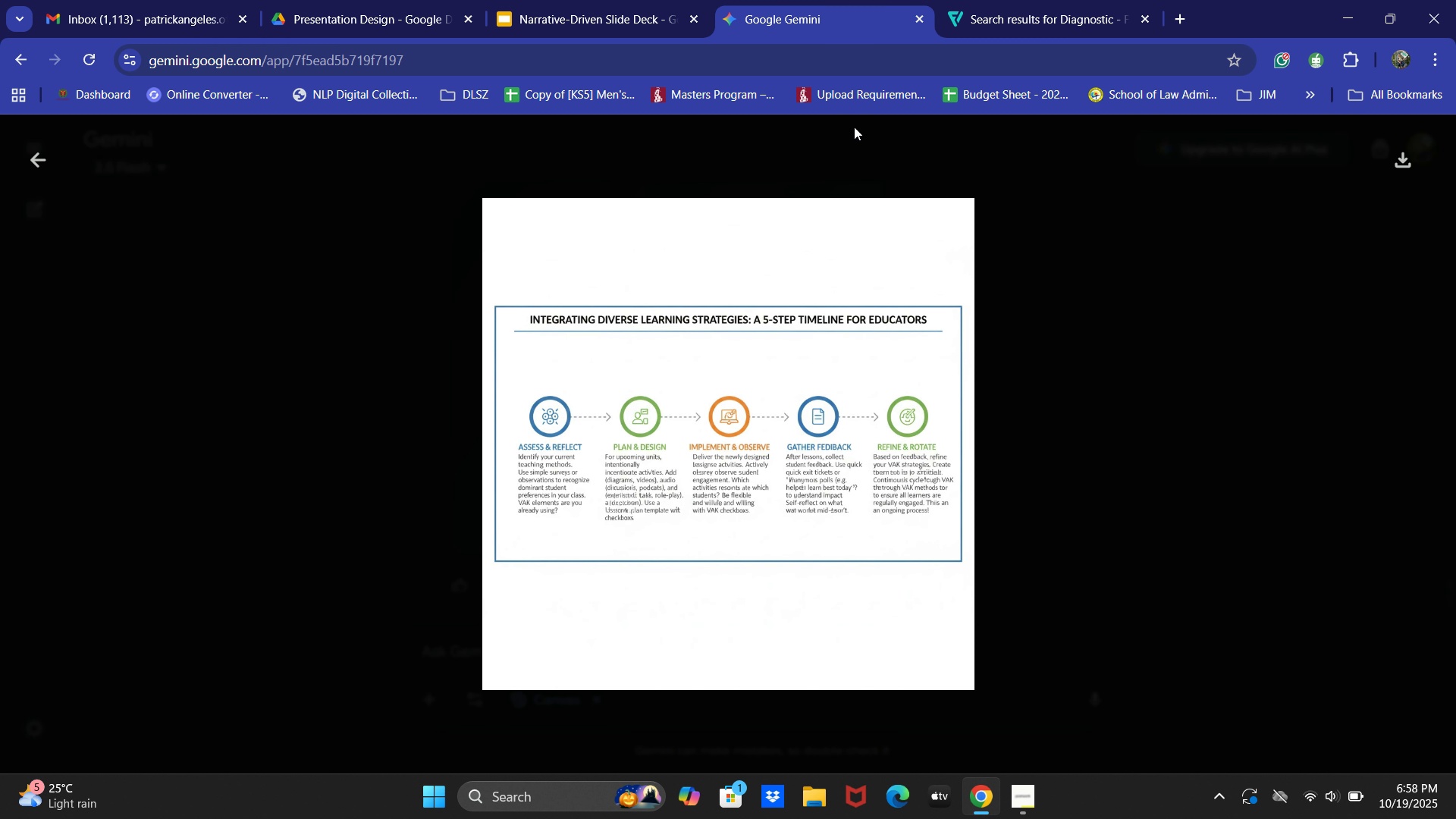 
left_click([642, 639])
 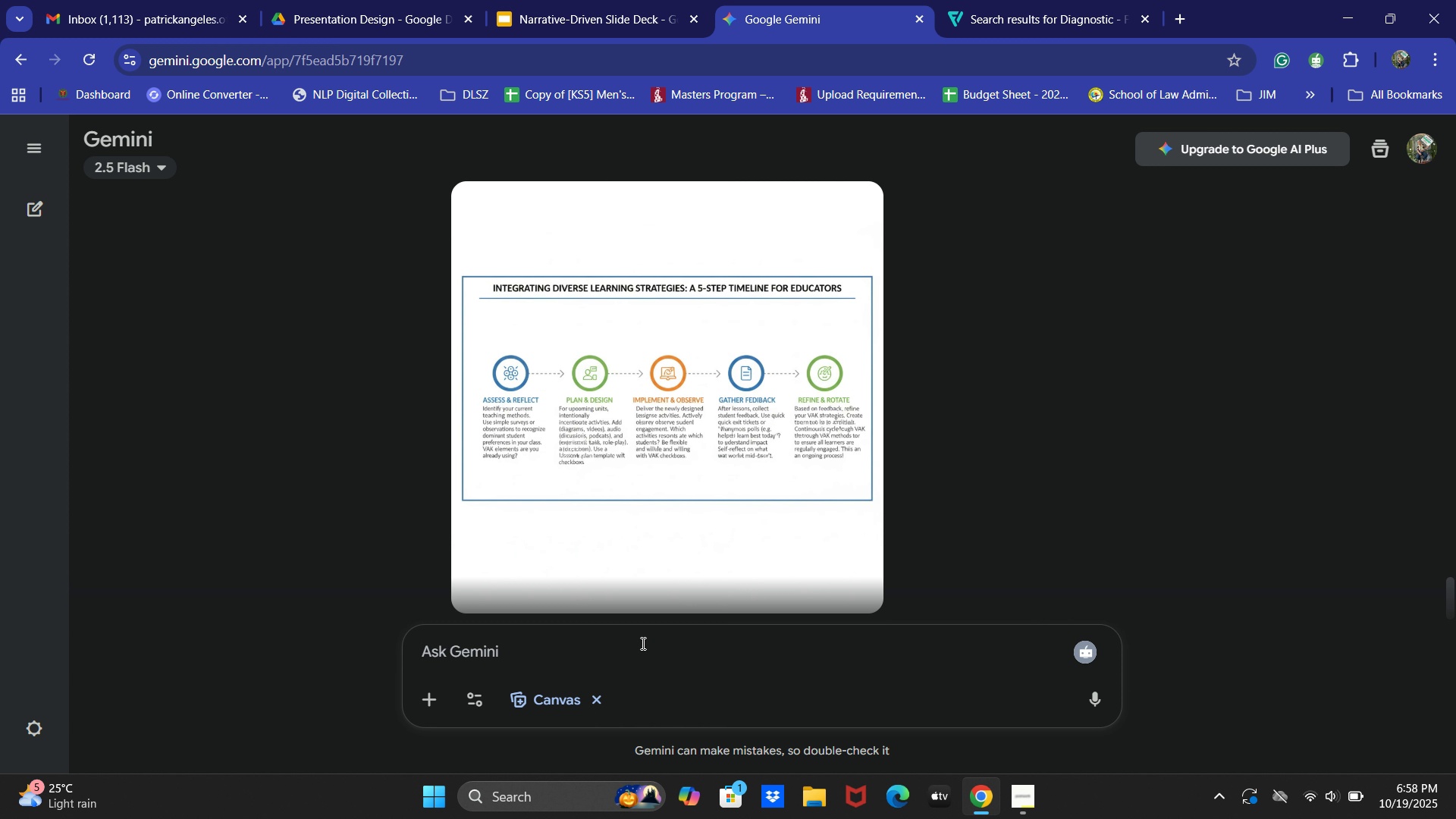 
type(Generate a g)
key(Backspace)
key(Backspace)
type(n image of a group of people discussig)
key(Backspace)
type(ng an implme)
key(Backspace)
key(Backspace)
type(ementation)
 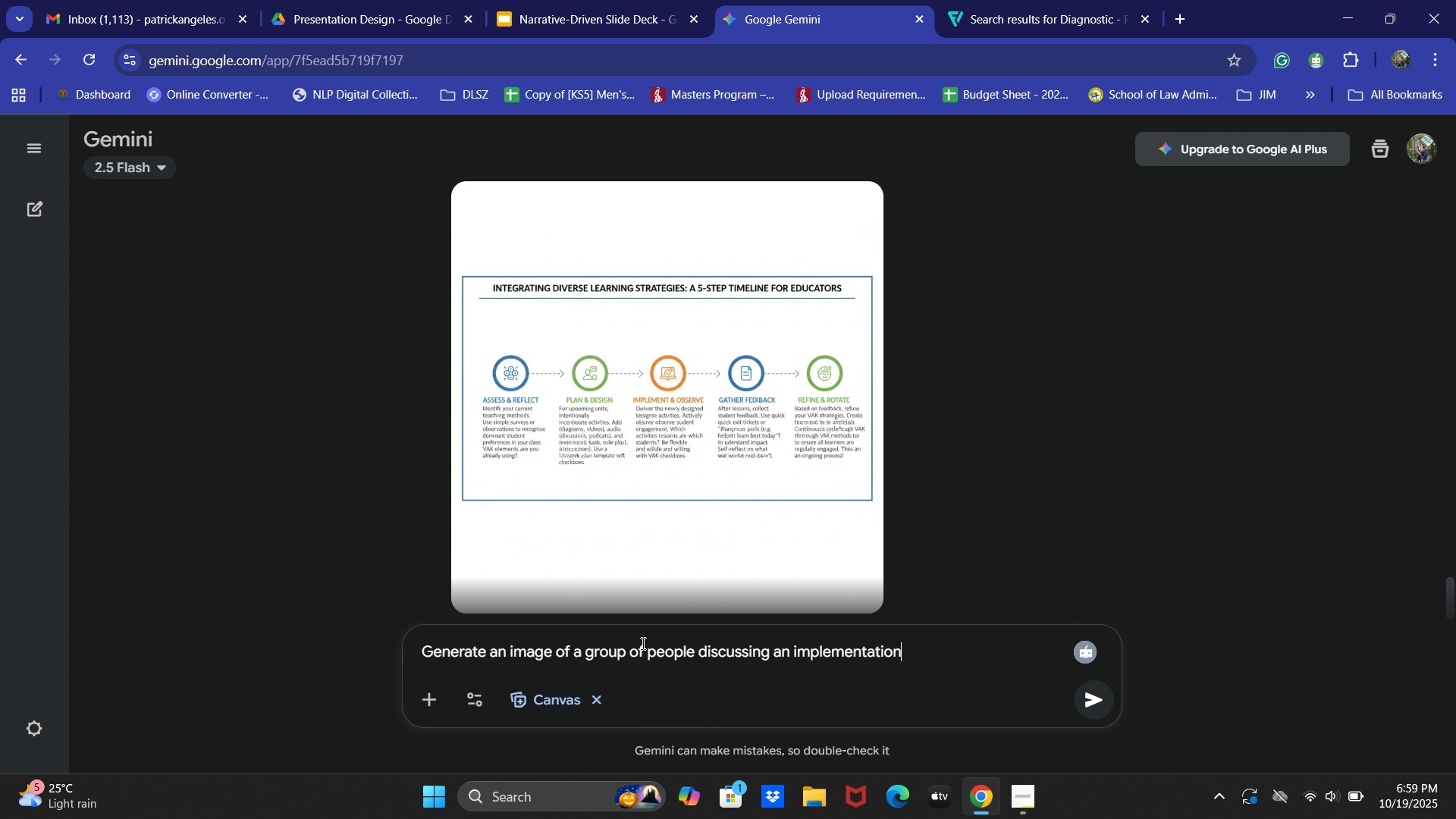 
key(Enter)
 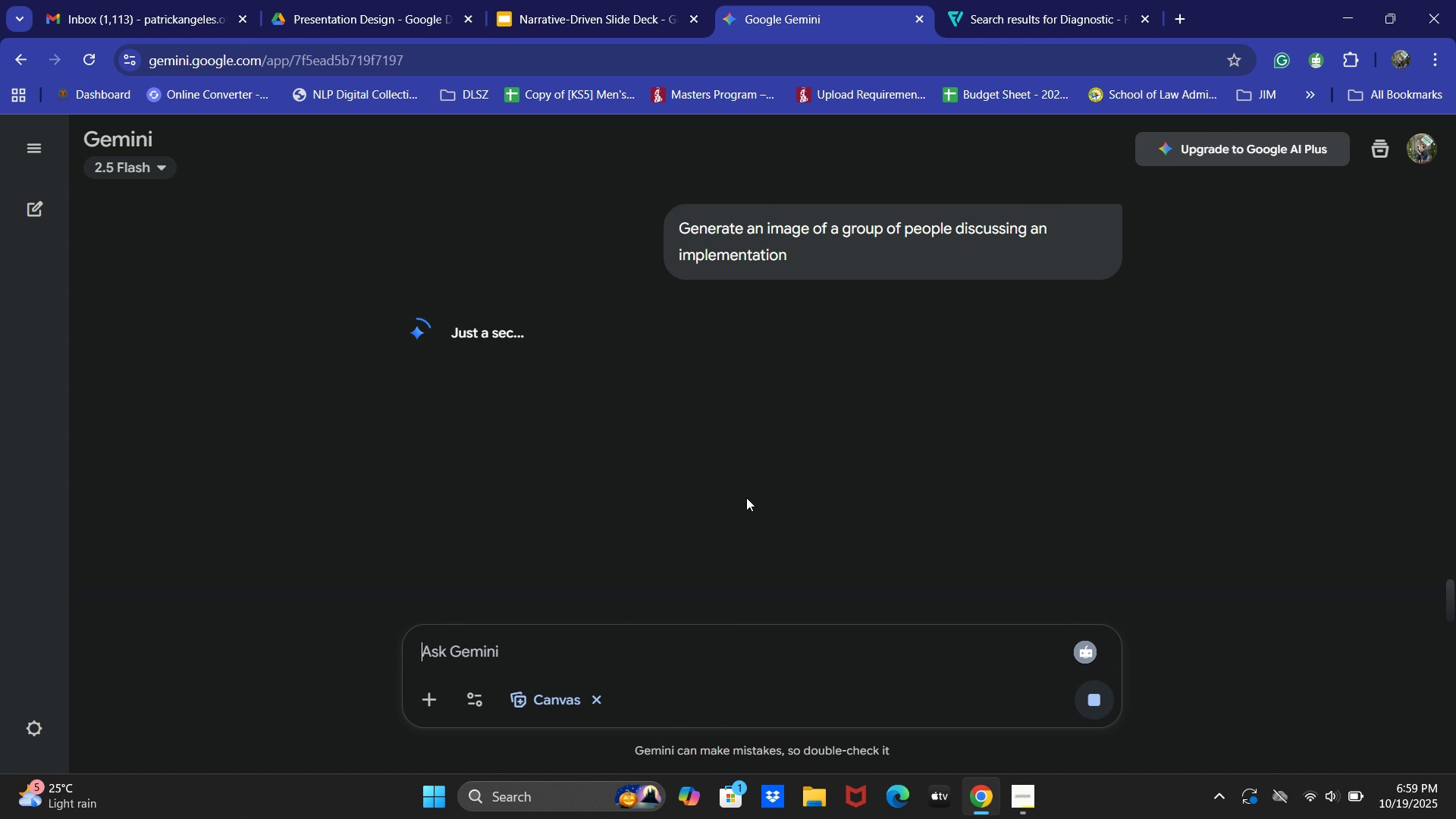 
left_click([586, 10])
 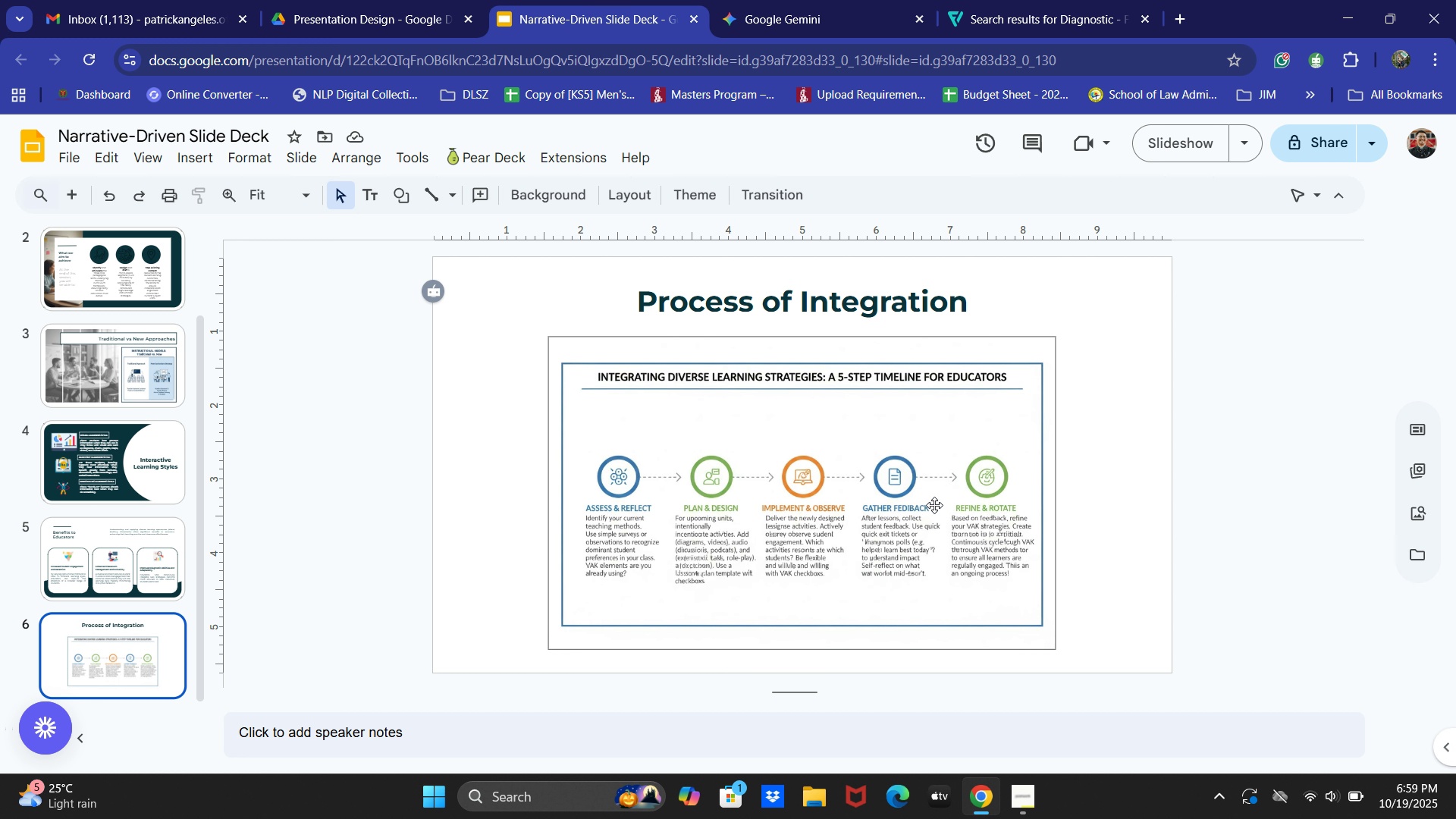 
left_click([910, 510])
 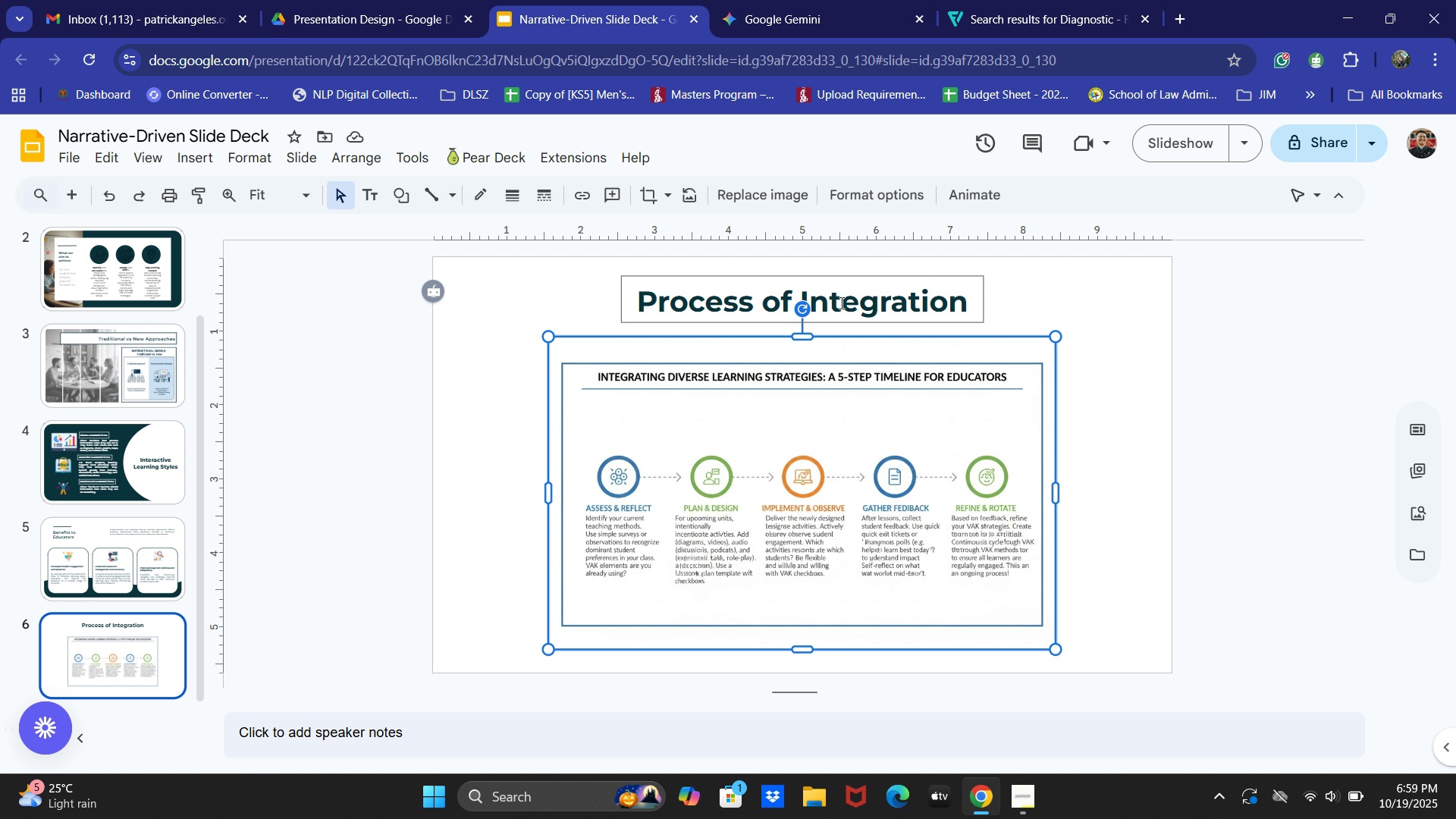 
wait(6.6)
 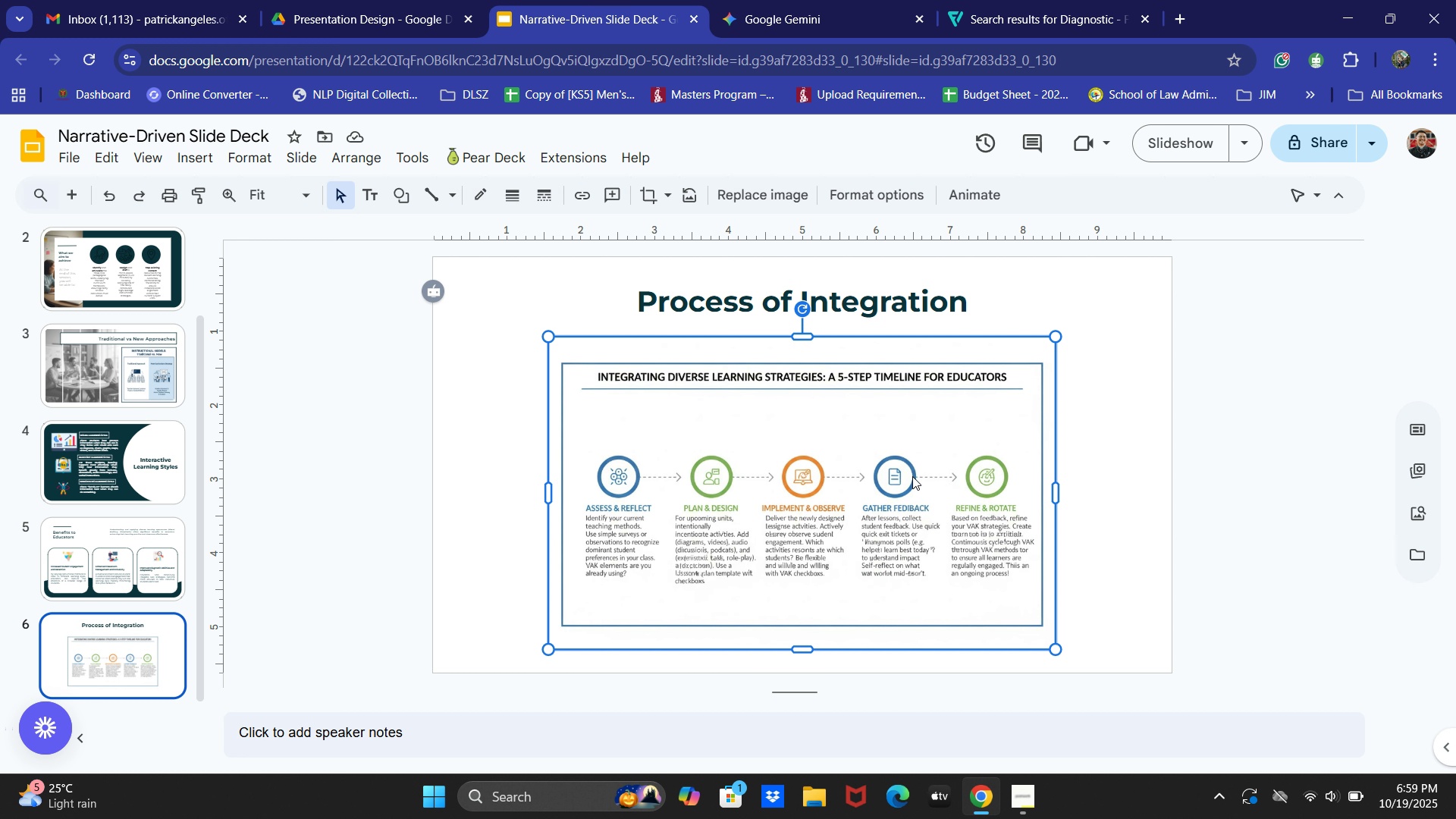 
left_click([402, 197])
 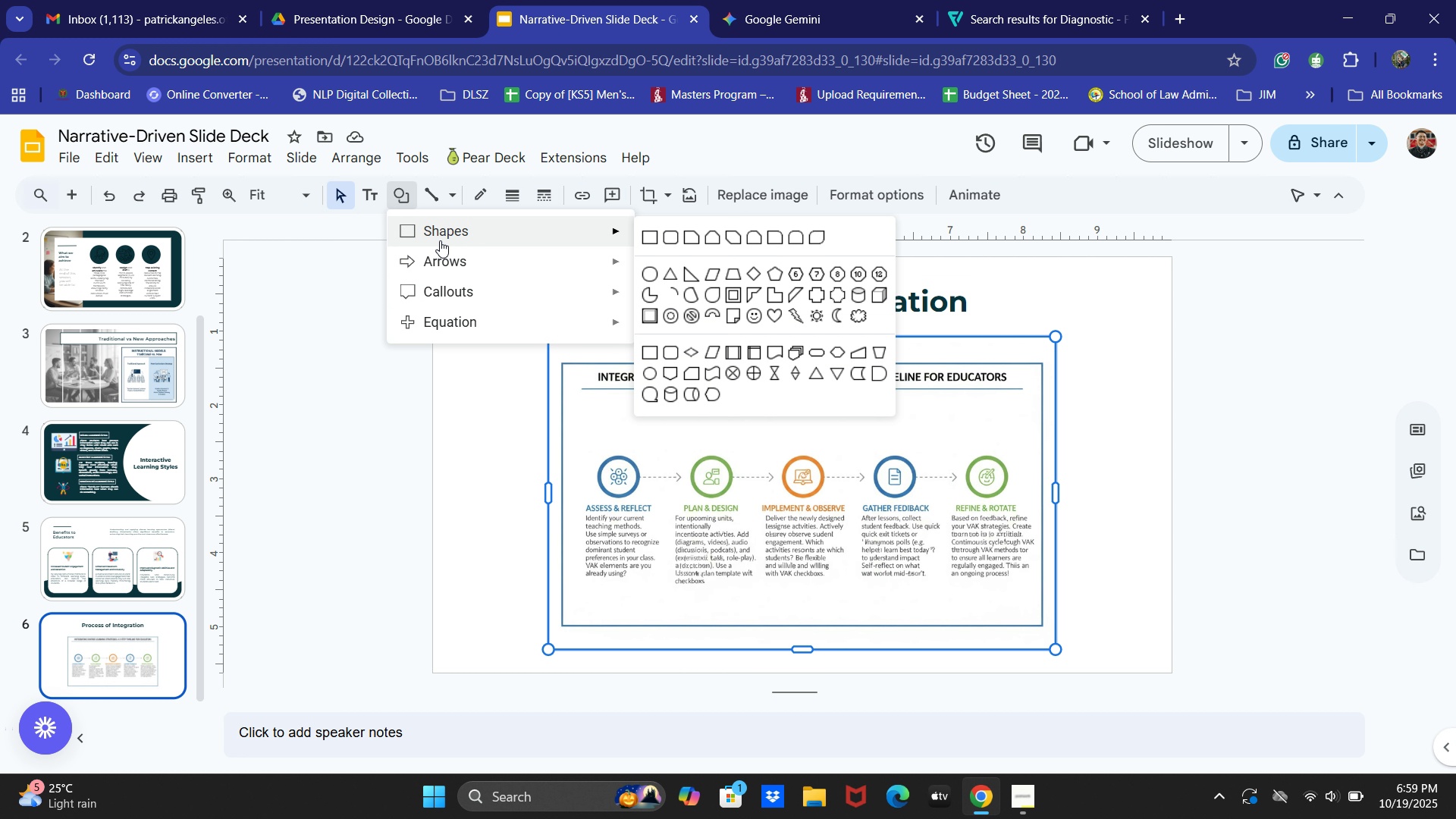 
left_click([344, 359])
 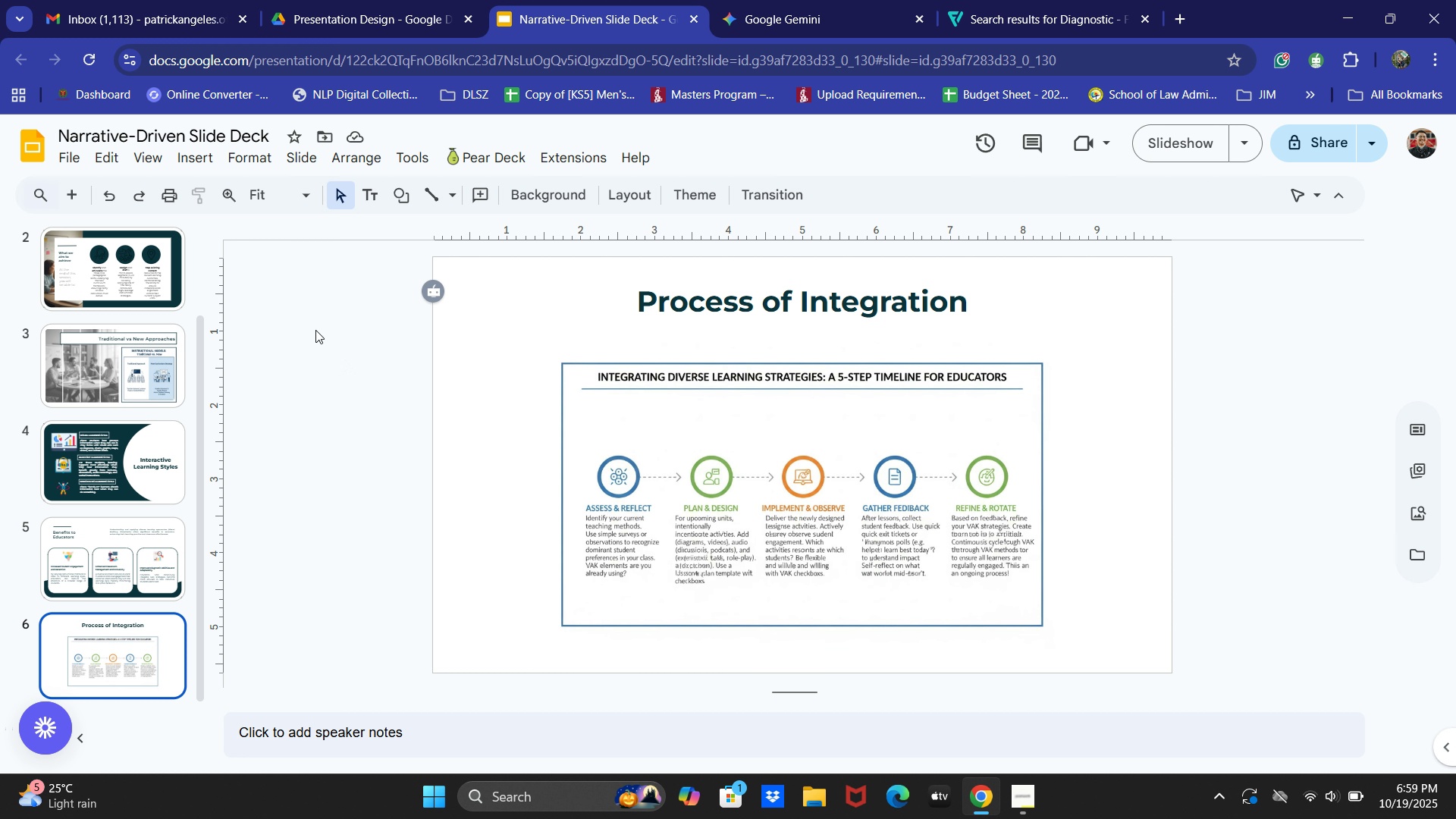 
wait(26.37)
 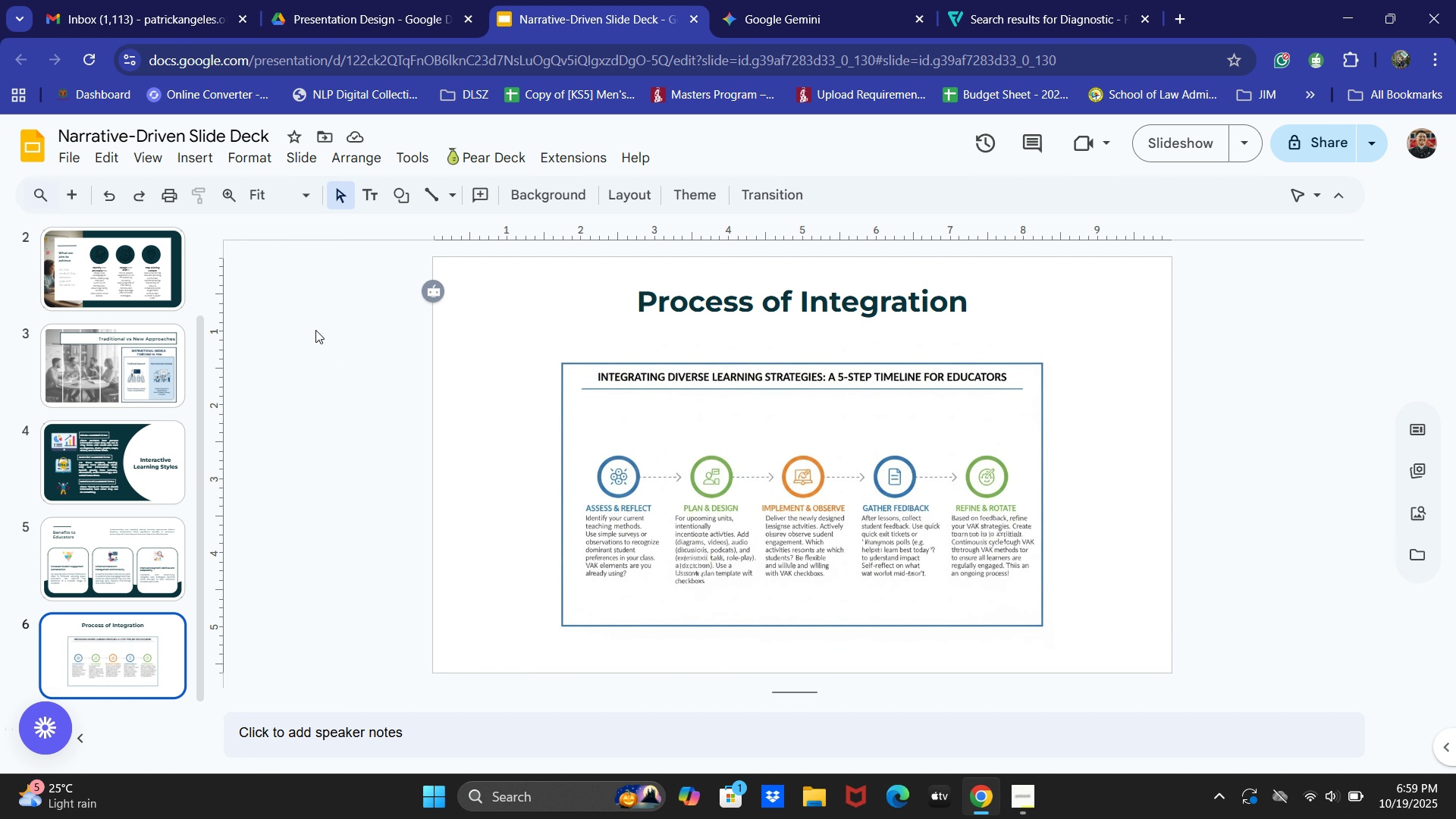 
left_click([784, 0])
 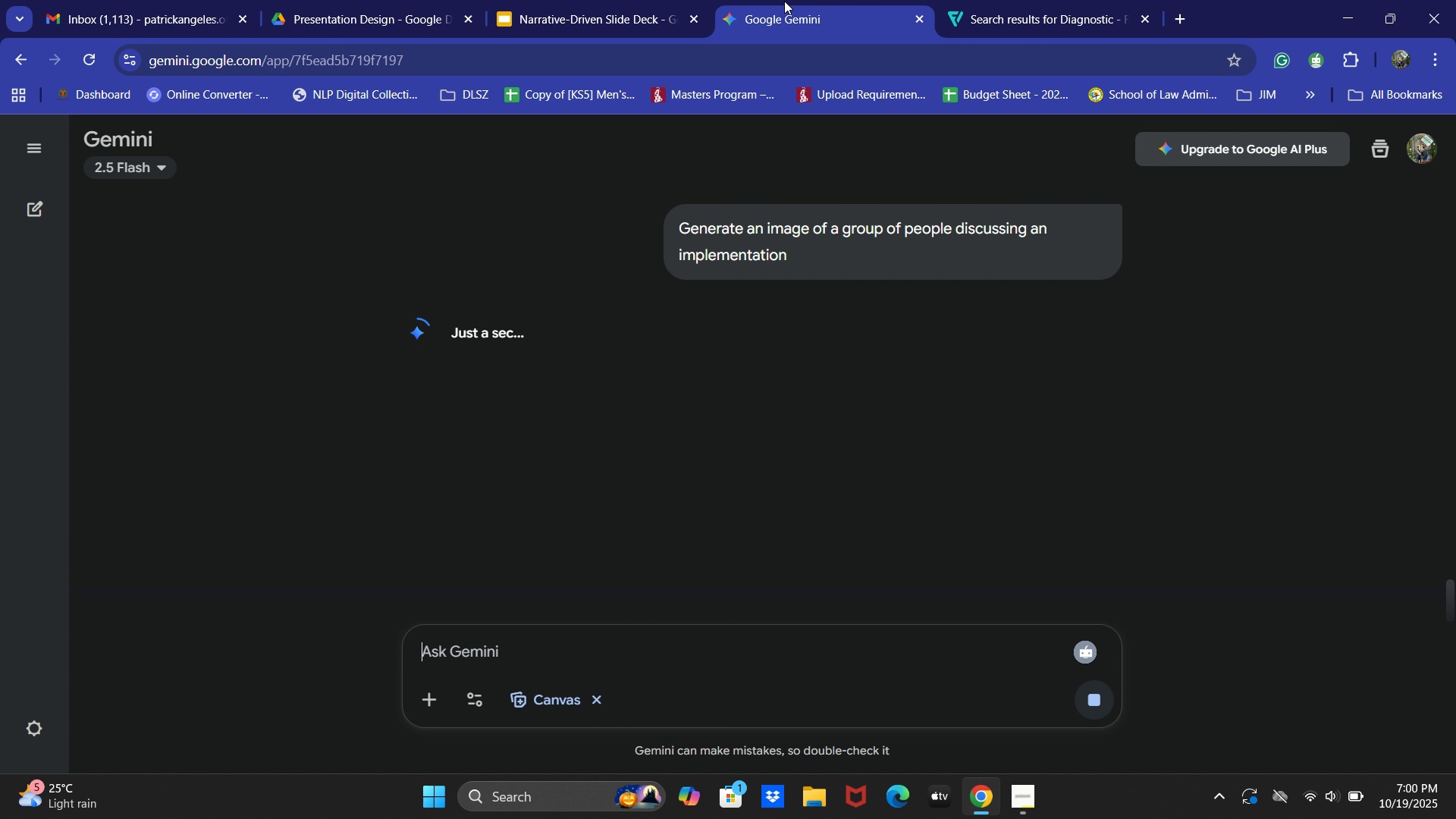 
wait(32.78)
 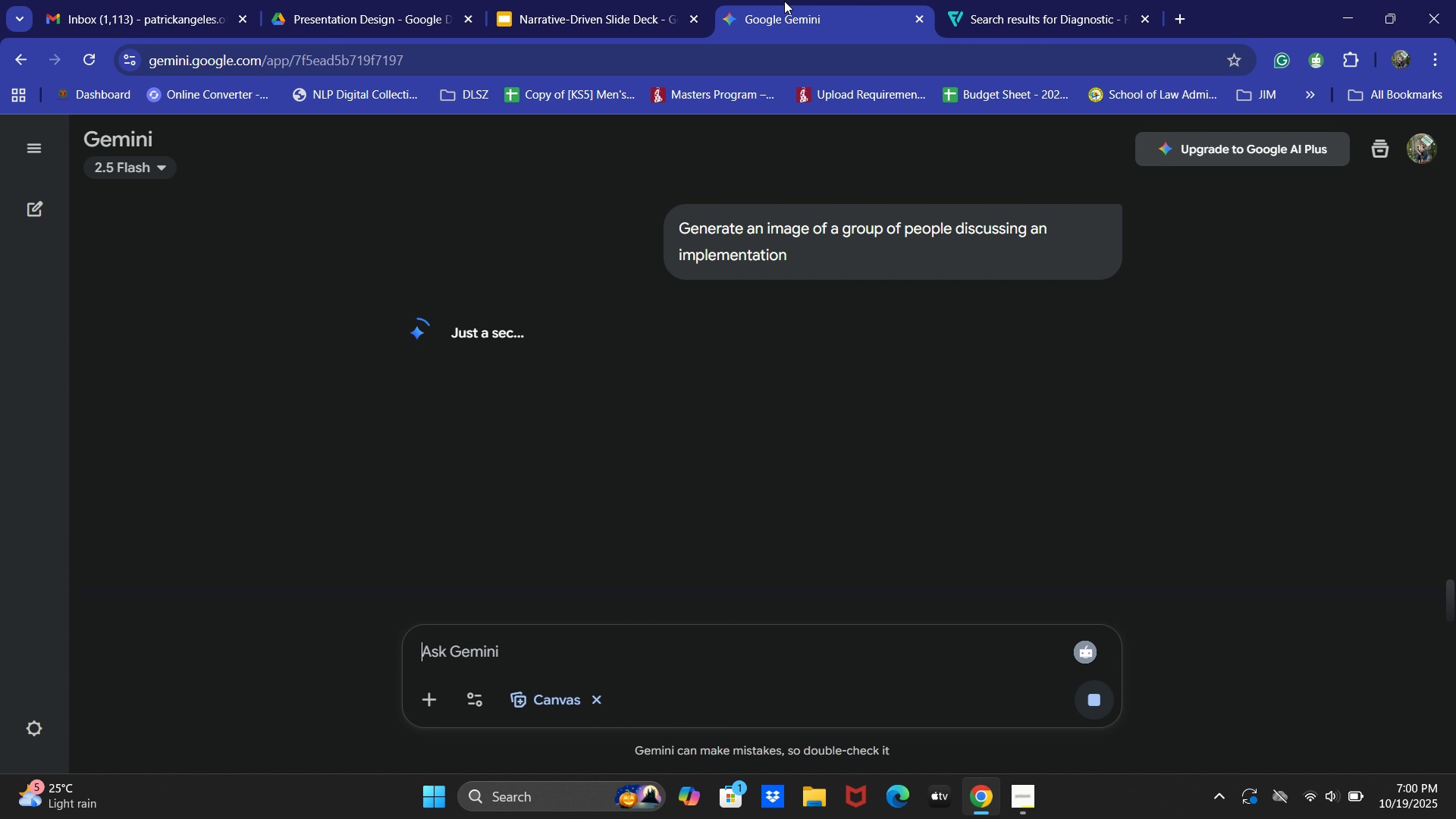 
scroll: coordinate [735, 397], scroll_direction: down, amount: 11.0
 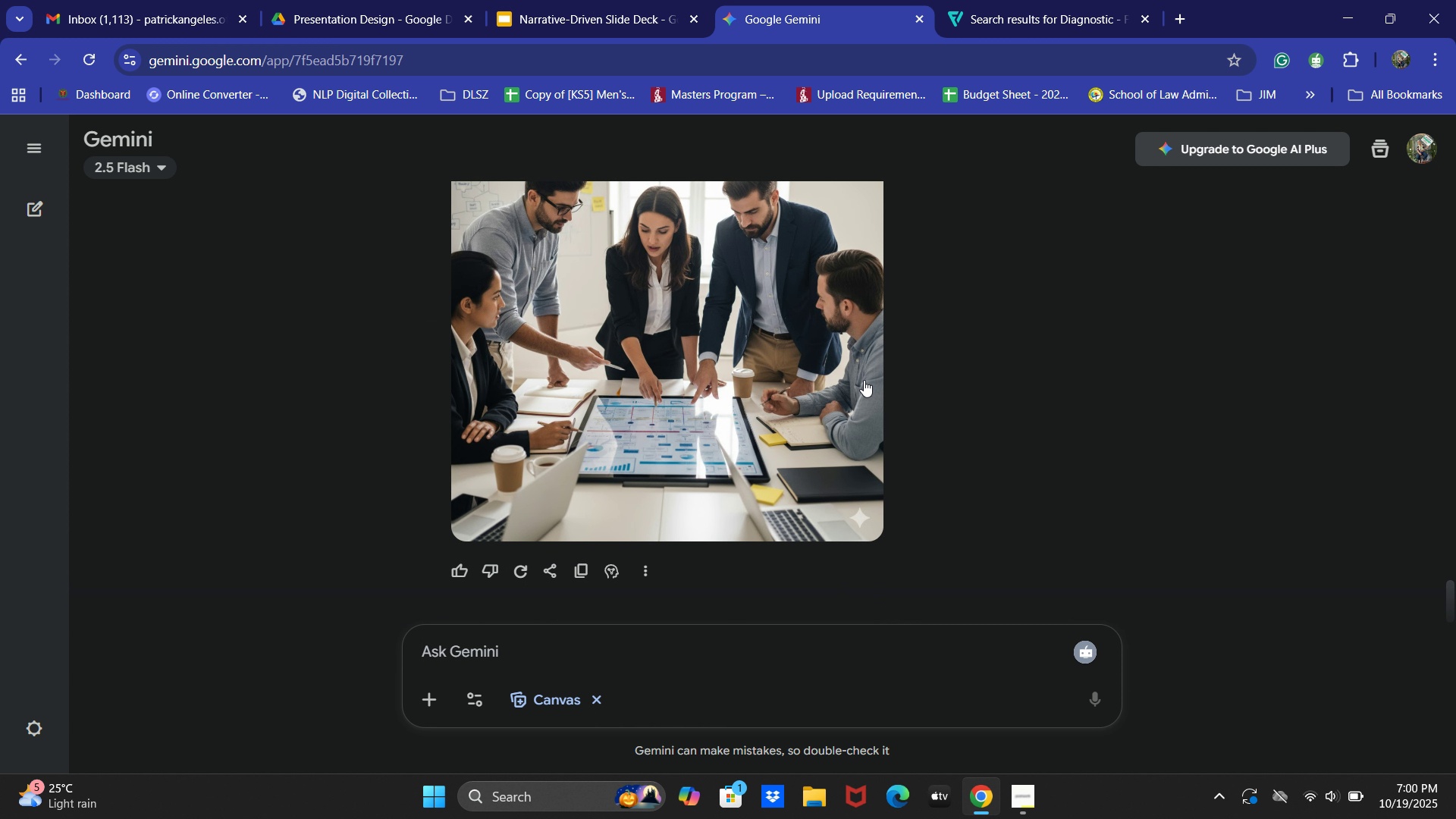 
scroll: coordinate [864, 380], scroll_direction: up, amount: 1.0
 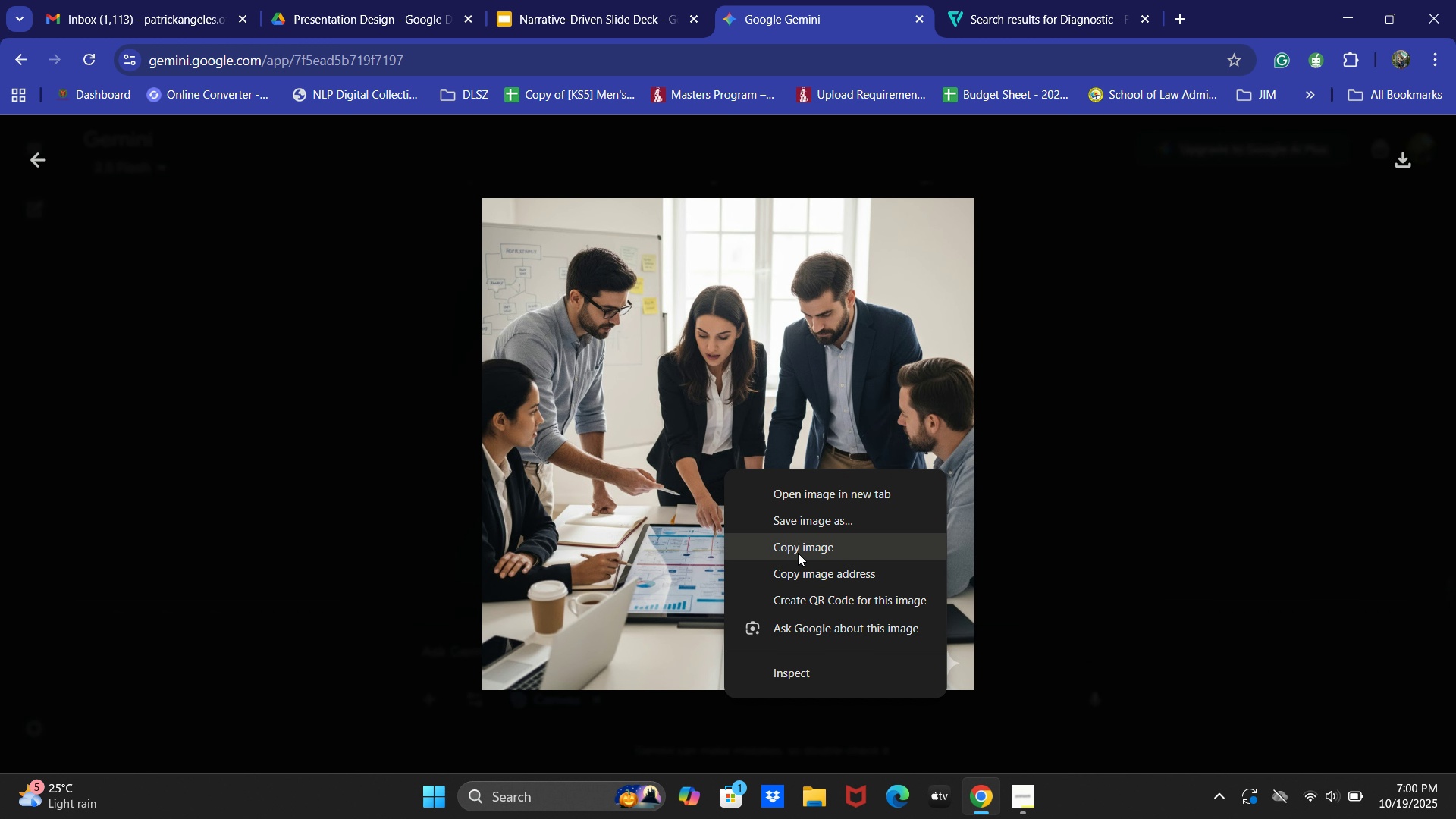 
left_click([598, 0])
 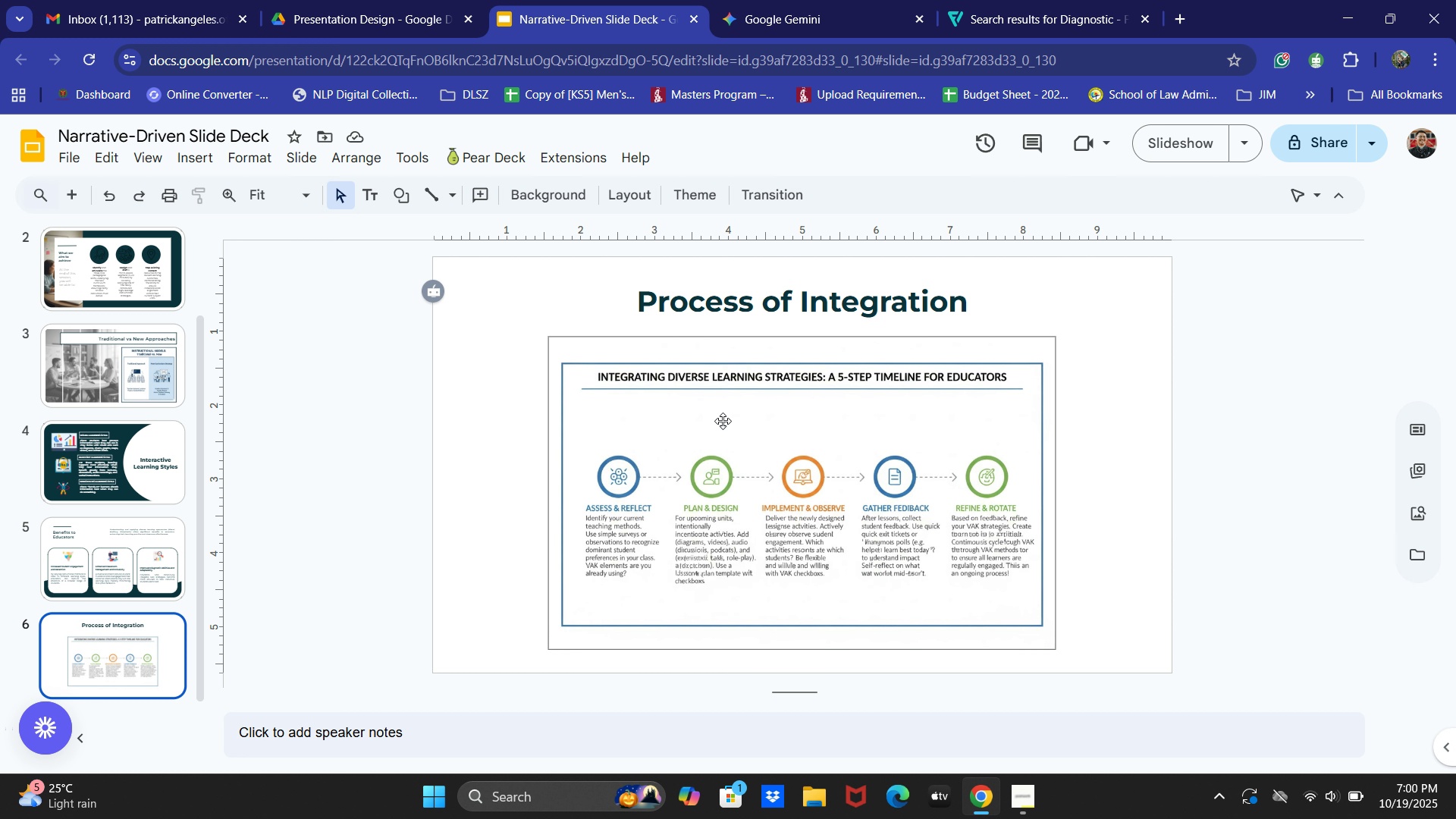 
left_click([723, 414])
 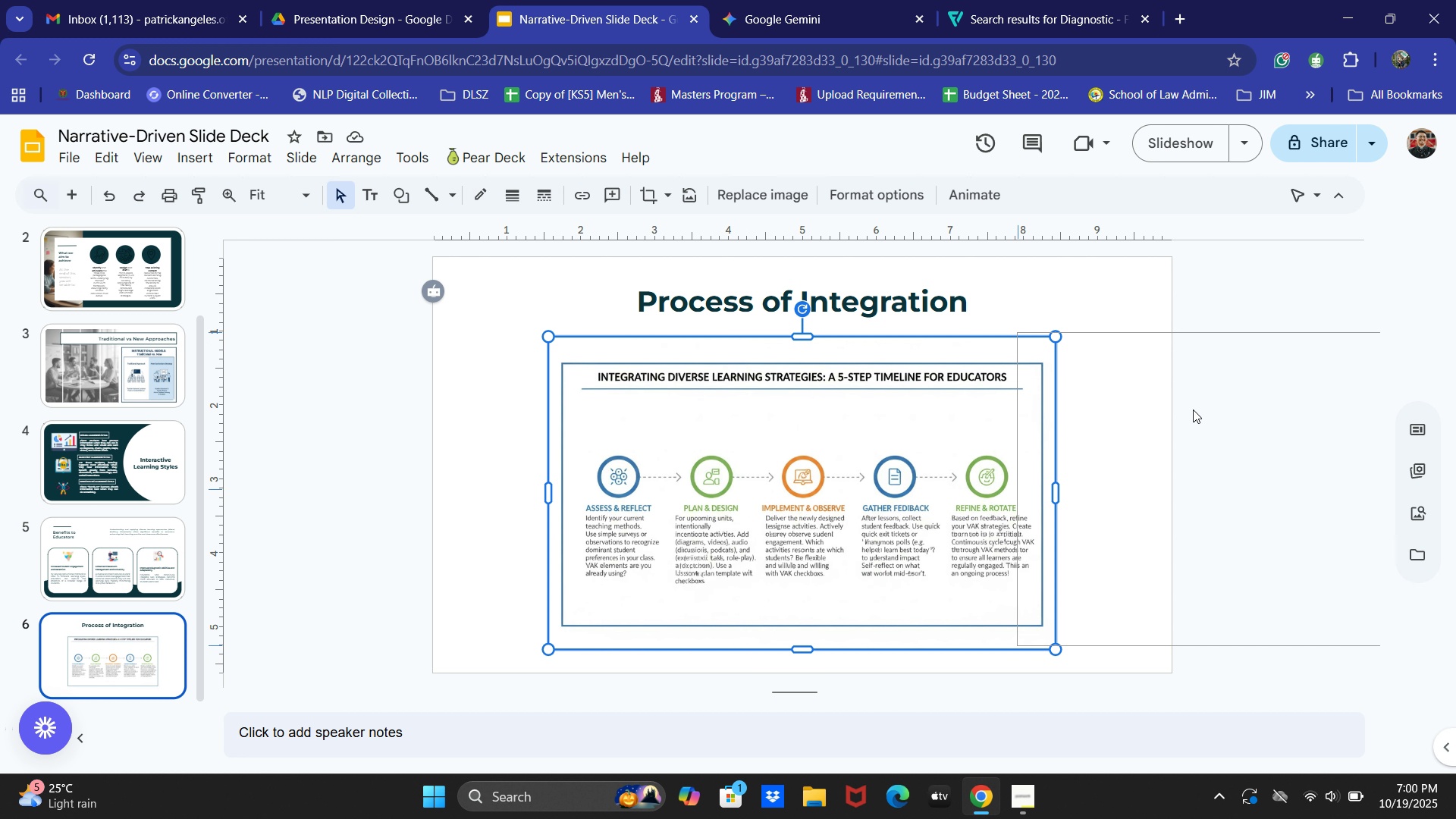 
key(Control+ControlLeft)
 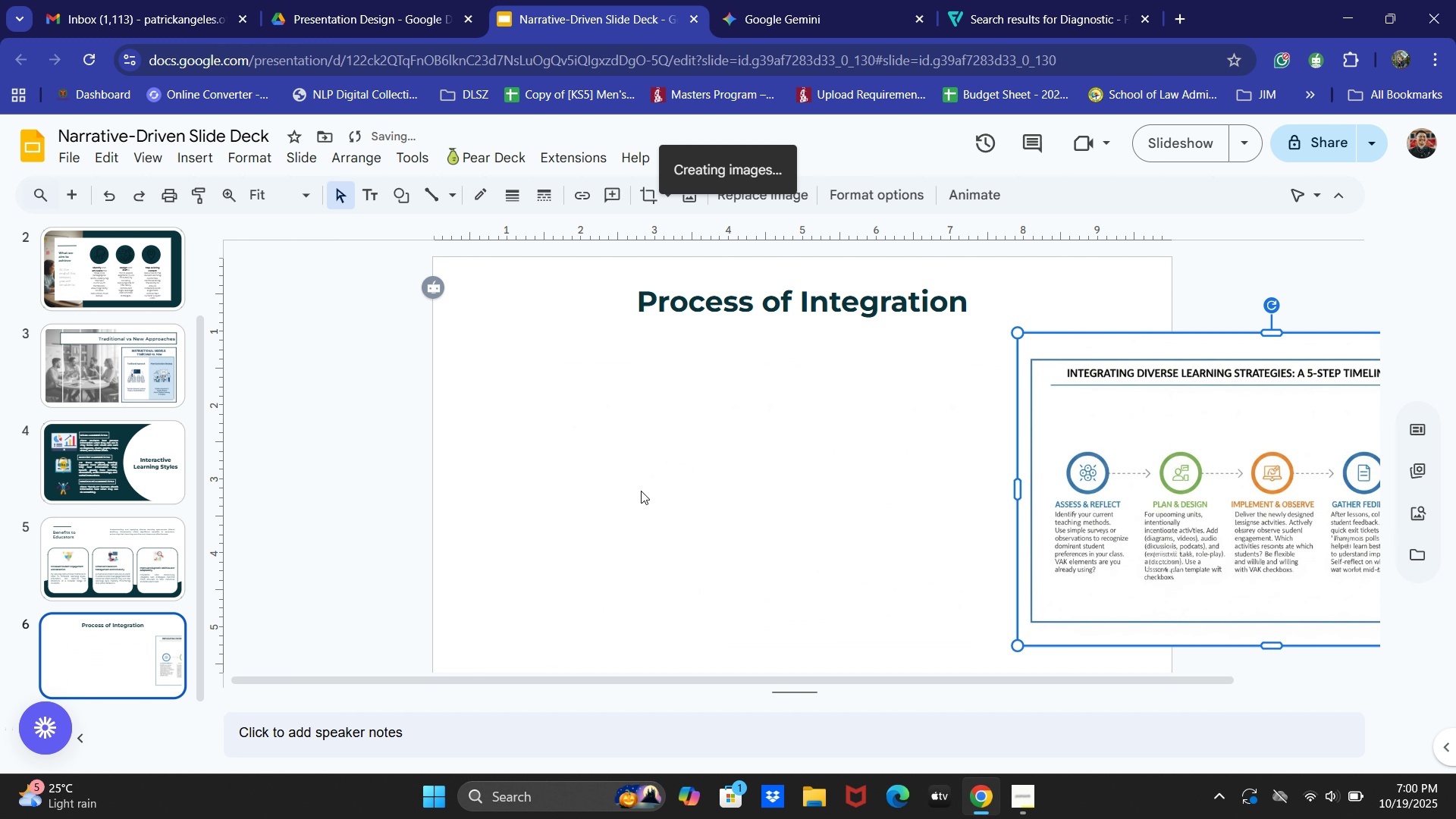 
key(Control+V)
 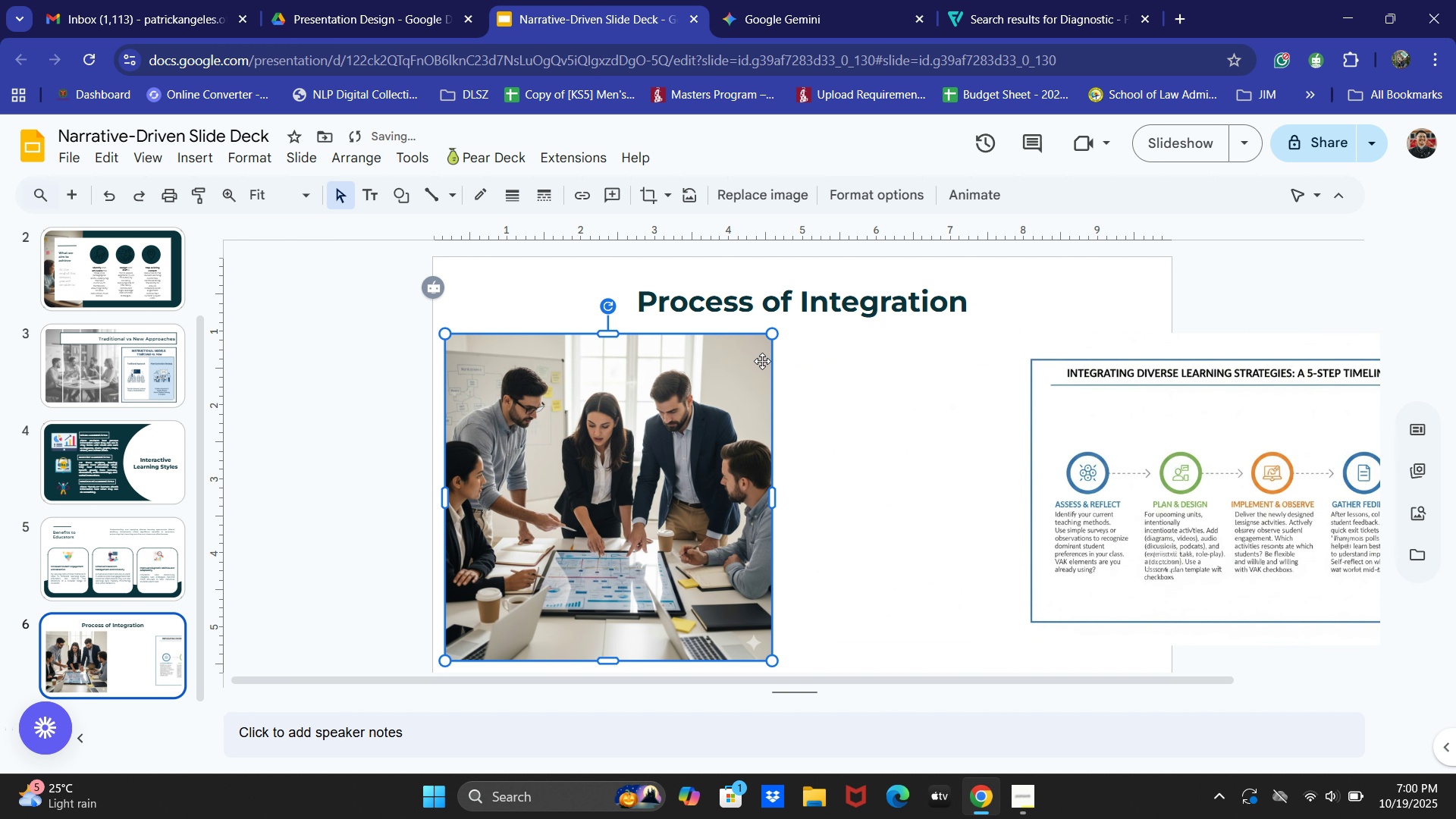 
left_click([795, 312])
 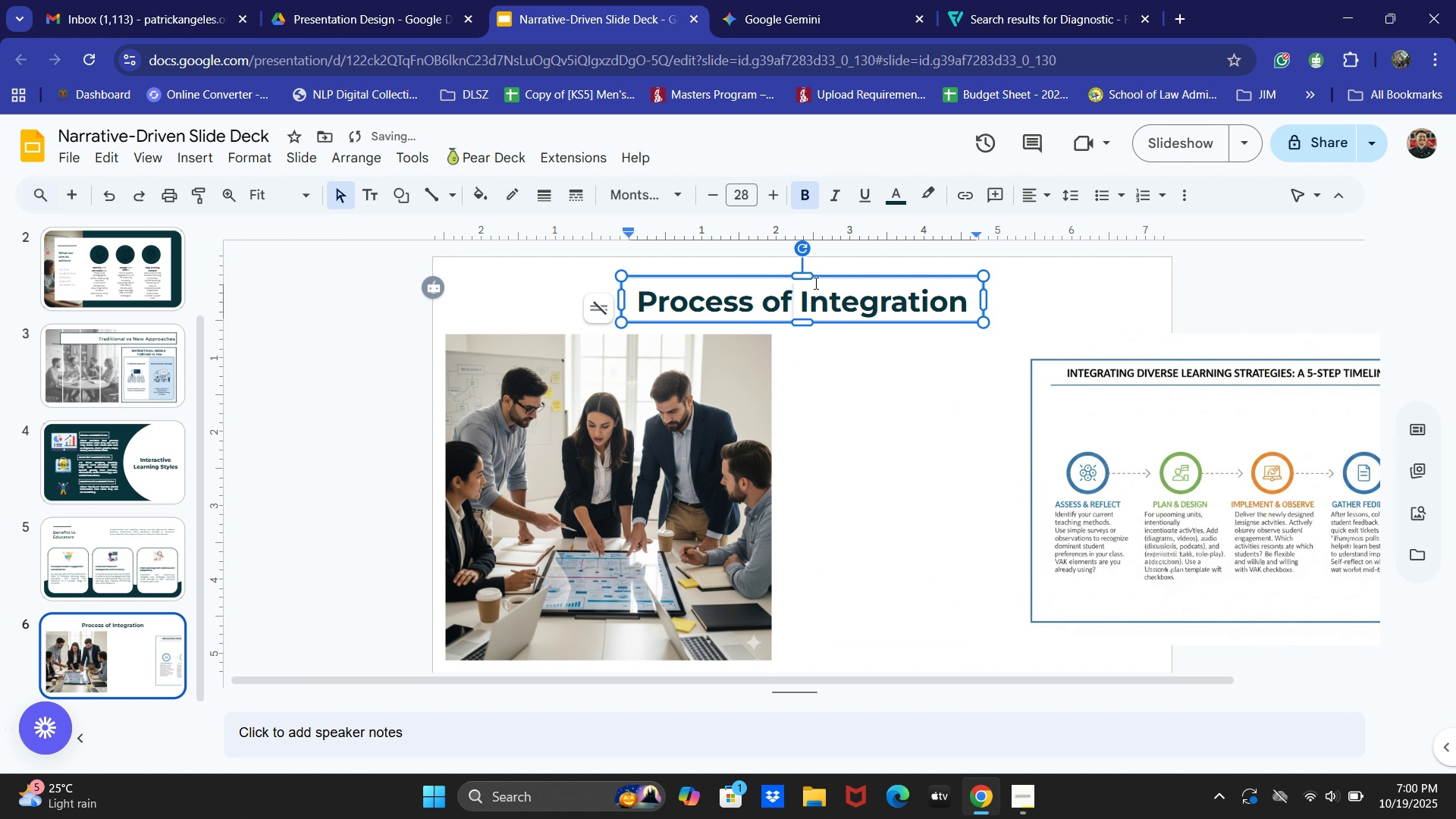 
left_click([827, 274])
 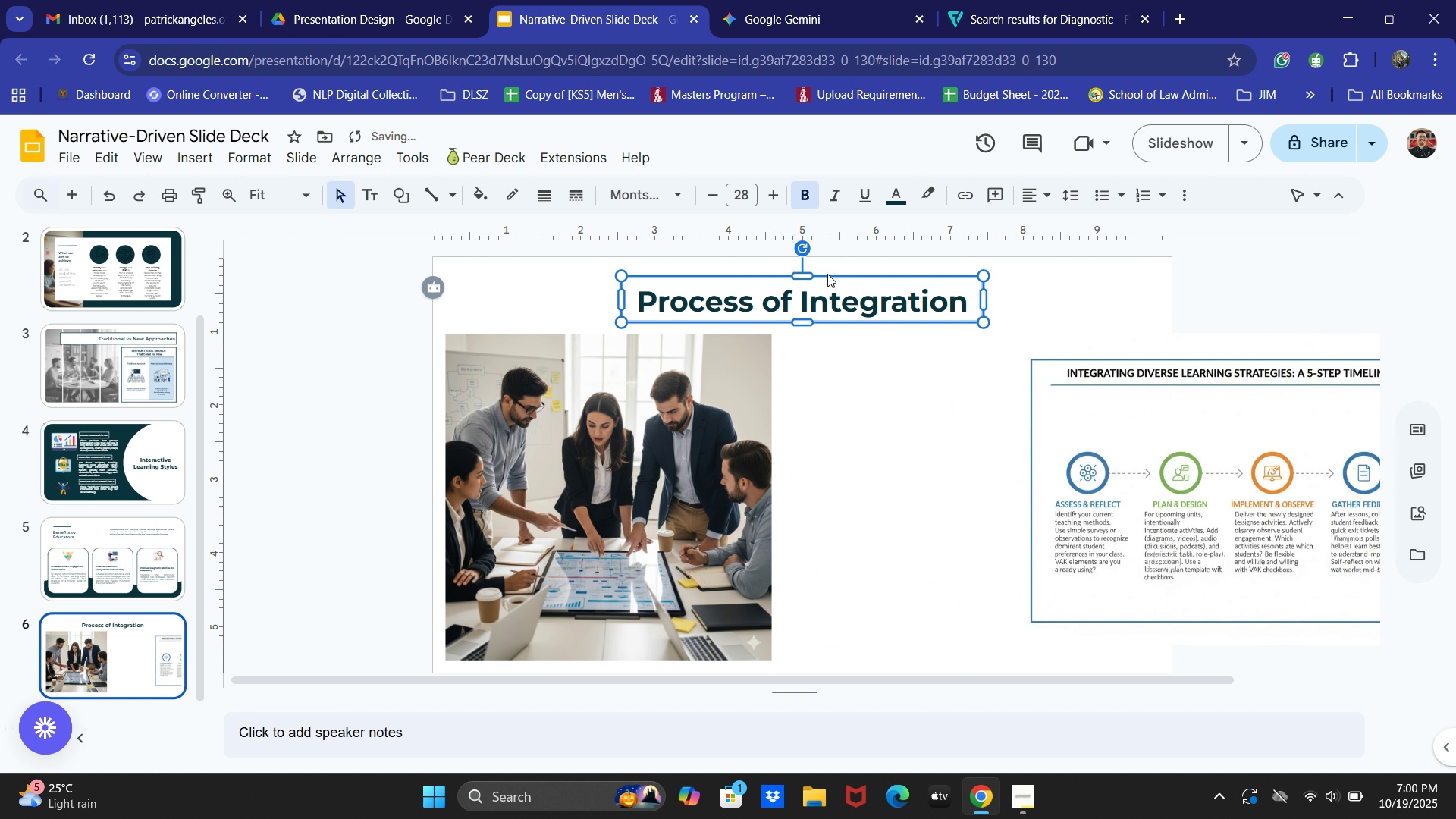 
key(Backspace)
 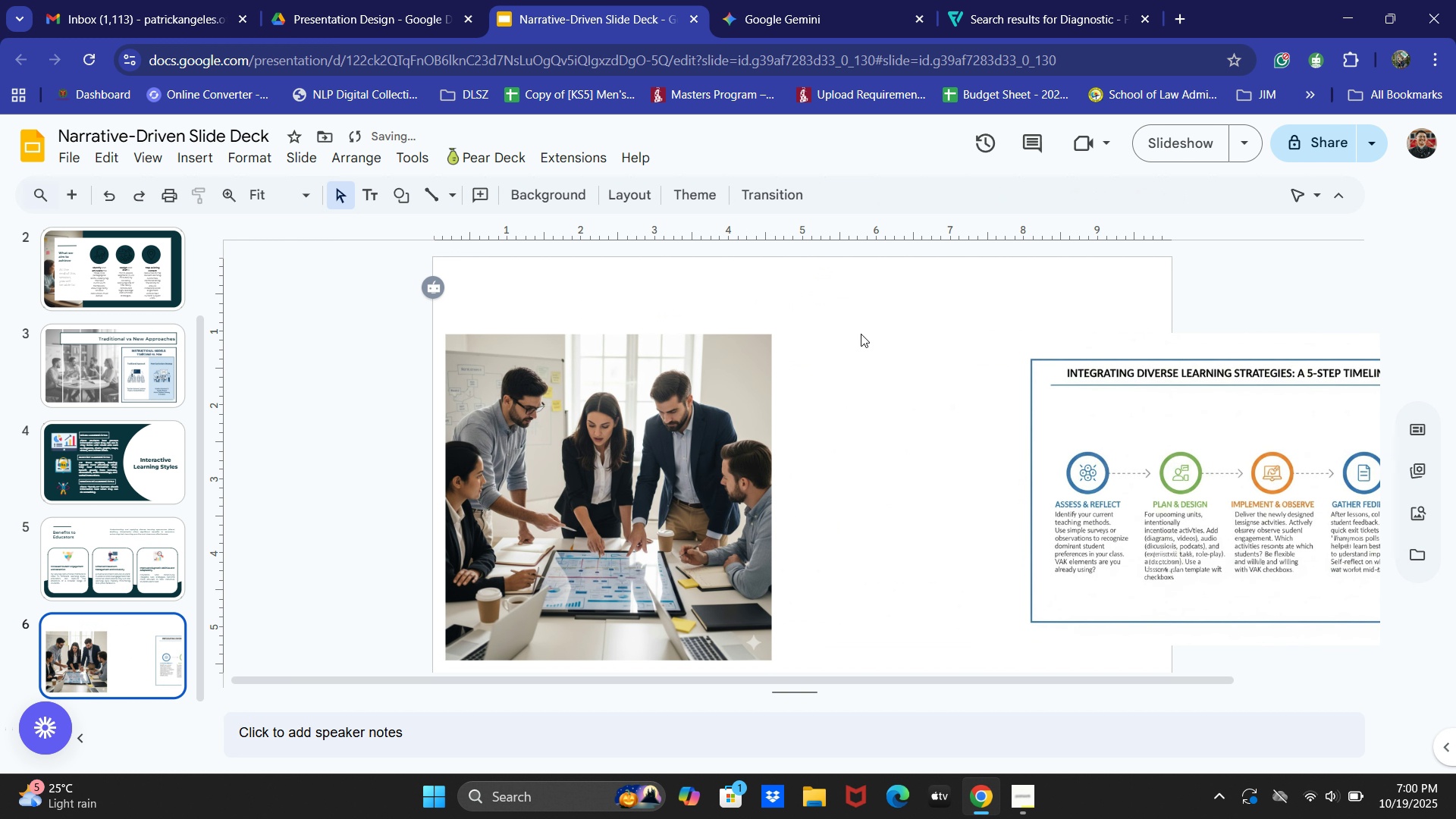 
left_click([736, 446])
 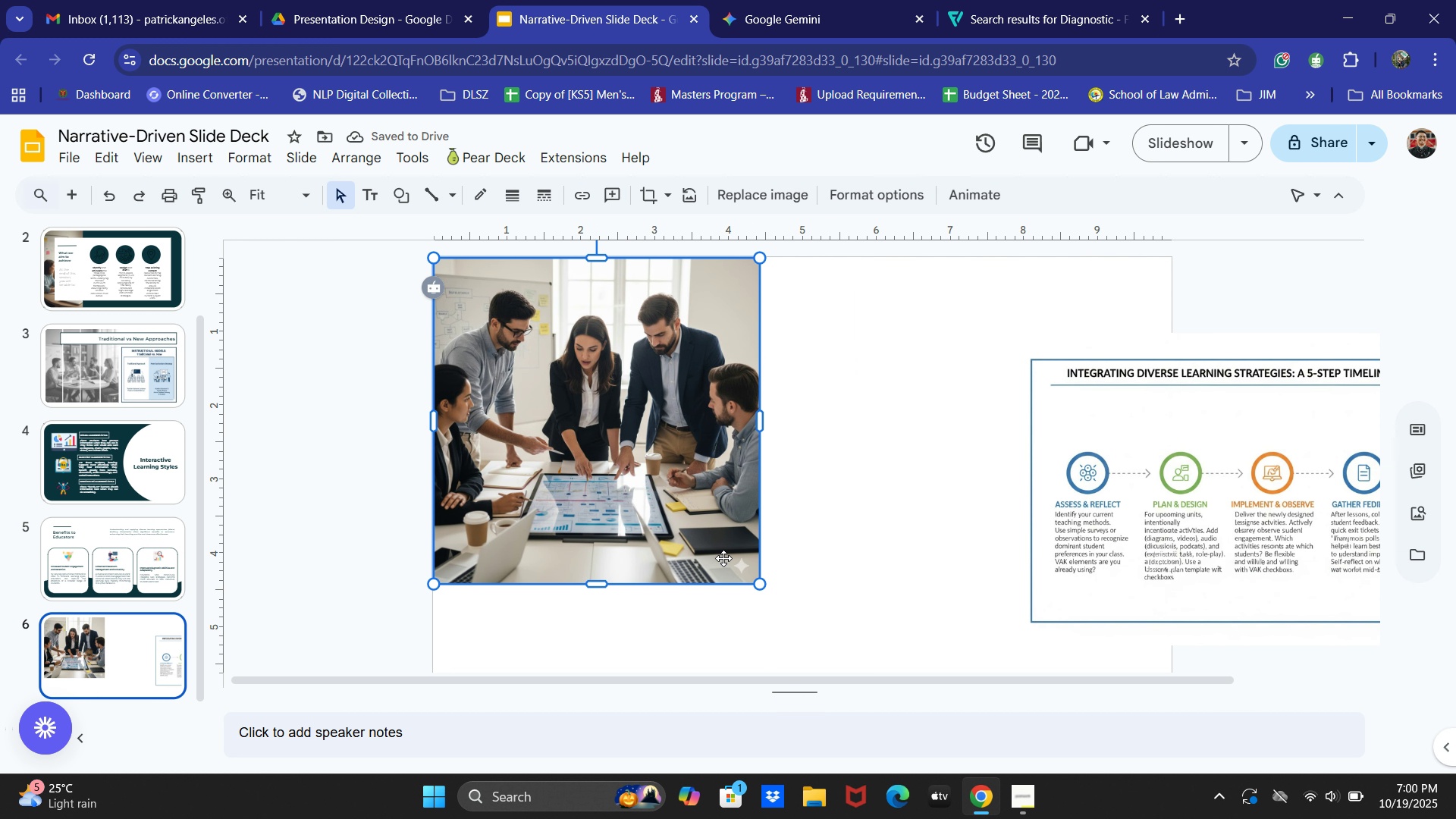 
wait(7.16)
 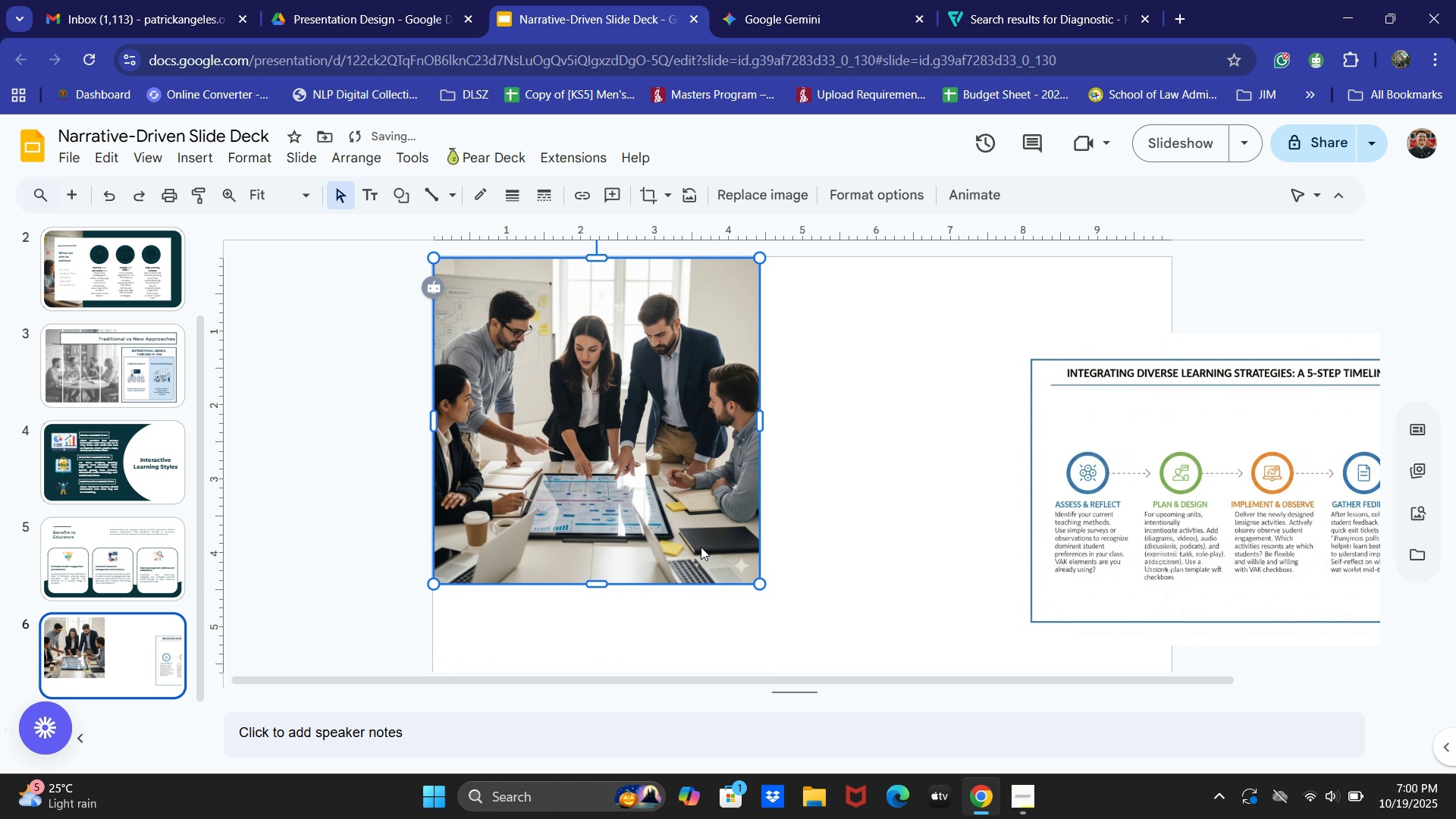 
double_click([725, 459])
 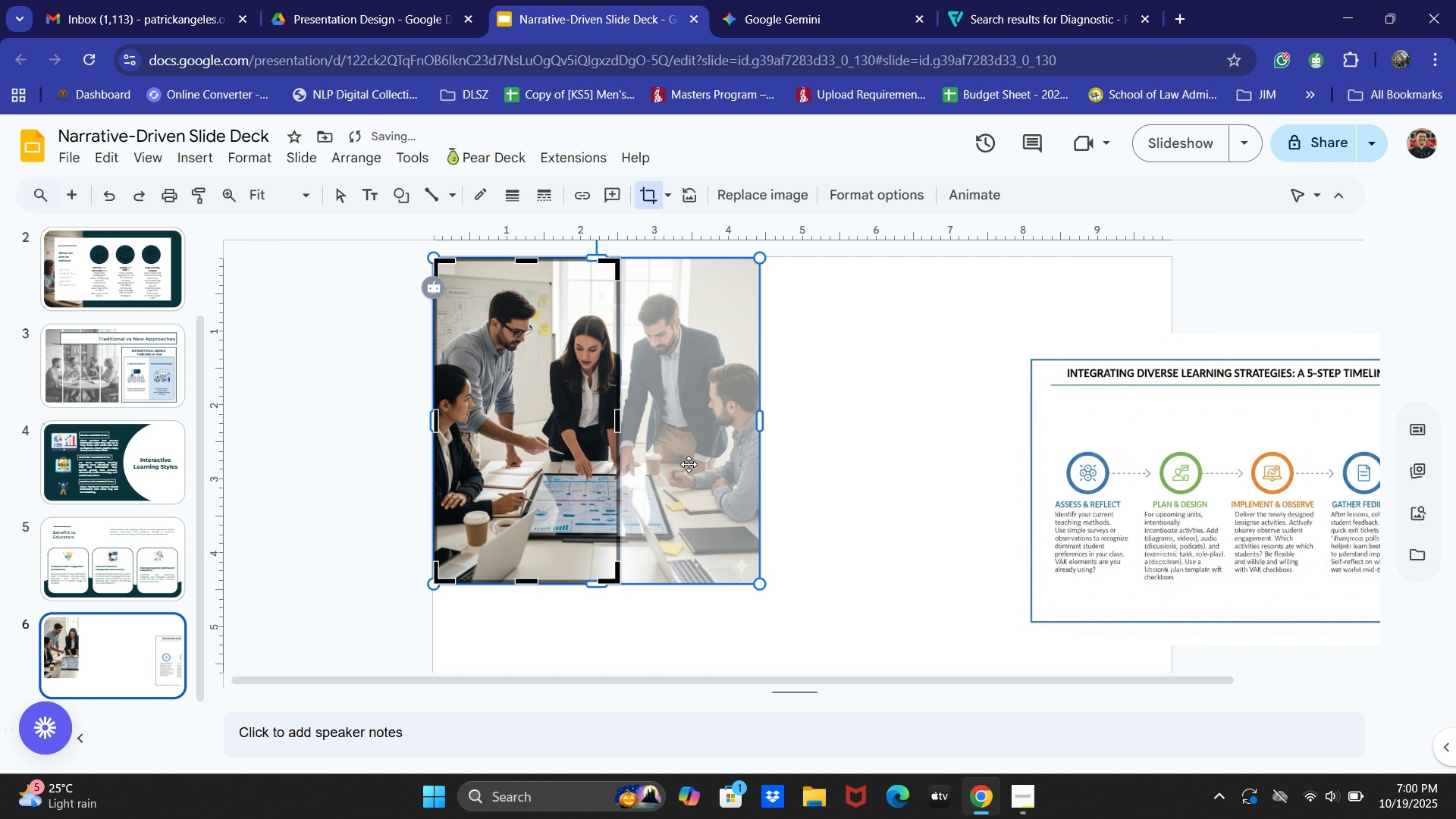 
wait(5.05)
 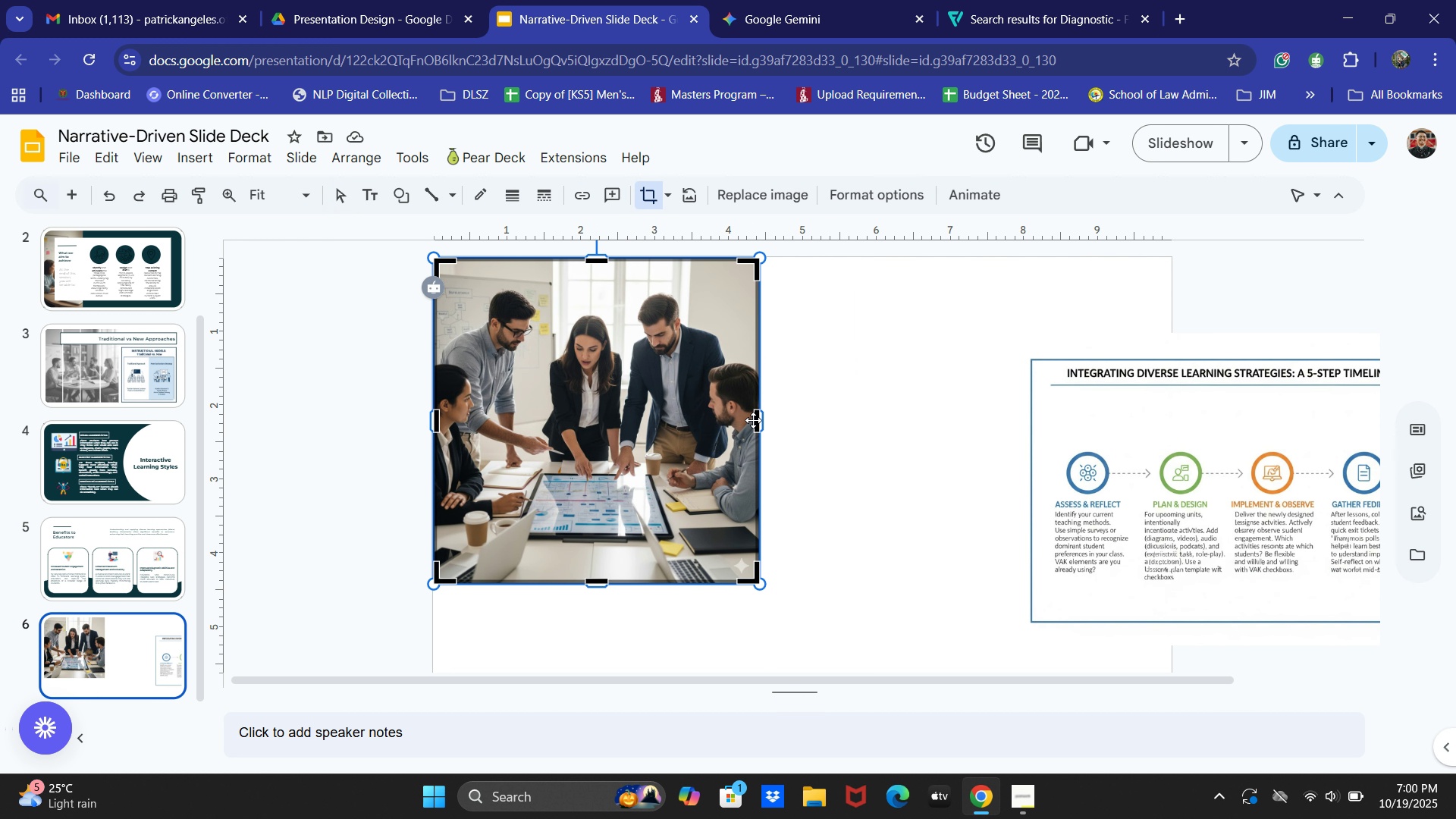 
left_click([636, 605])
 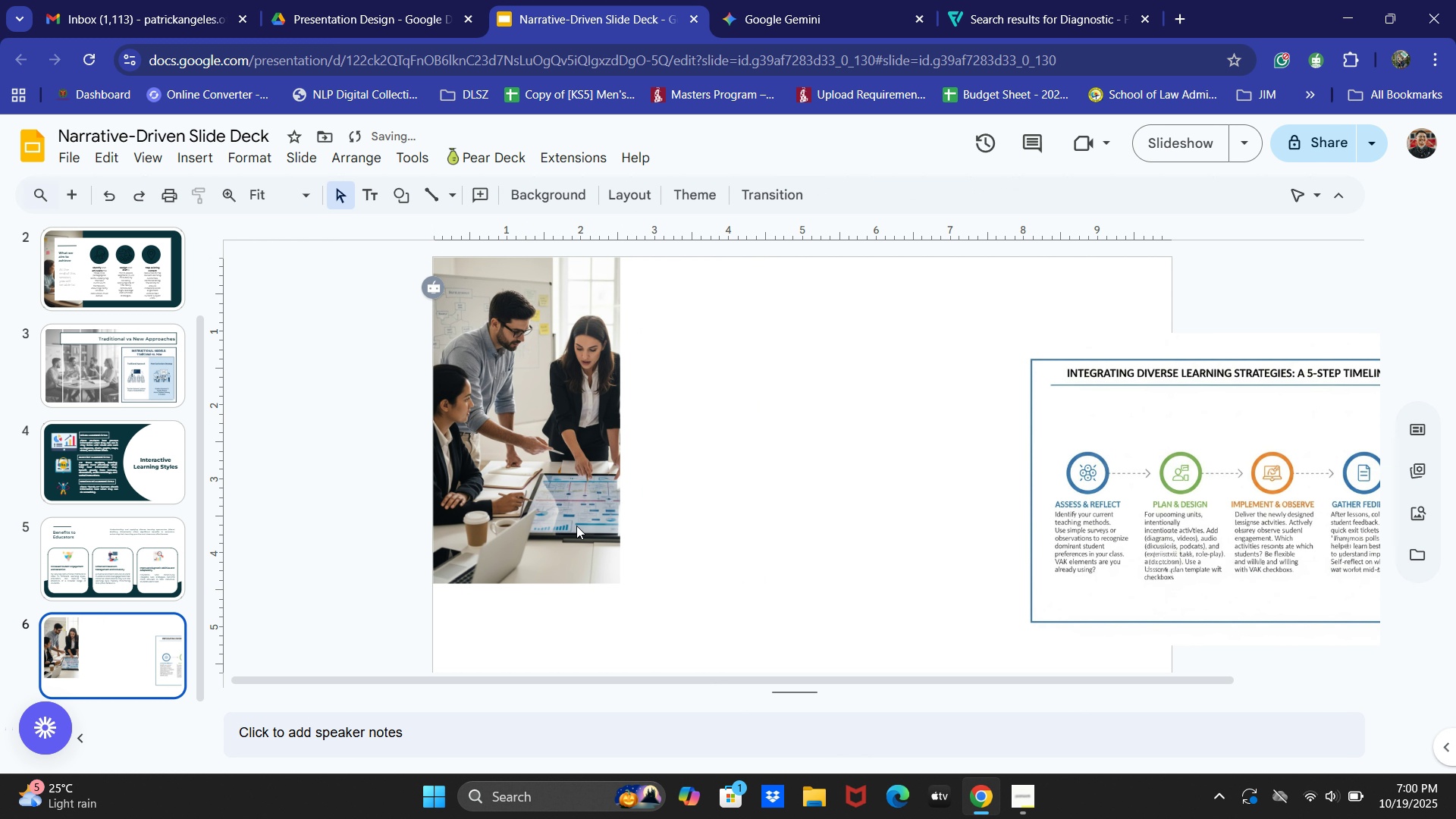 
left_click([576, 524])
 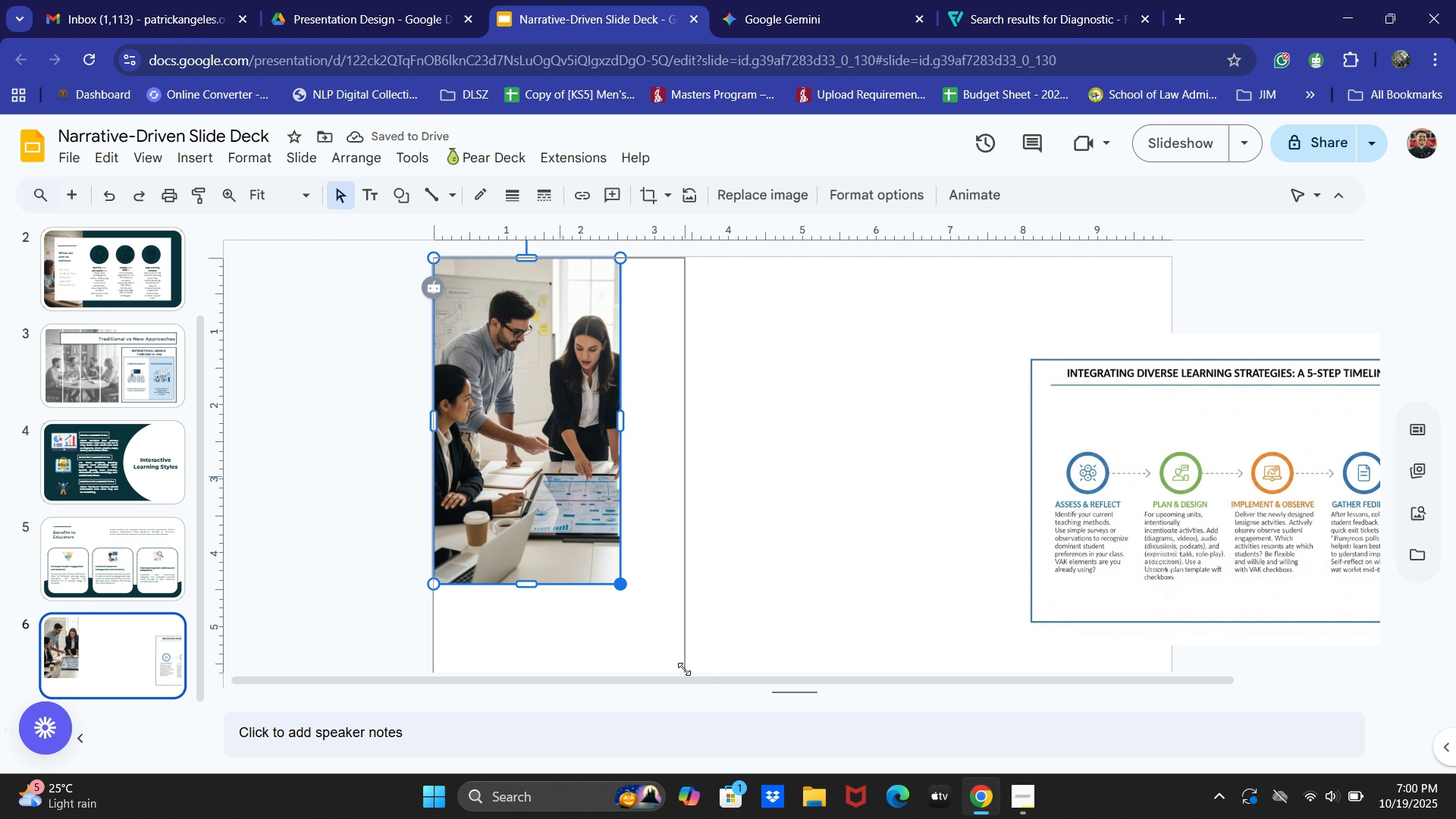 
scroll: coordinate [819, 526], scroll_direction: down, amount: 2.0
 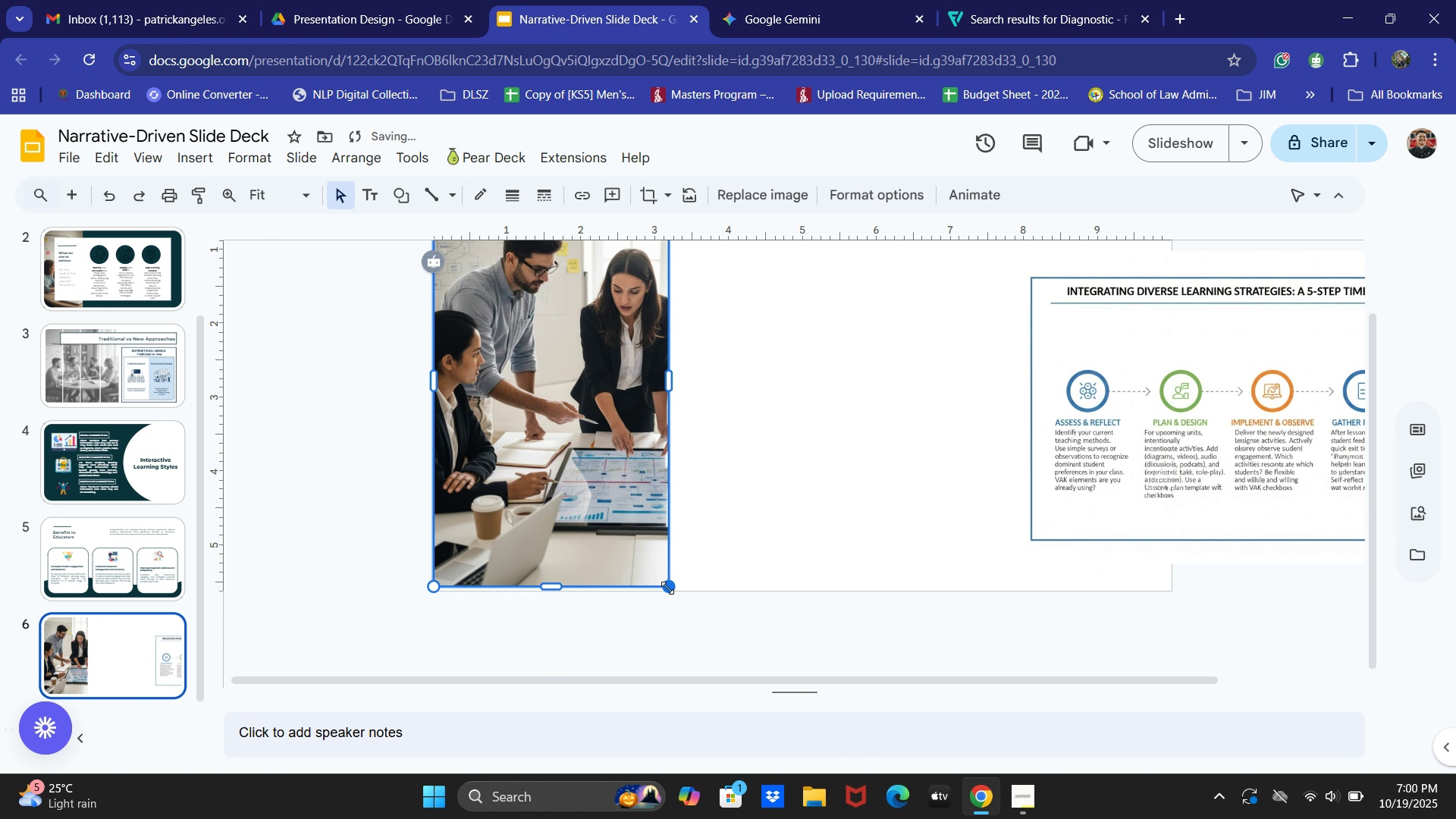 
left_click([397, 530])
 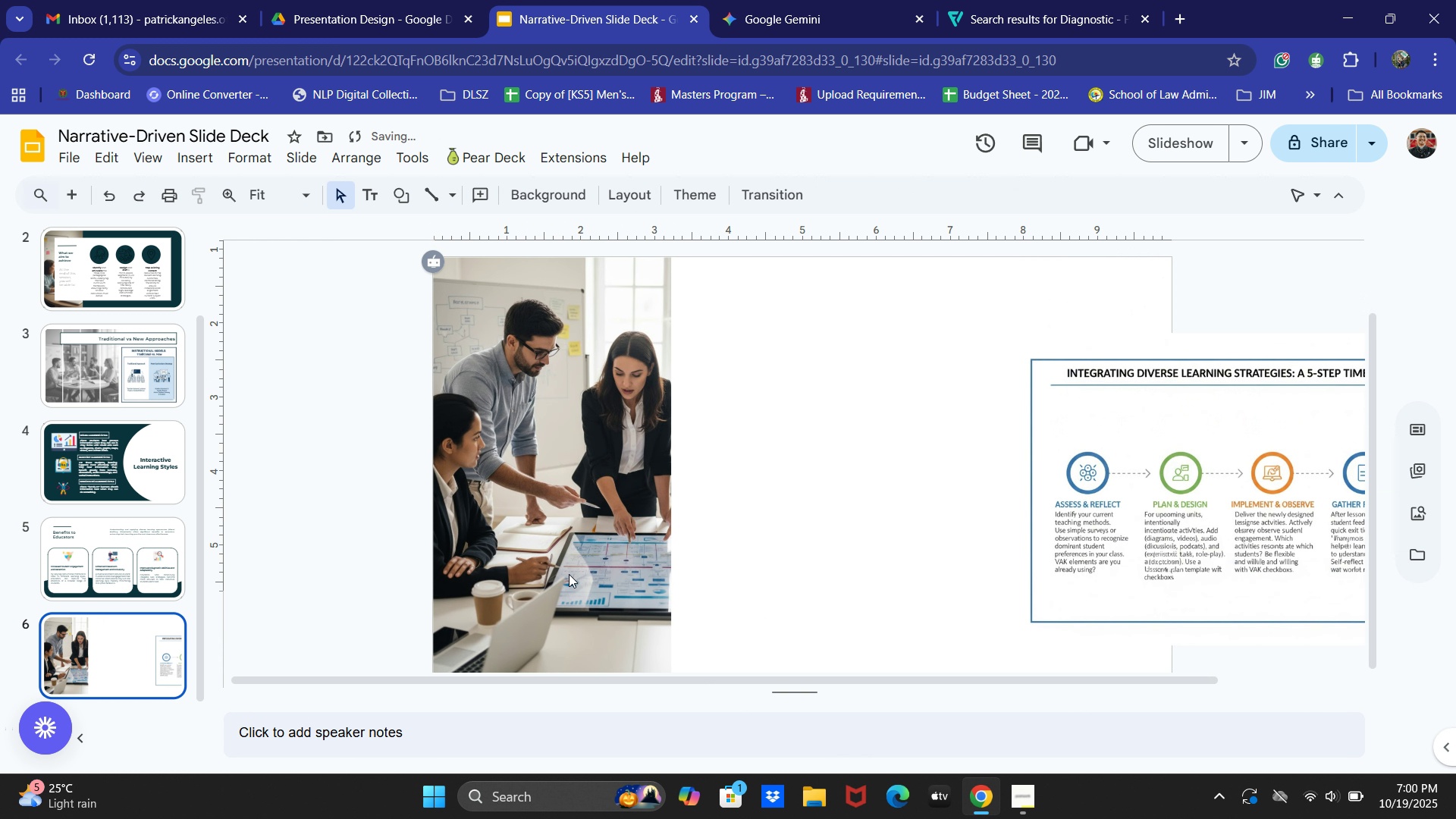 
scroll: coordinate [565, 574], scroll_direction: up, amount: 2.0
 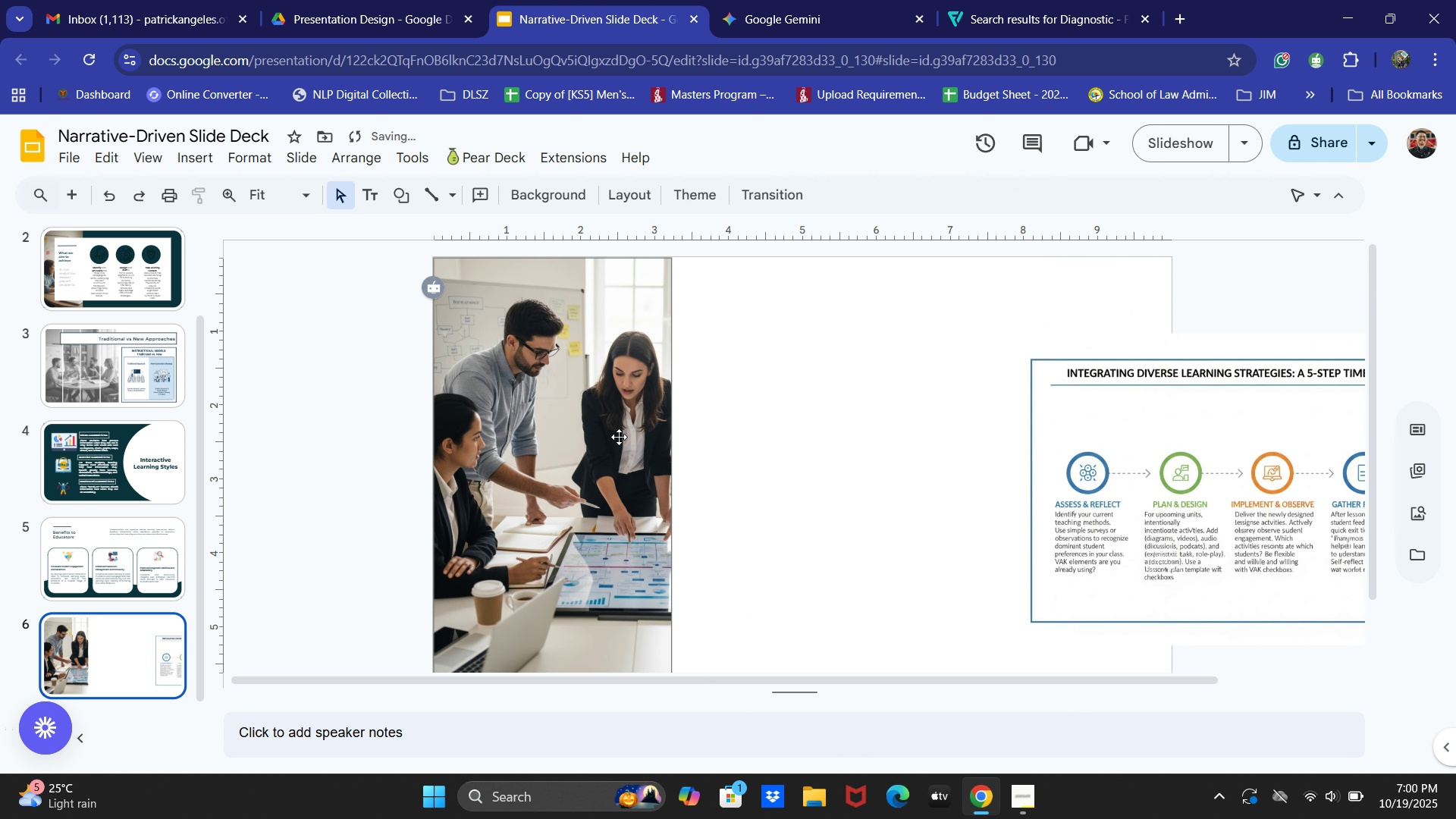 
left_click([619, 437])
 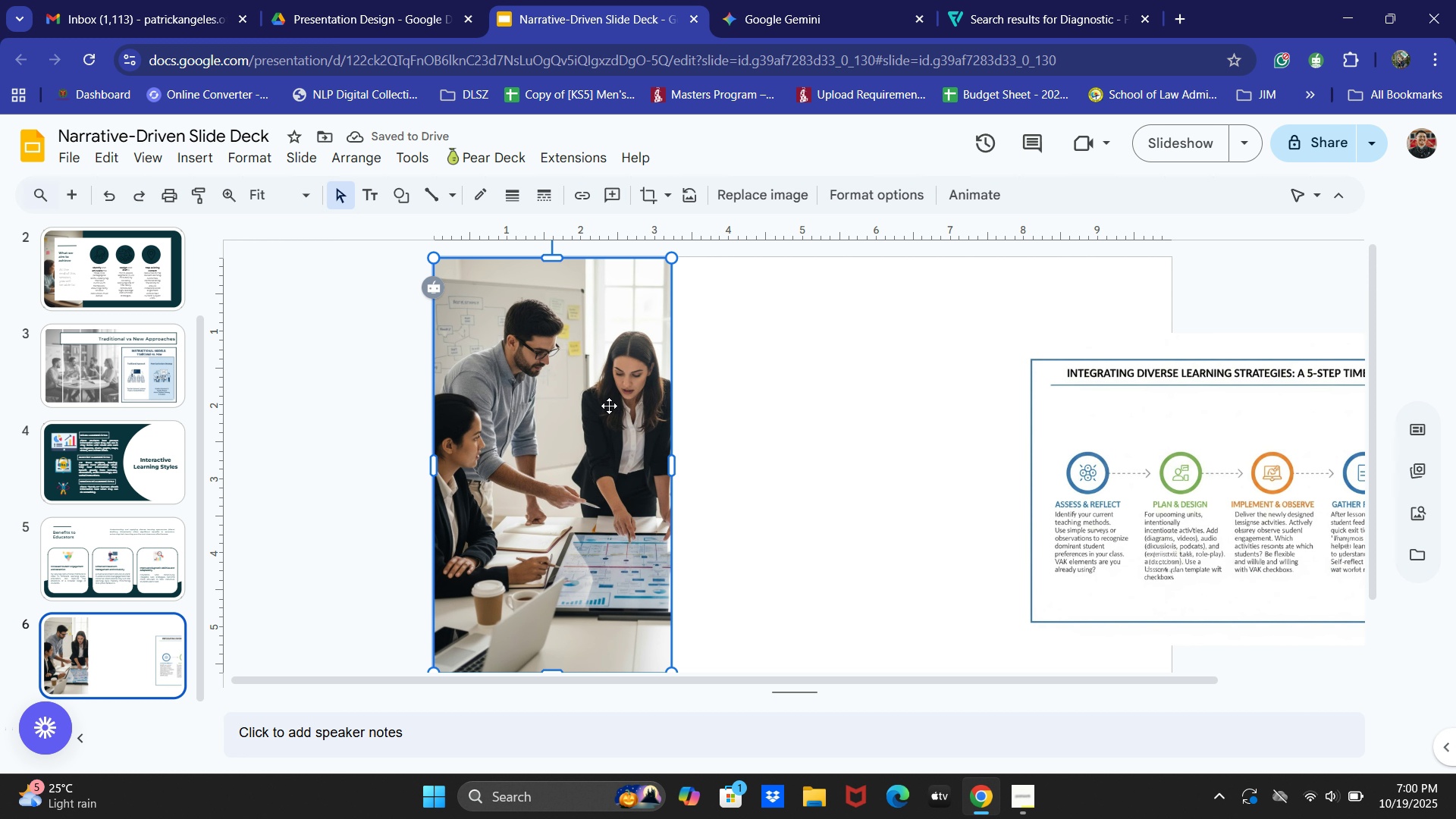 
left_click([773, 0])
 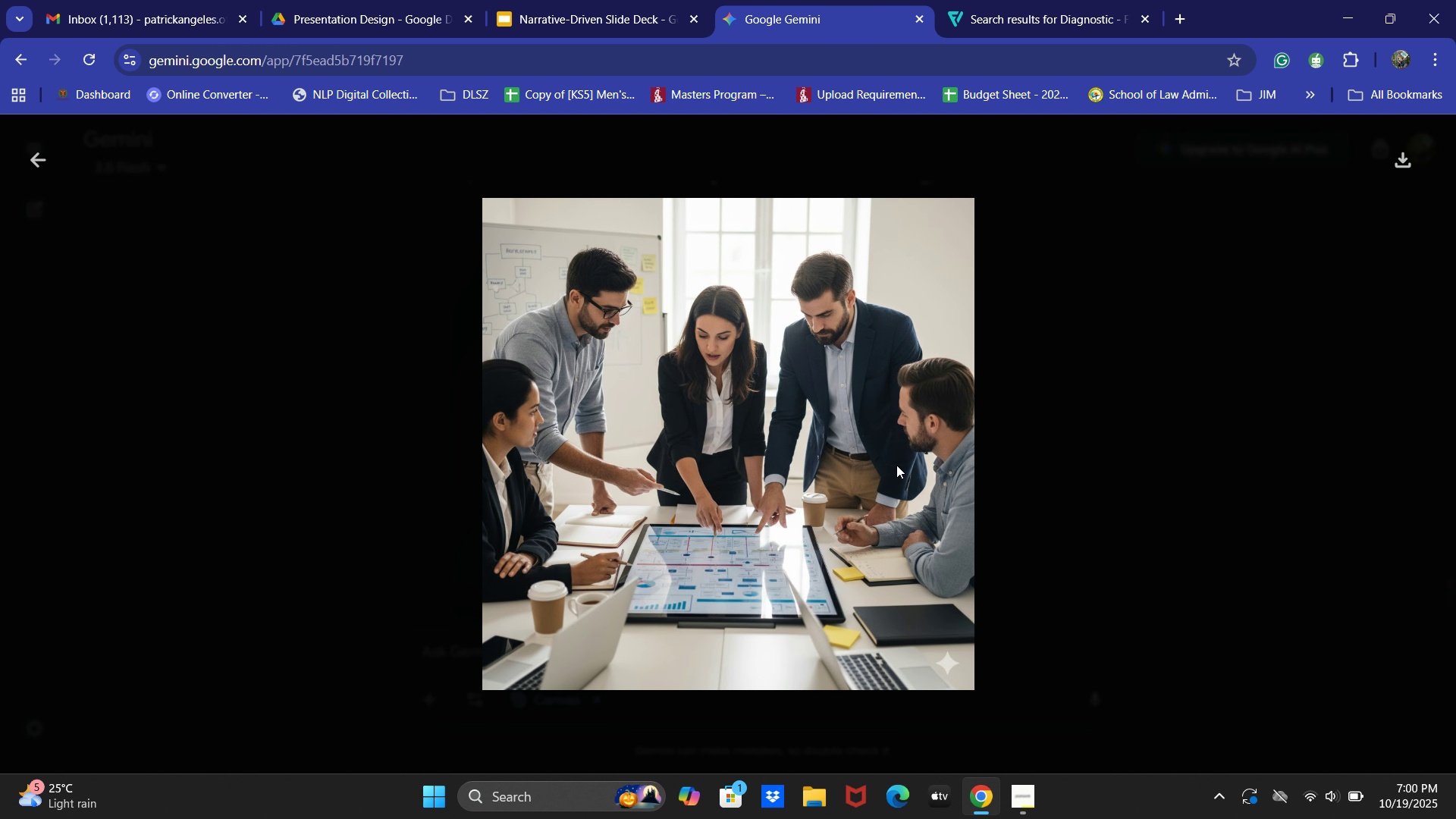 
right_click([896, 466])
 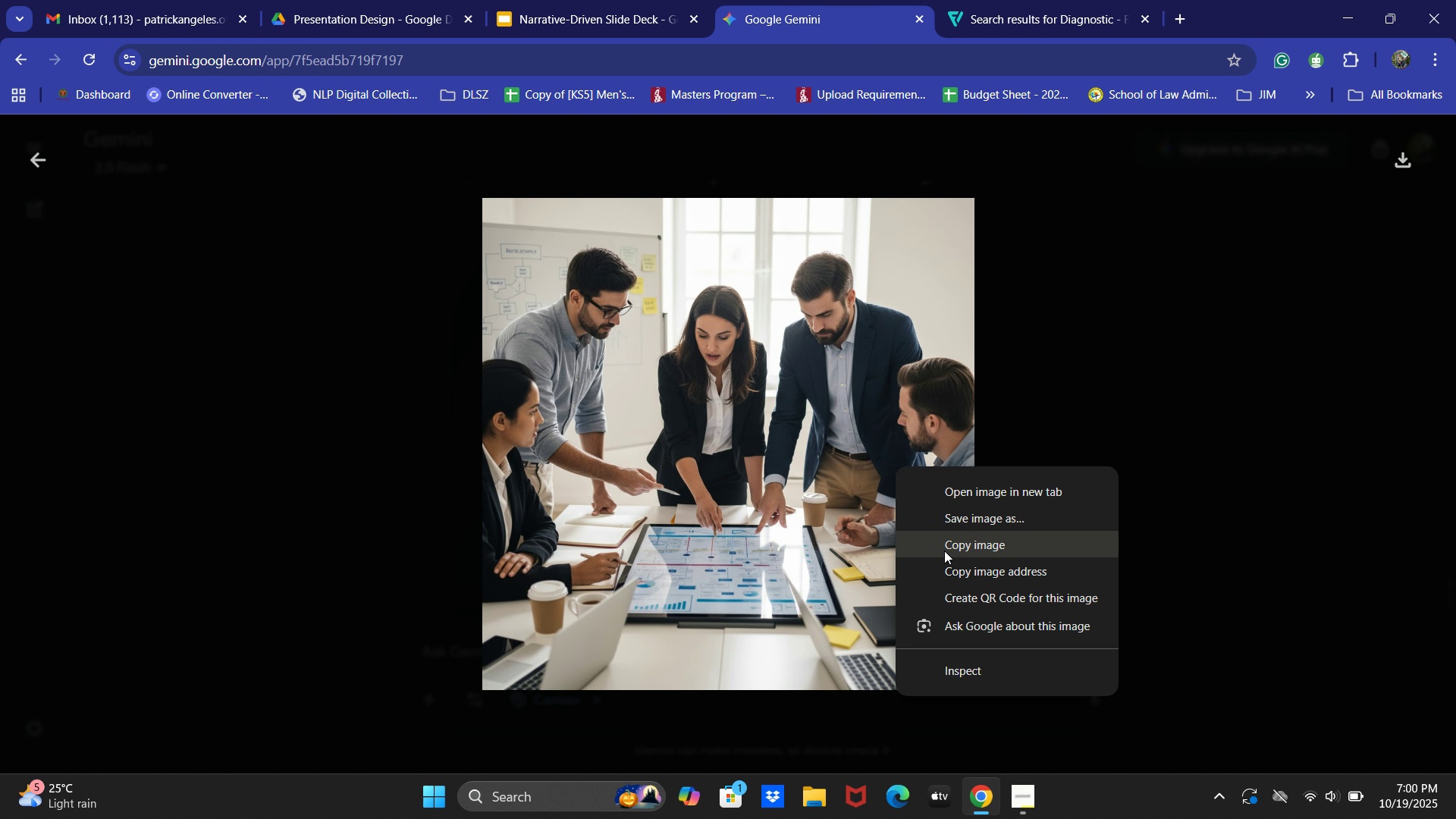 
left_click([944, 550])
 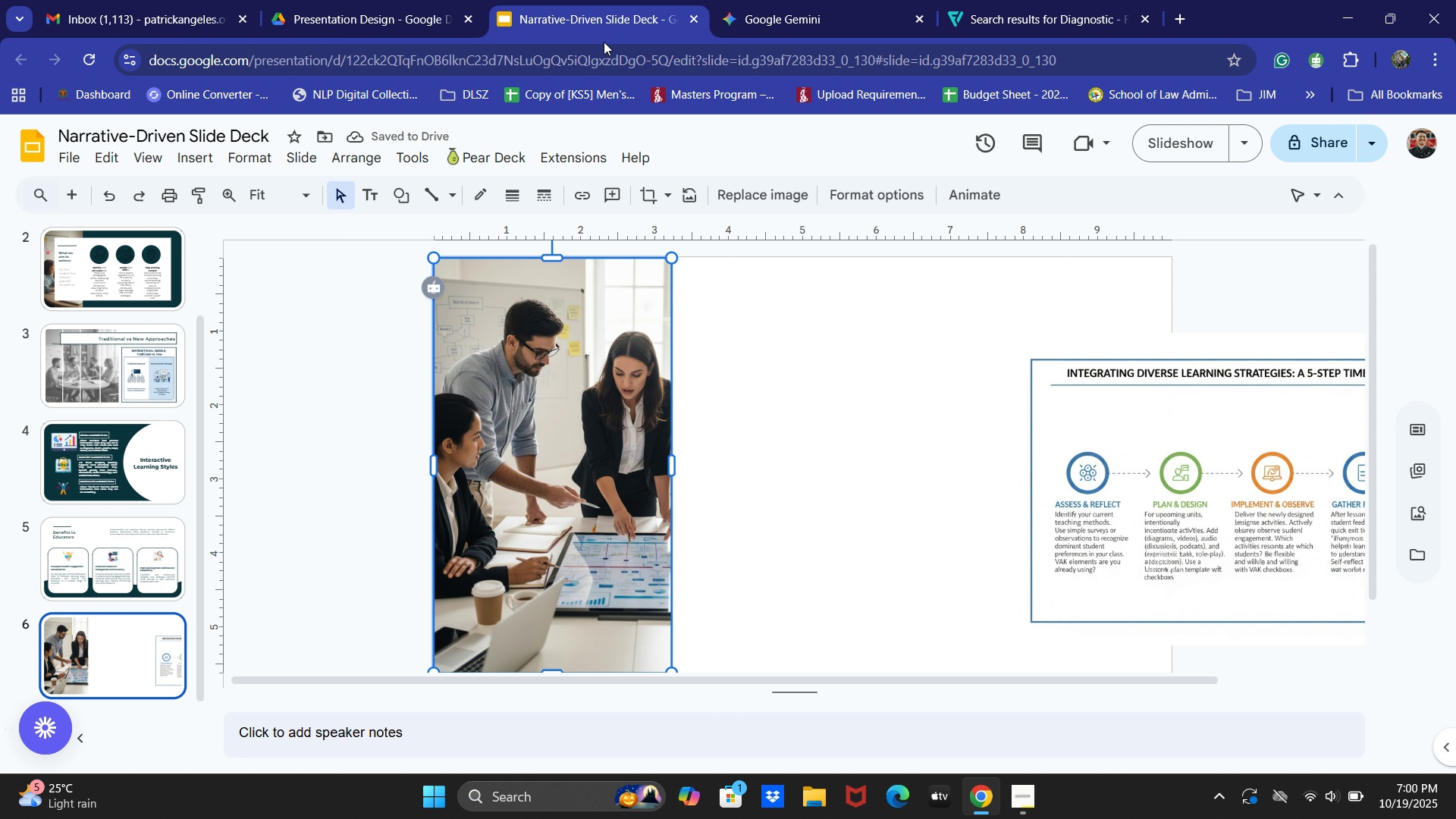 
key(Control+V)
 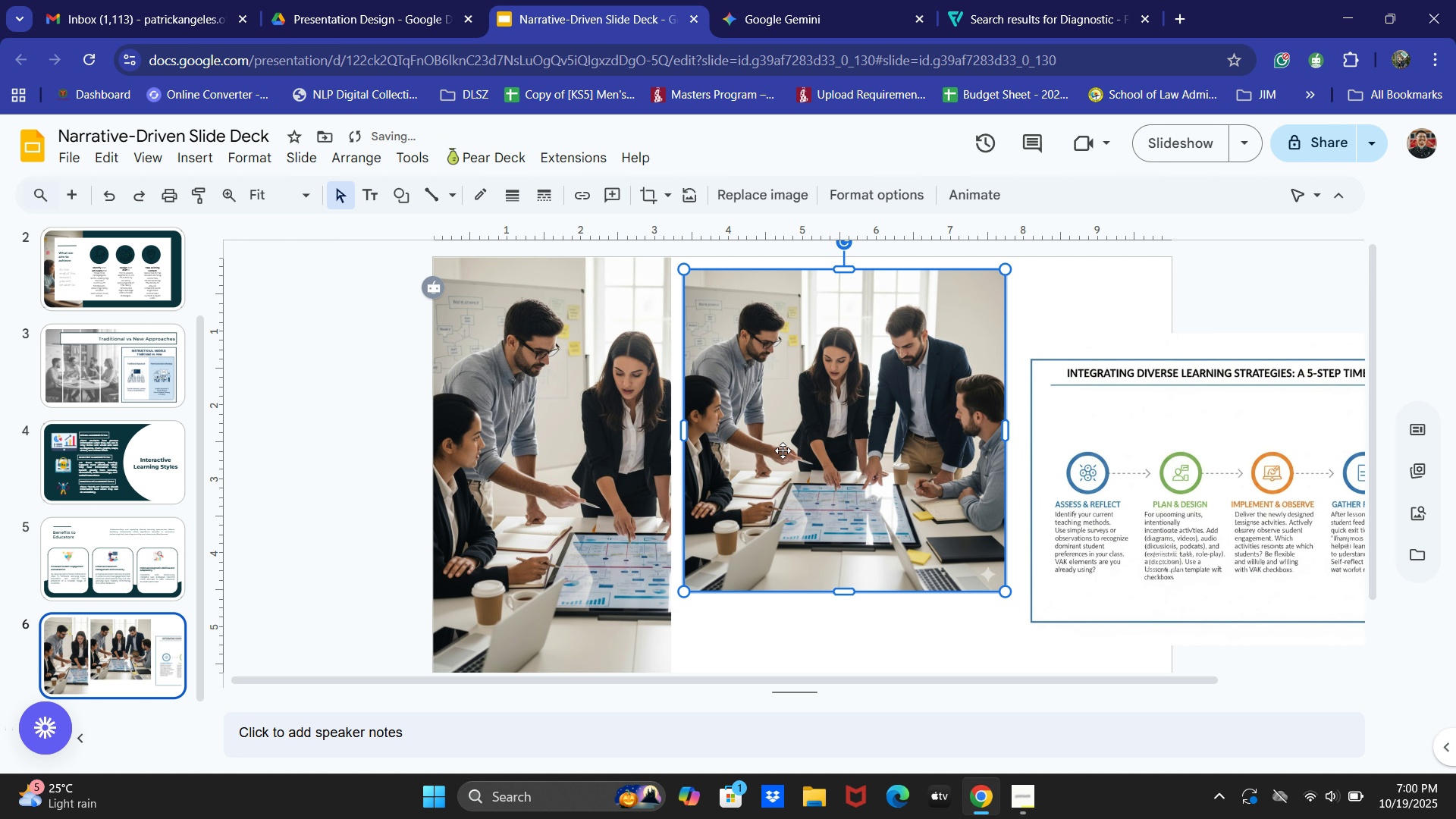 
double_click([779, 439])
 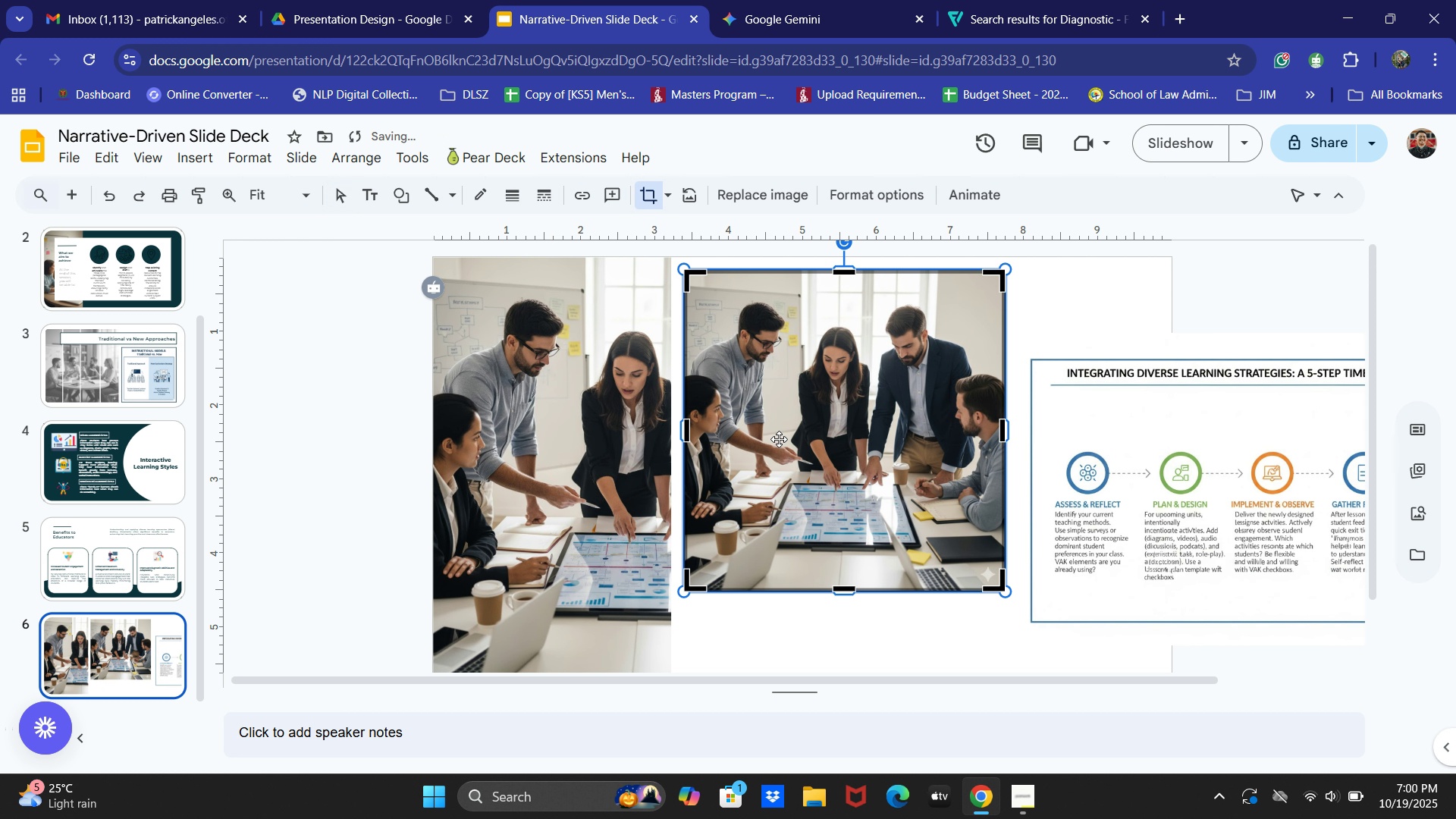 
triple_click([779, 439])
 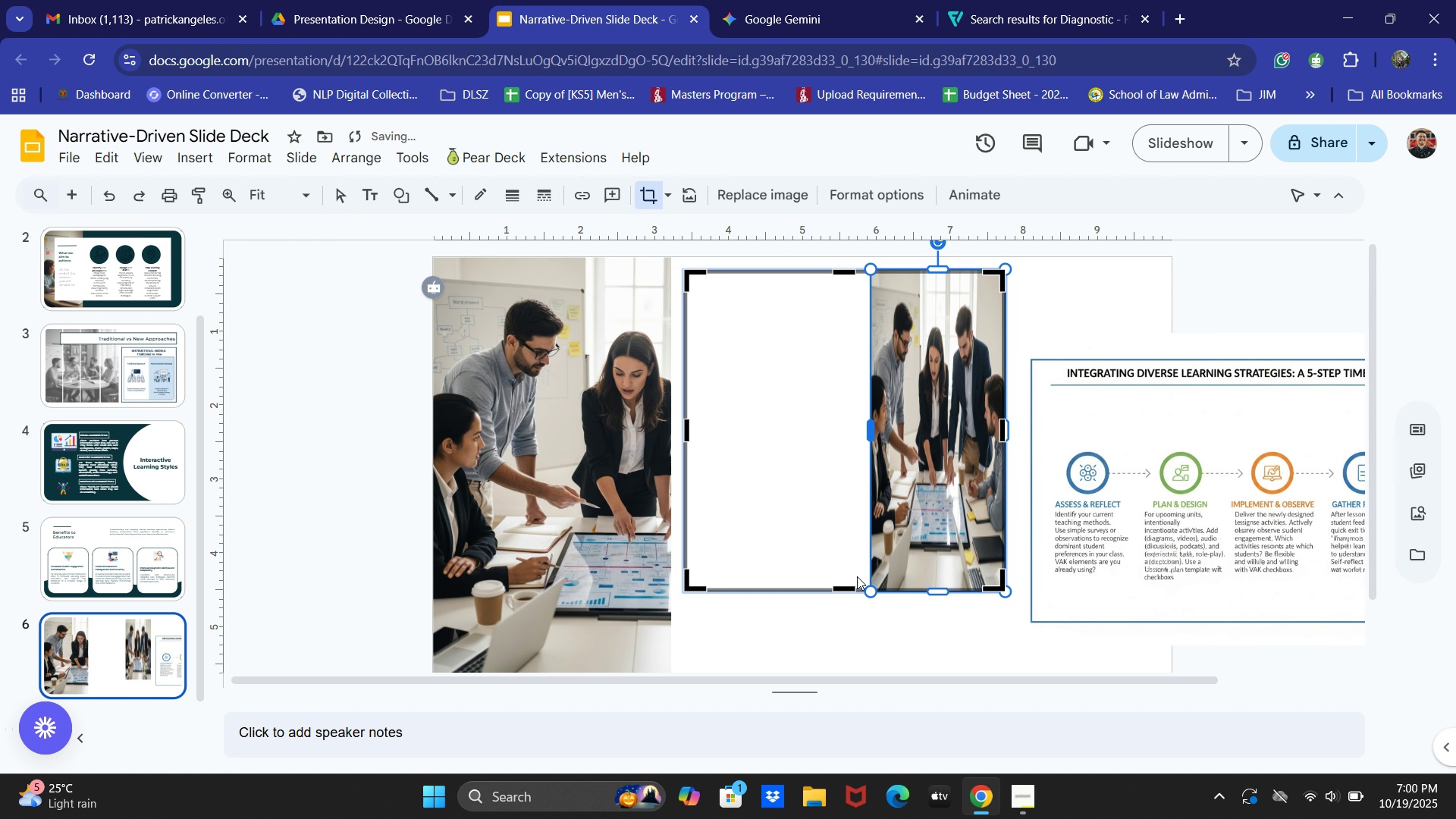 
key(Control+Z)
 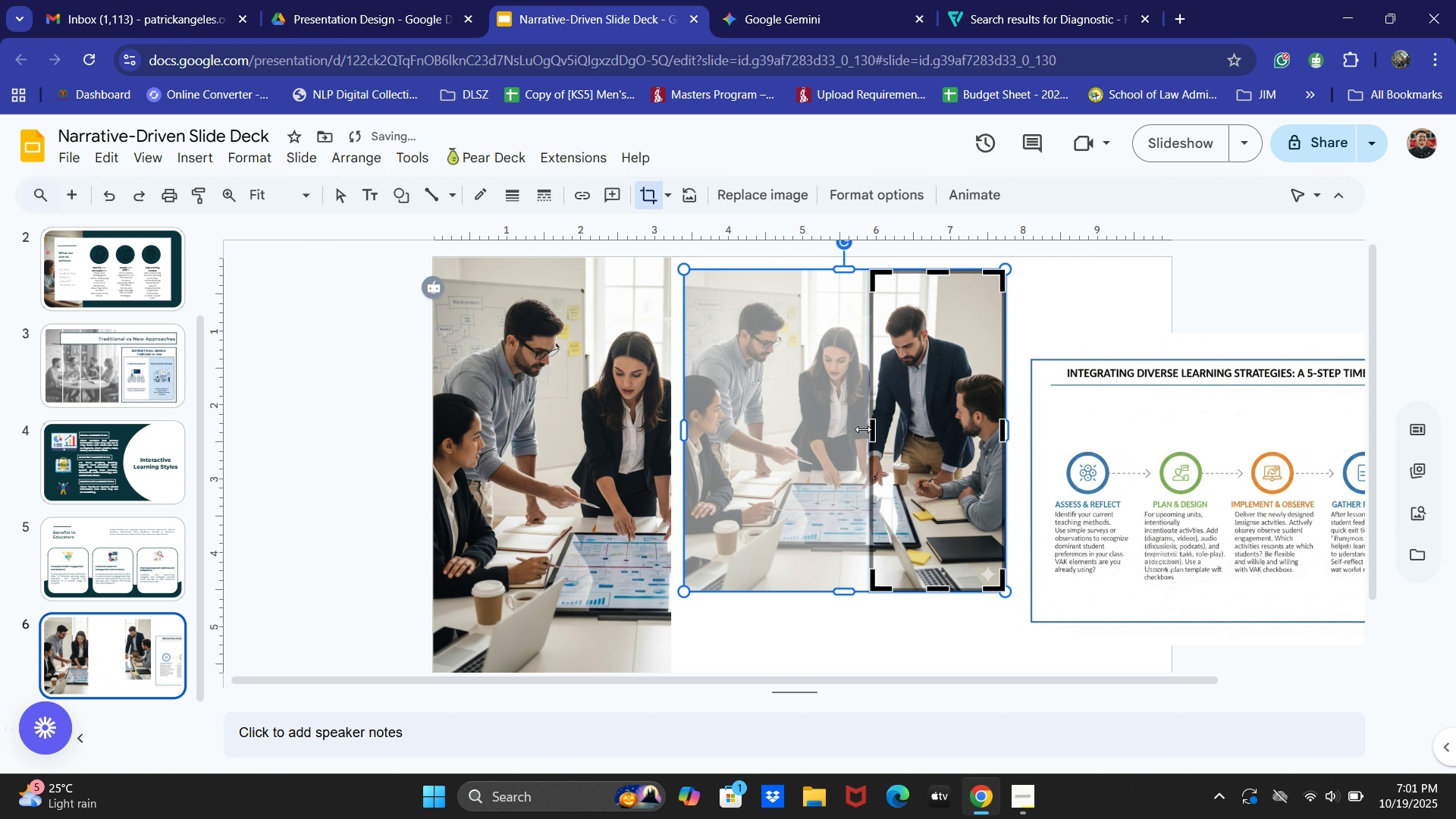 
wait(5.44)
 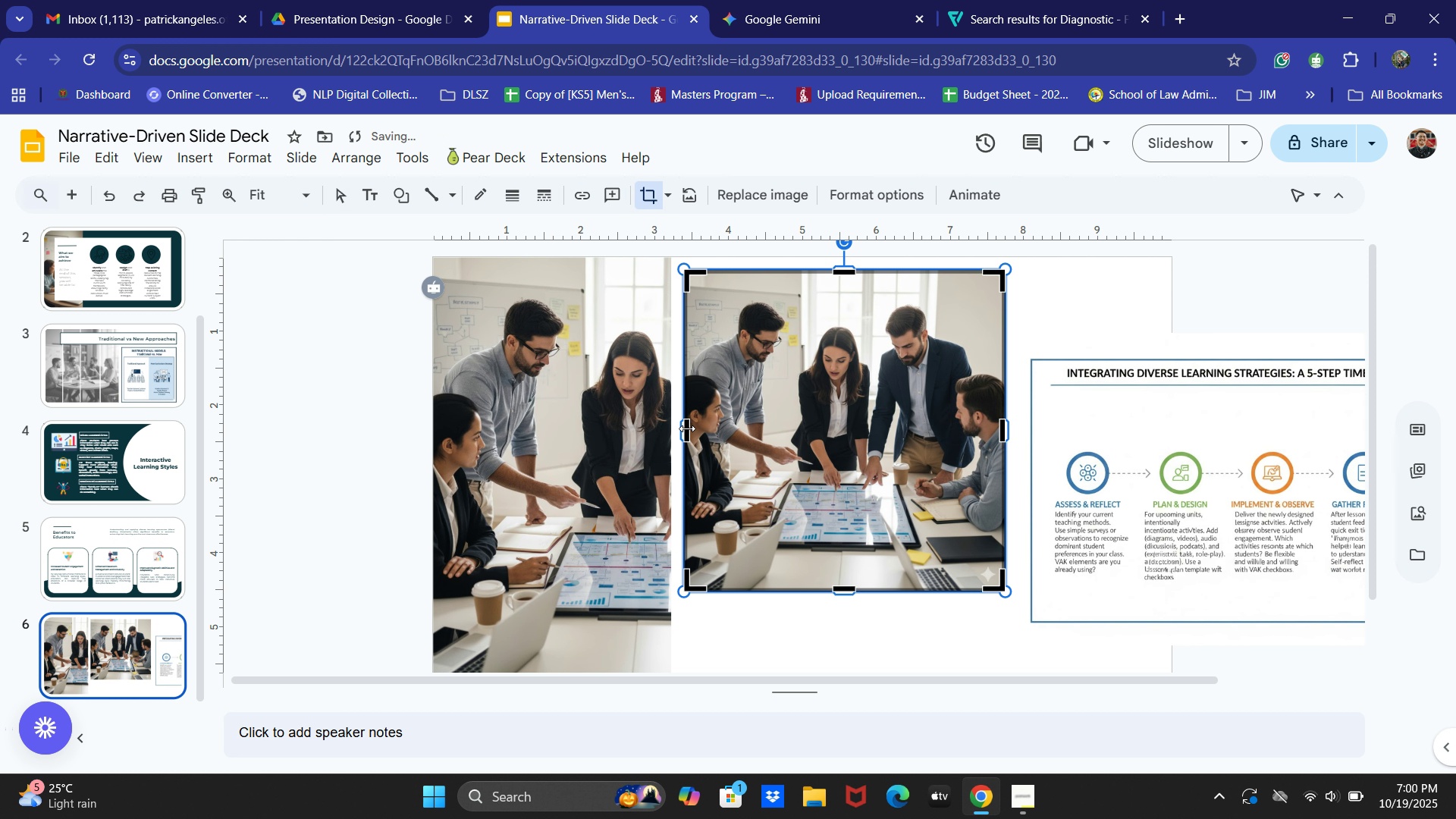 
double_click([956, 402])
 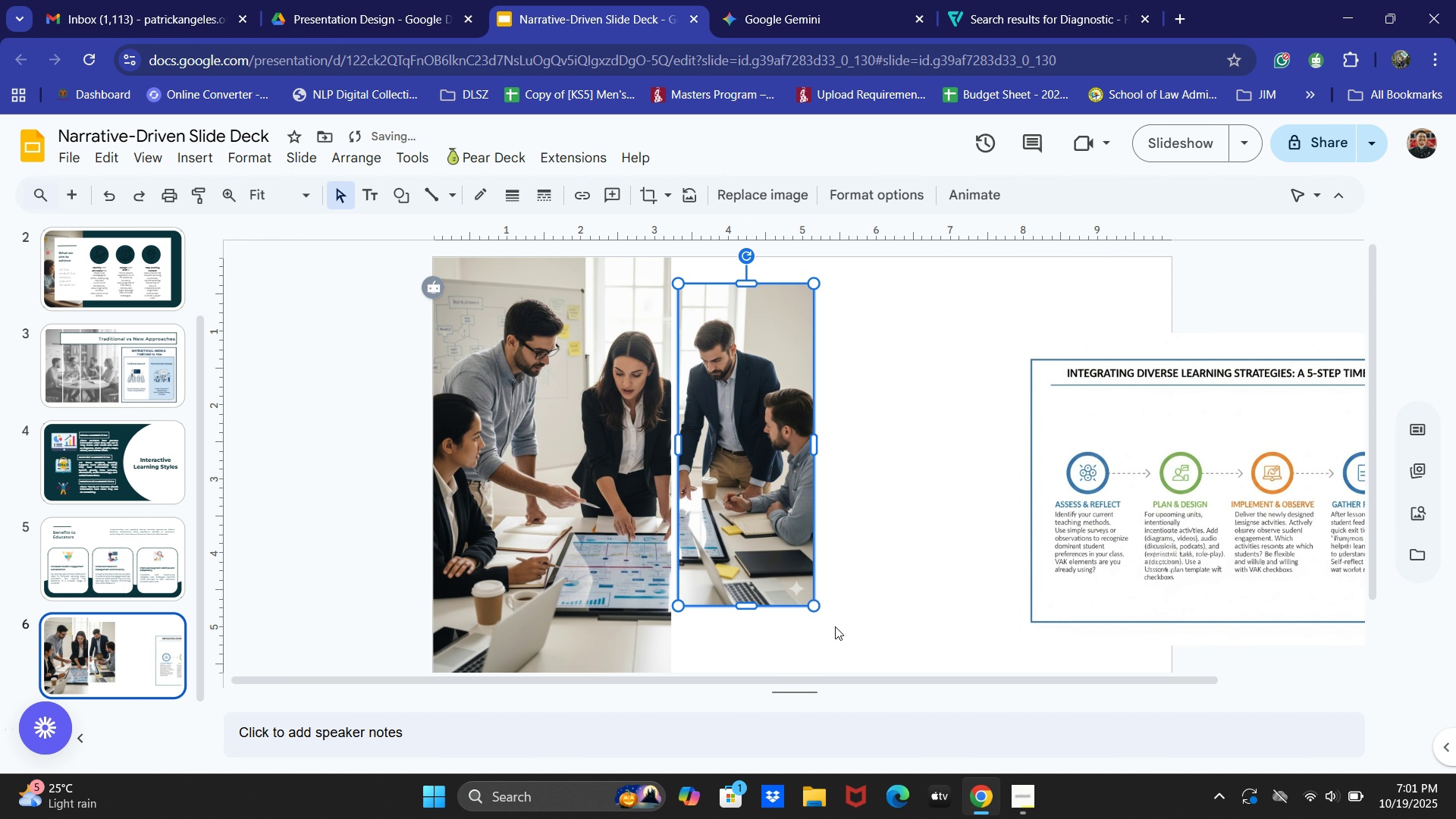 
wait(5.2)
 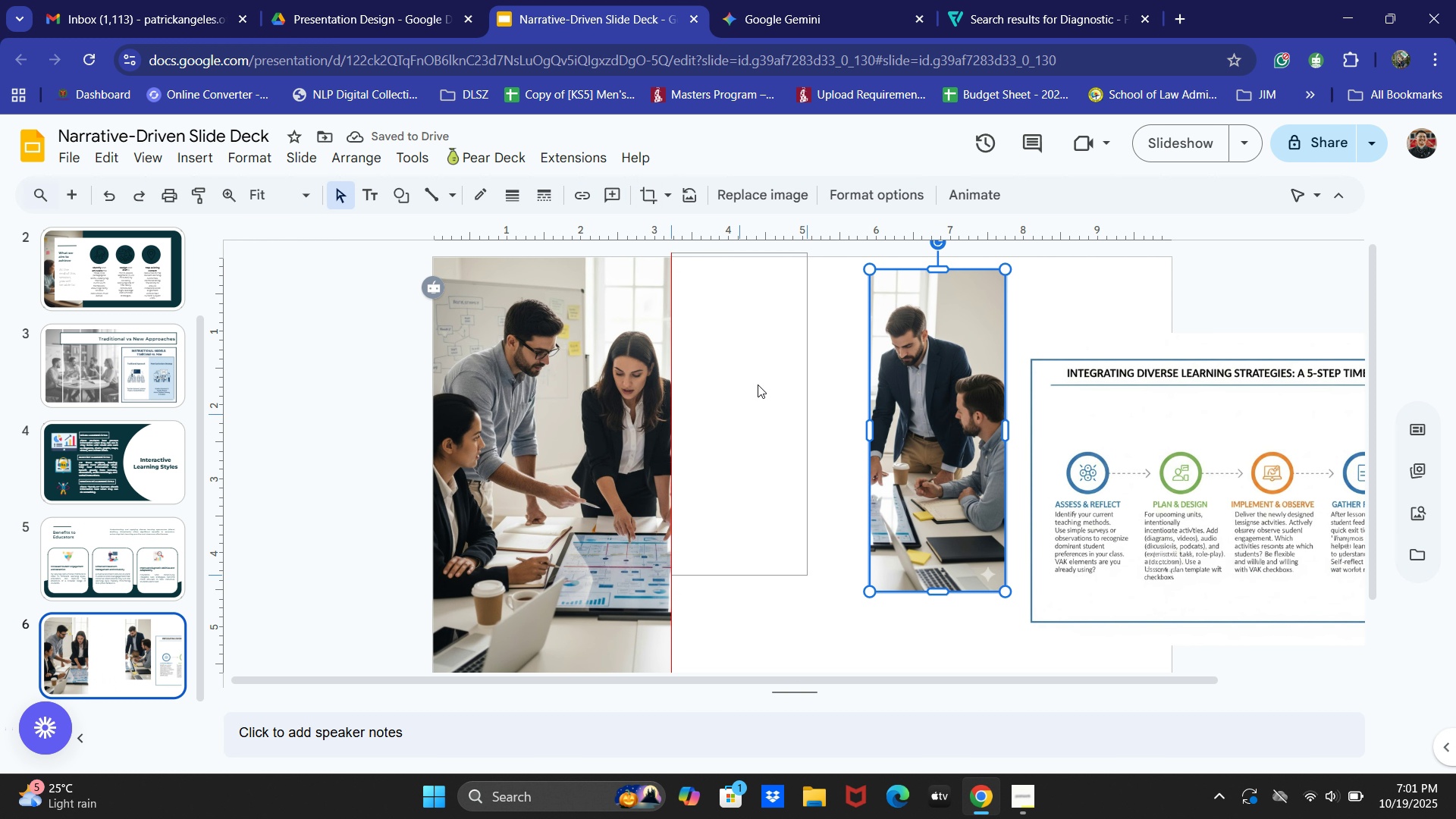 
scroll: coordinate [836, 548], scroll_direction: down, amount: 2.0
 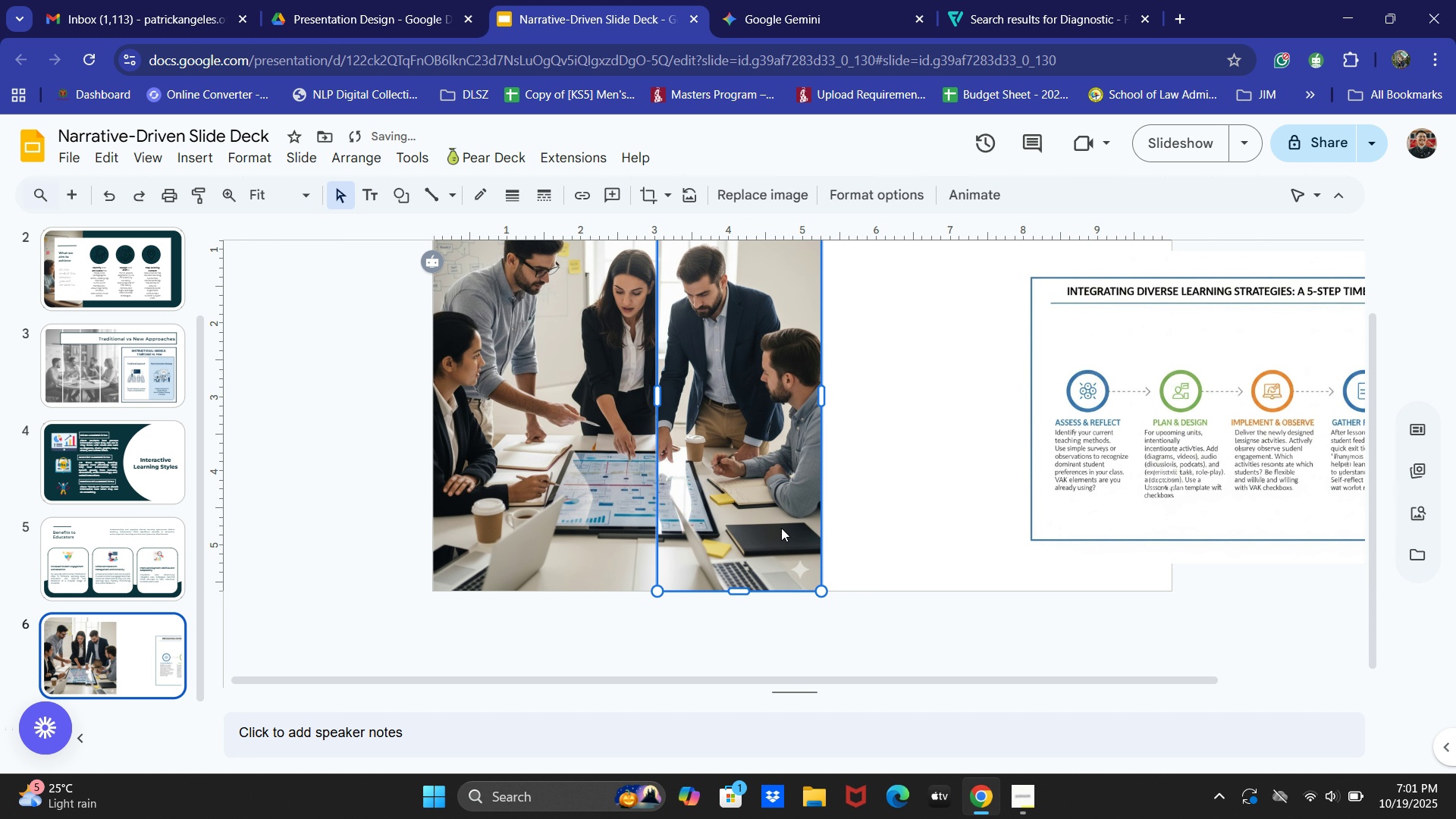 
left_click([621, 619])
 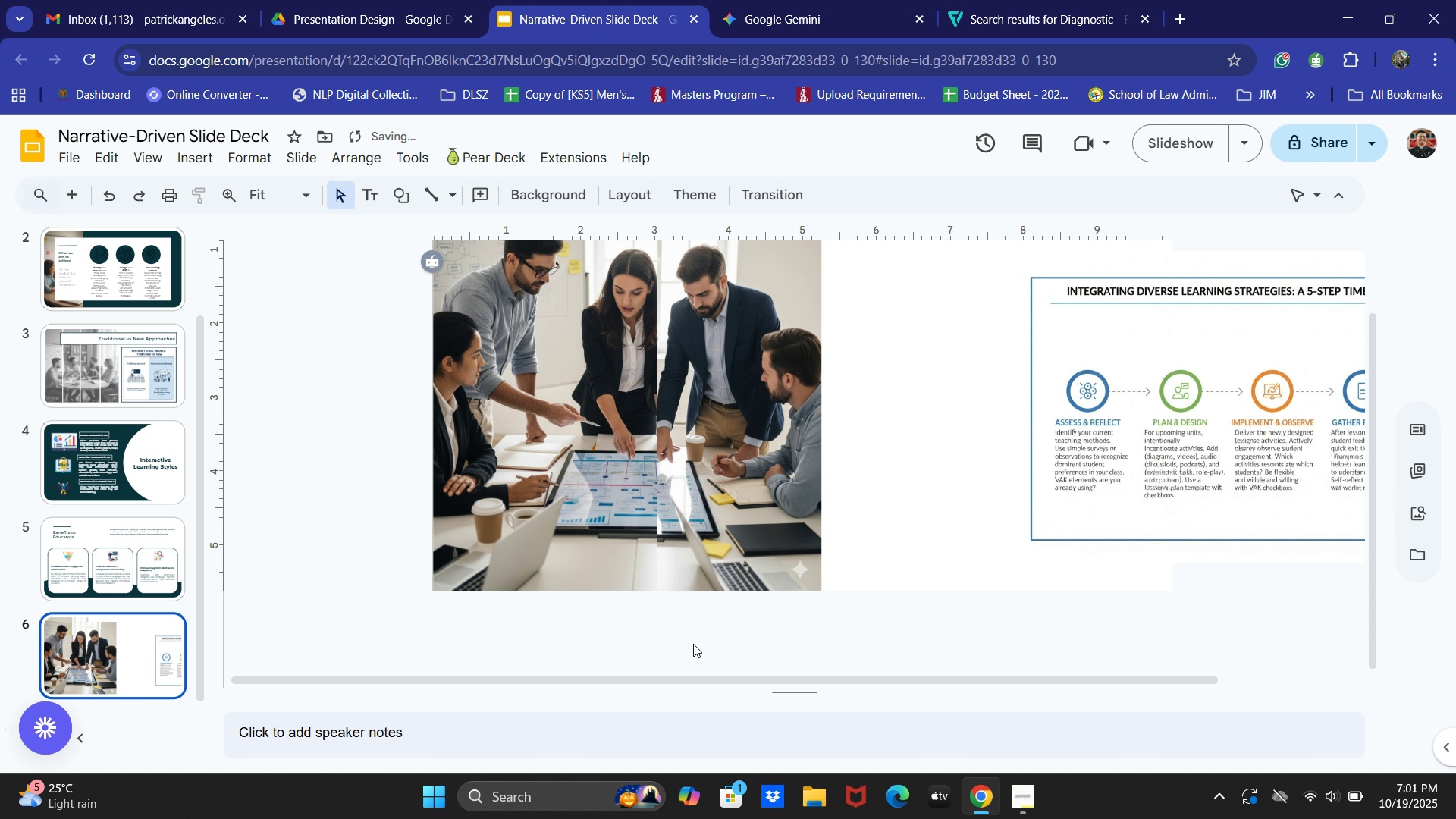 
scroll: coordinate [830, 667], scroll_direction: up, amount: 2.0
 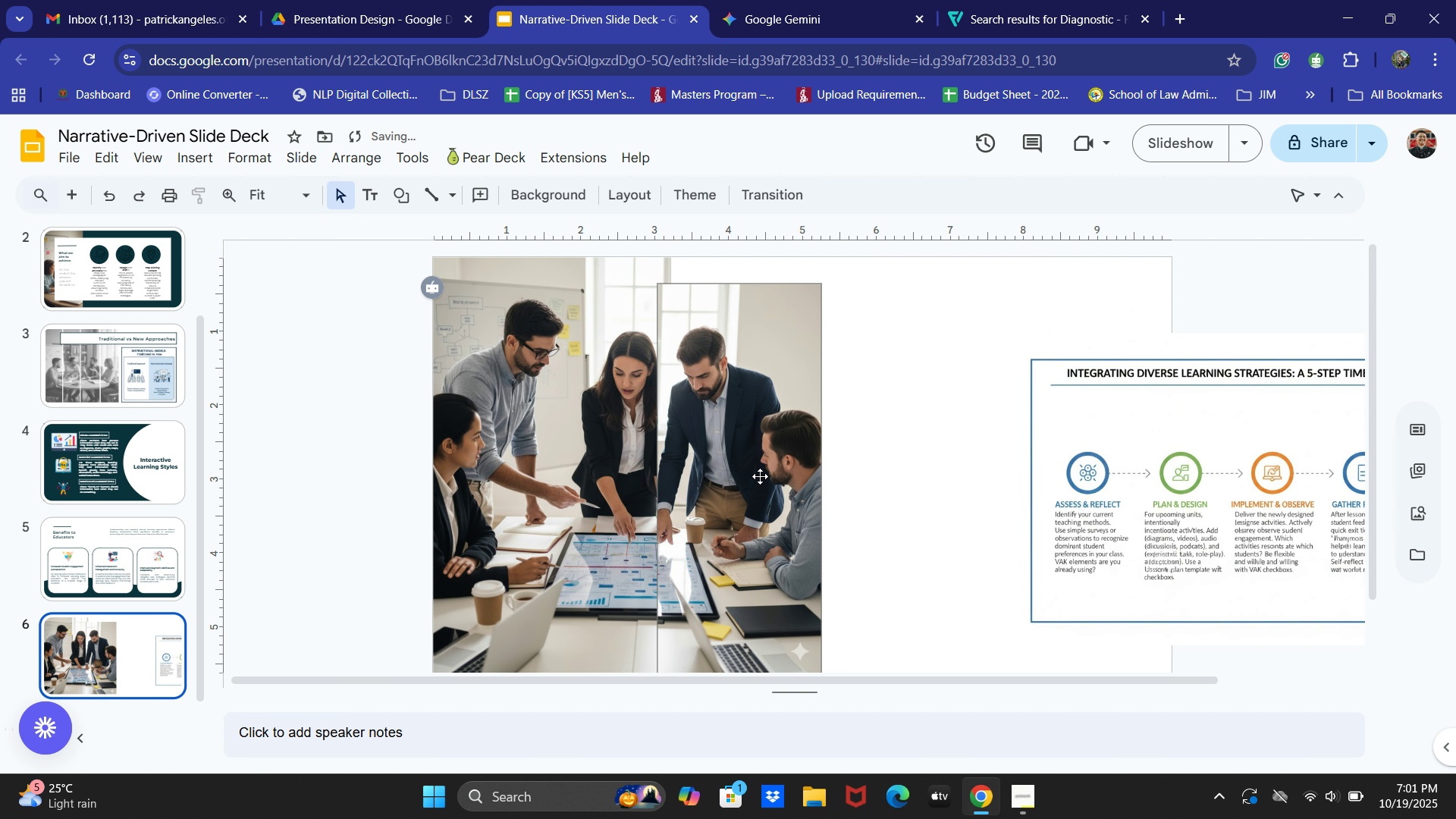 
left_click([760, 476])
 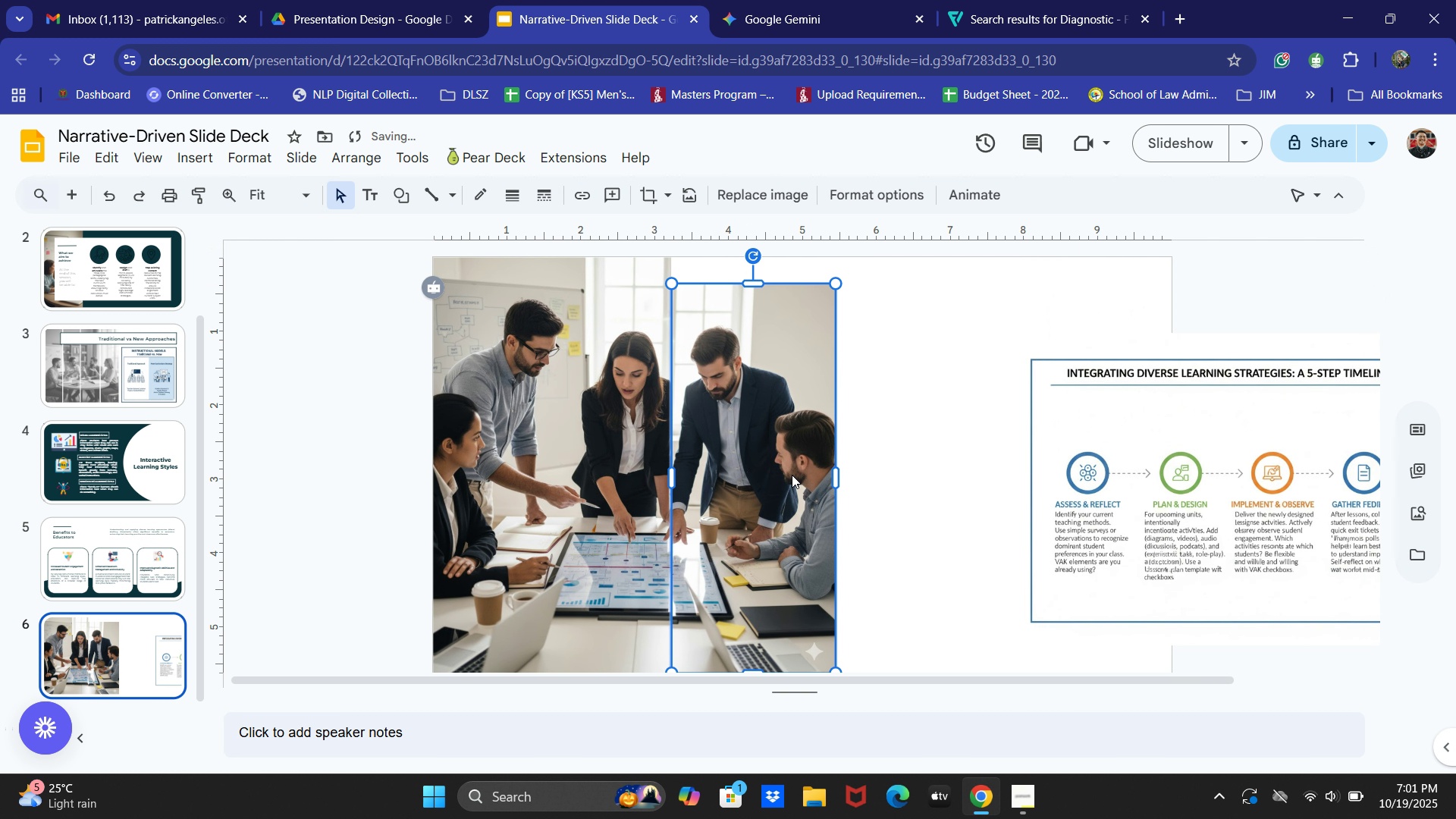 
key(Control+Z)
 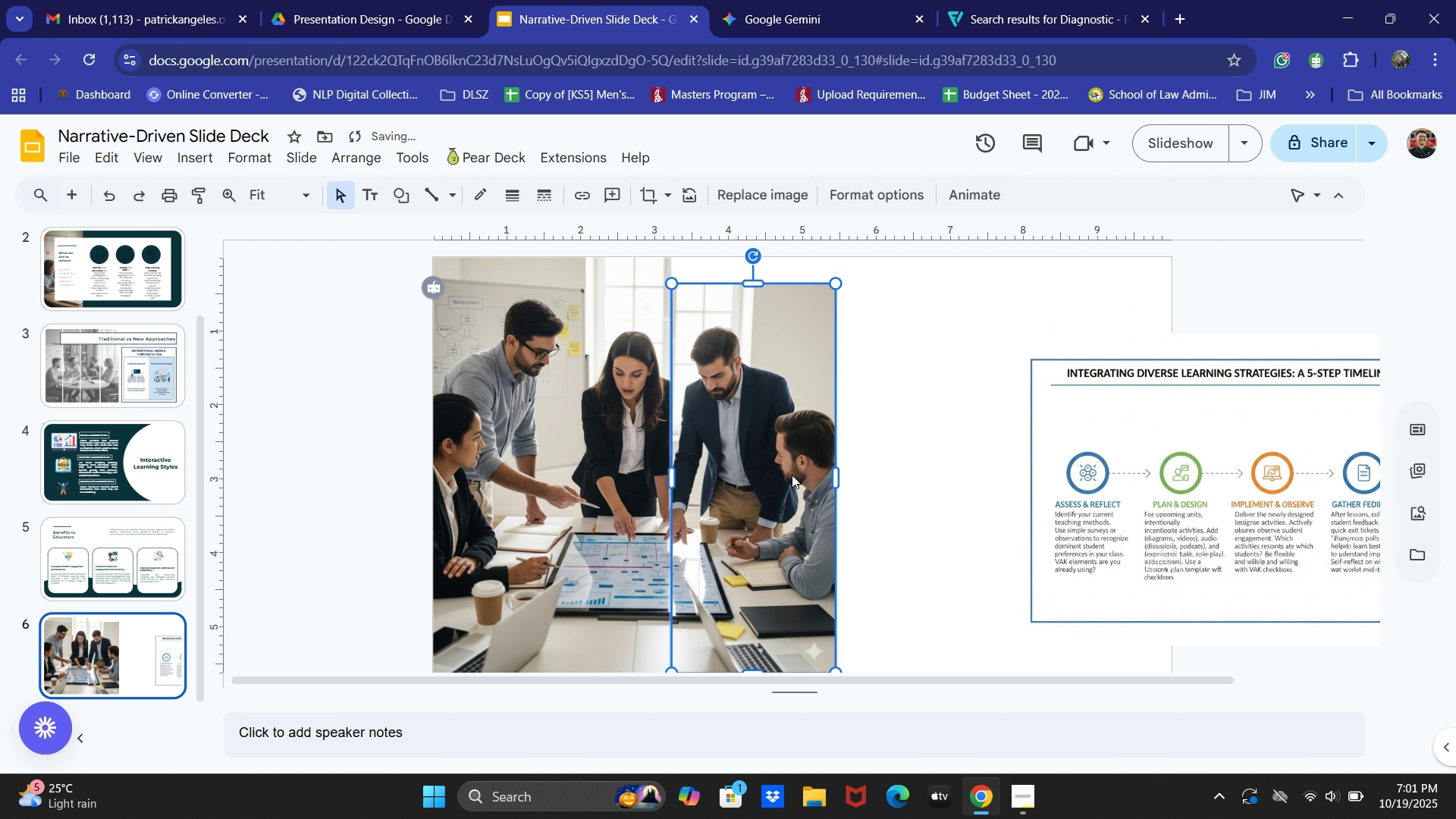 
key(Control+Z)
 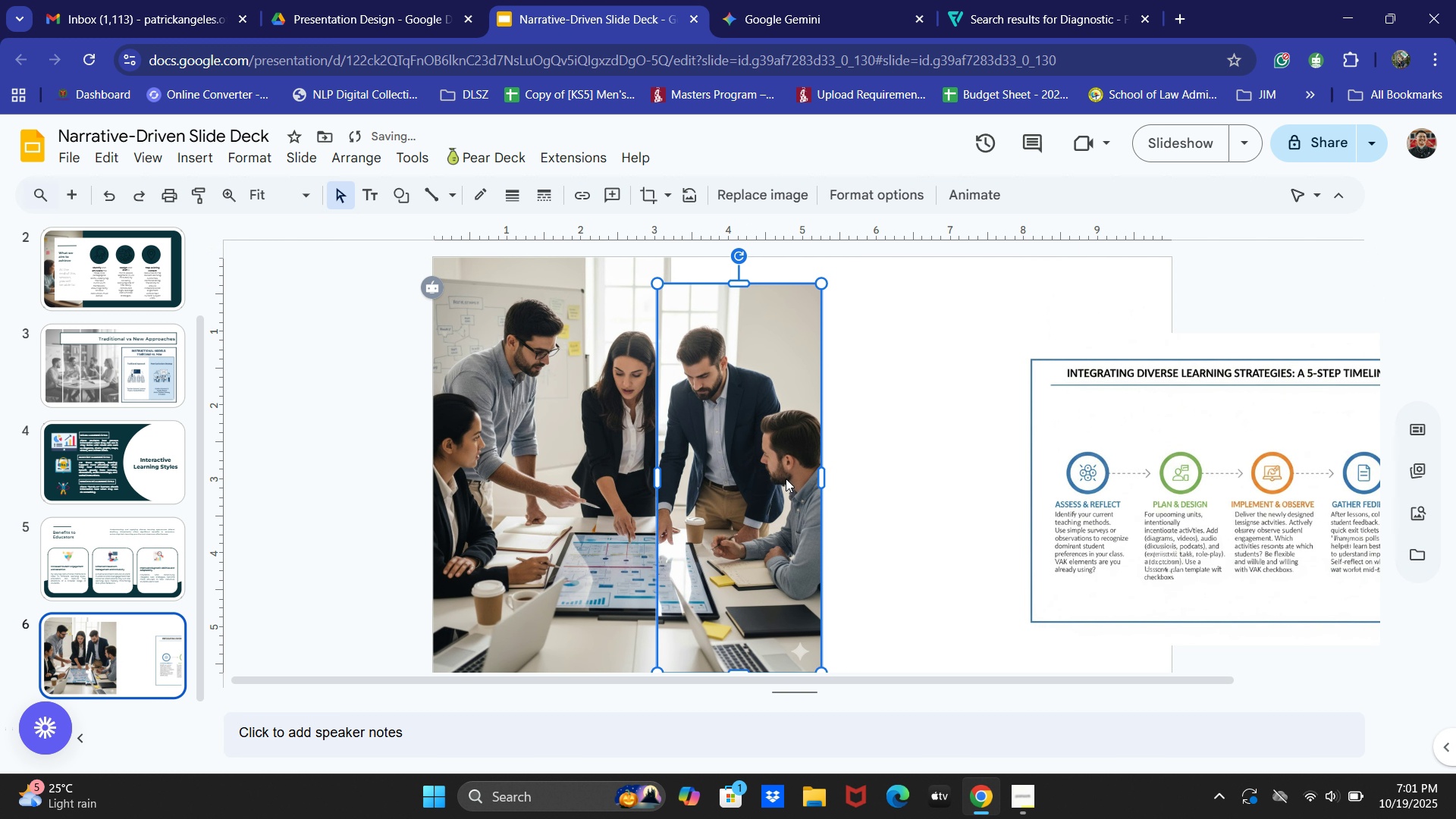 
key(Backspace)
 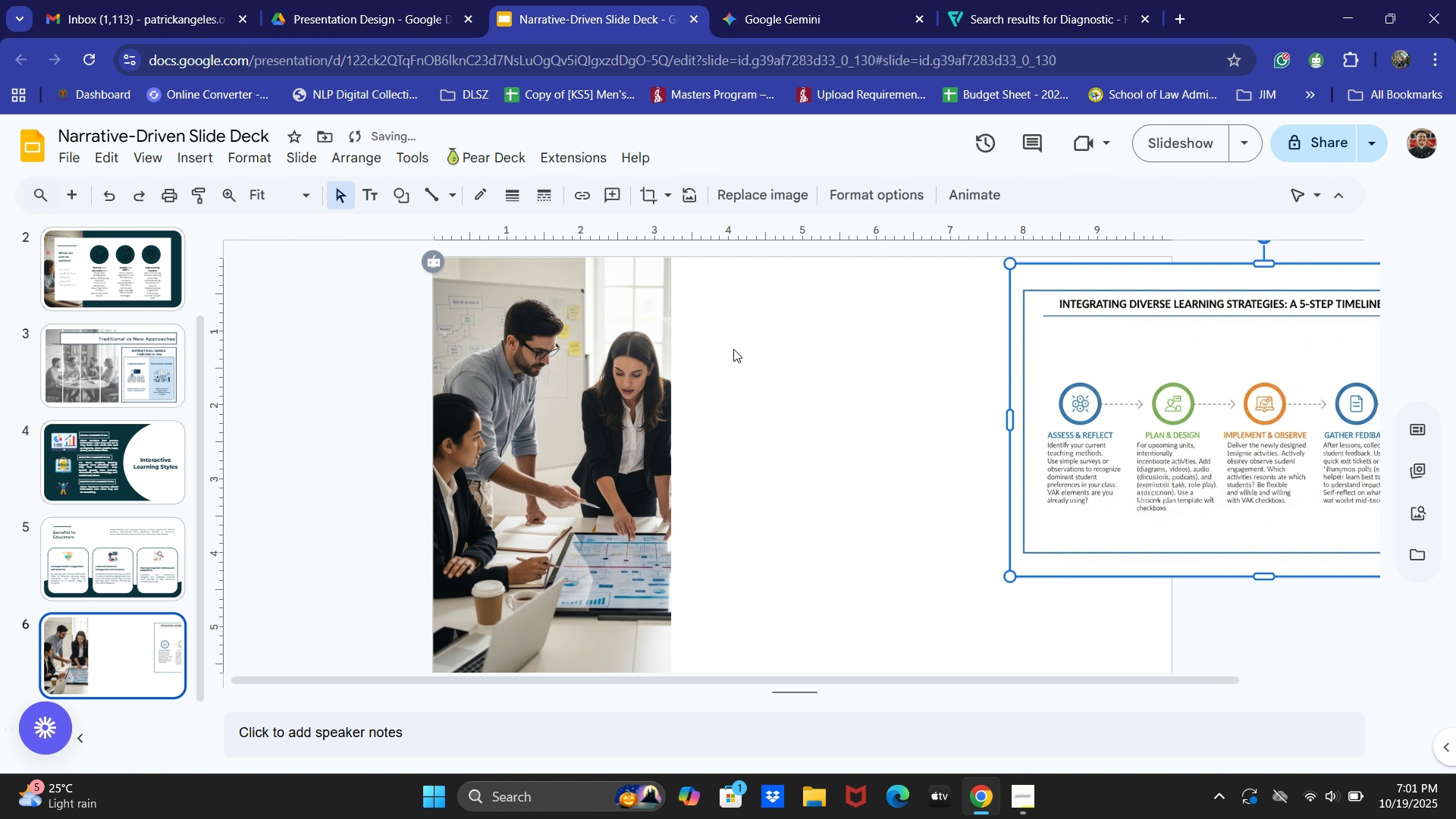 
wait(5.69)
 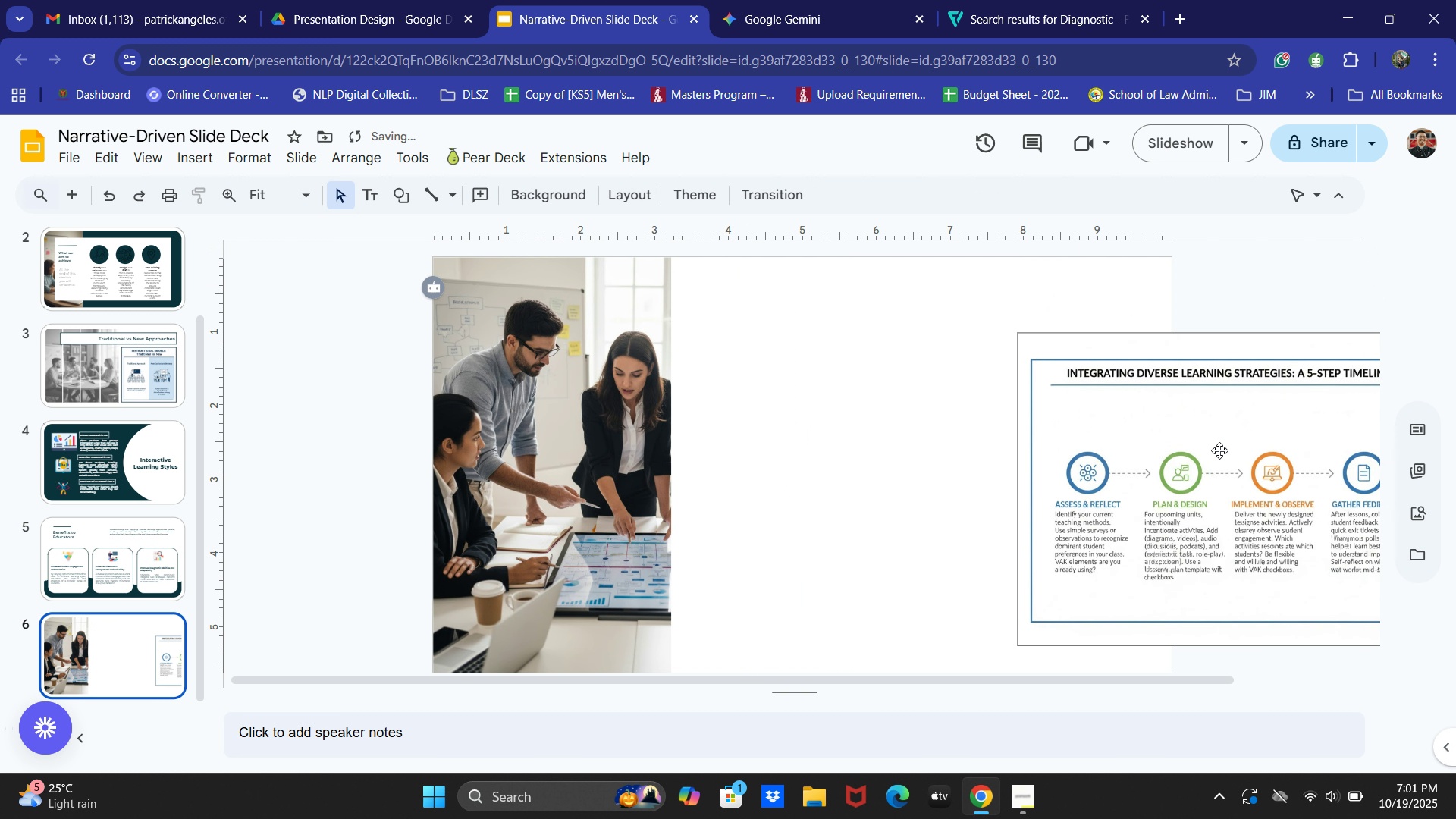 
left_click([428, 233])
 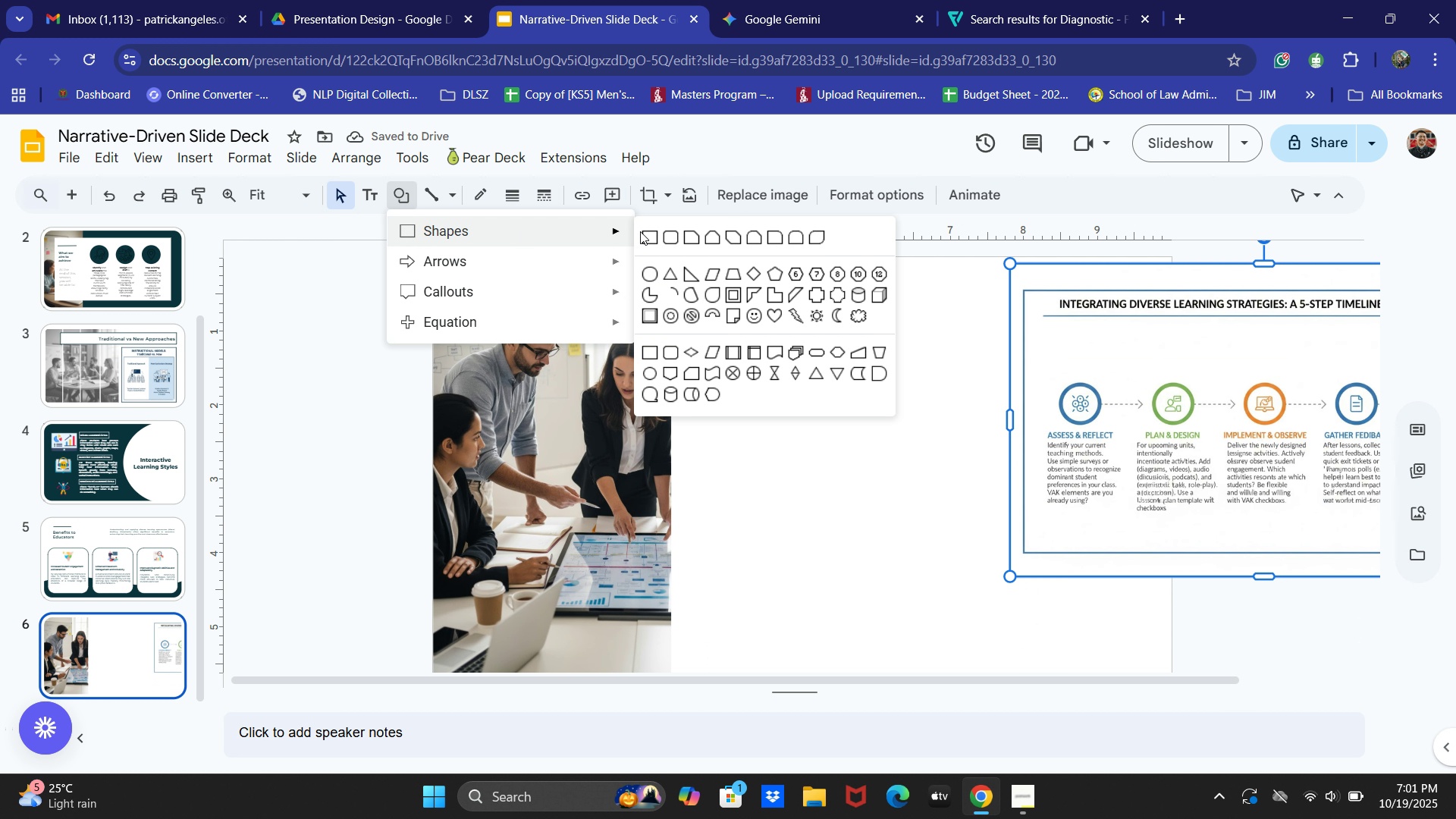 
left_click([644, 231])
 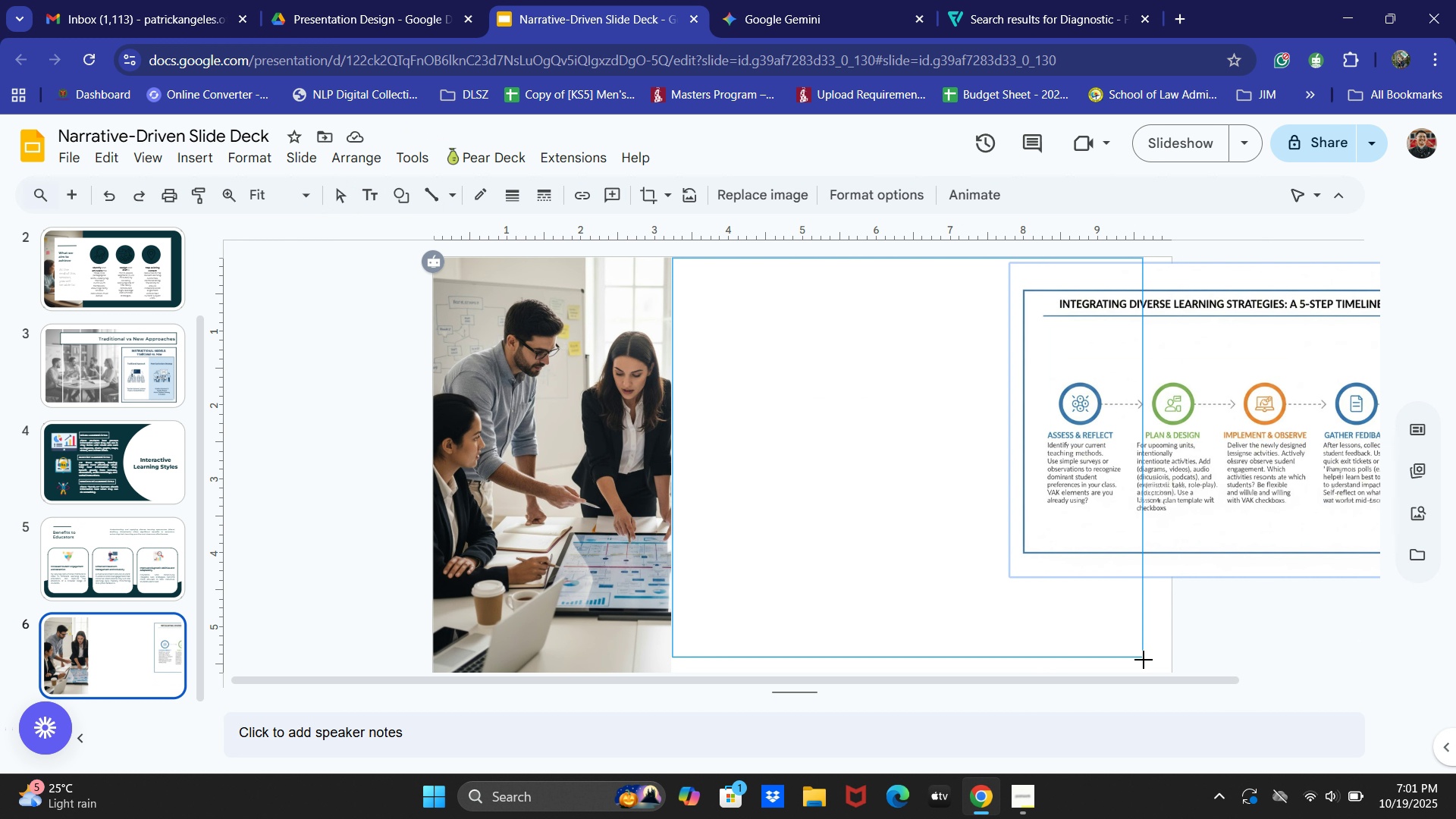 
scroll: coordinate [1140, 556], scroll_direction: down, amount: 2.0
 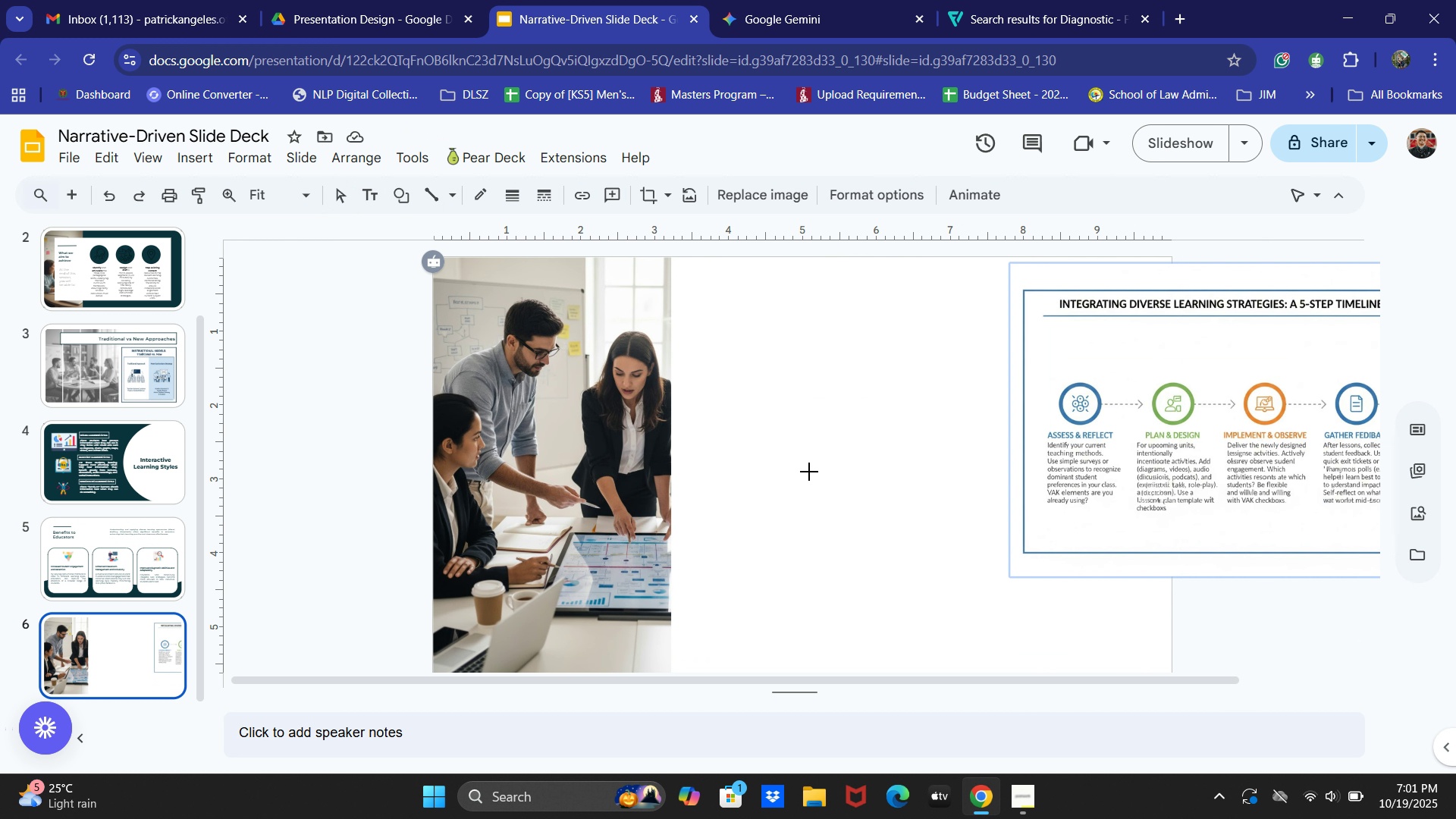 
scroll: coordinate [1007, 403], scroll_direction: up, amount: 2.0
 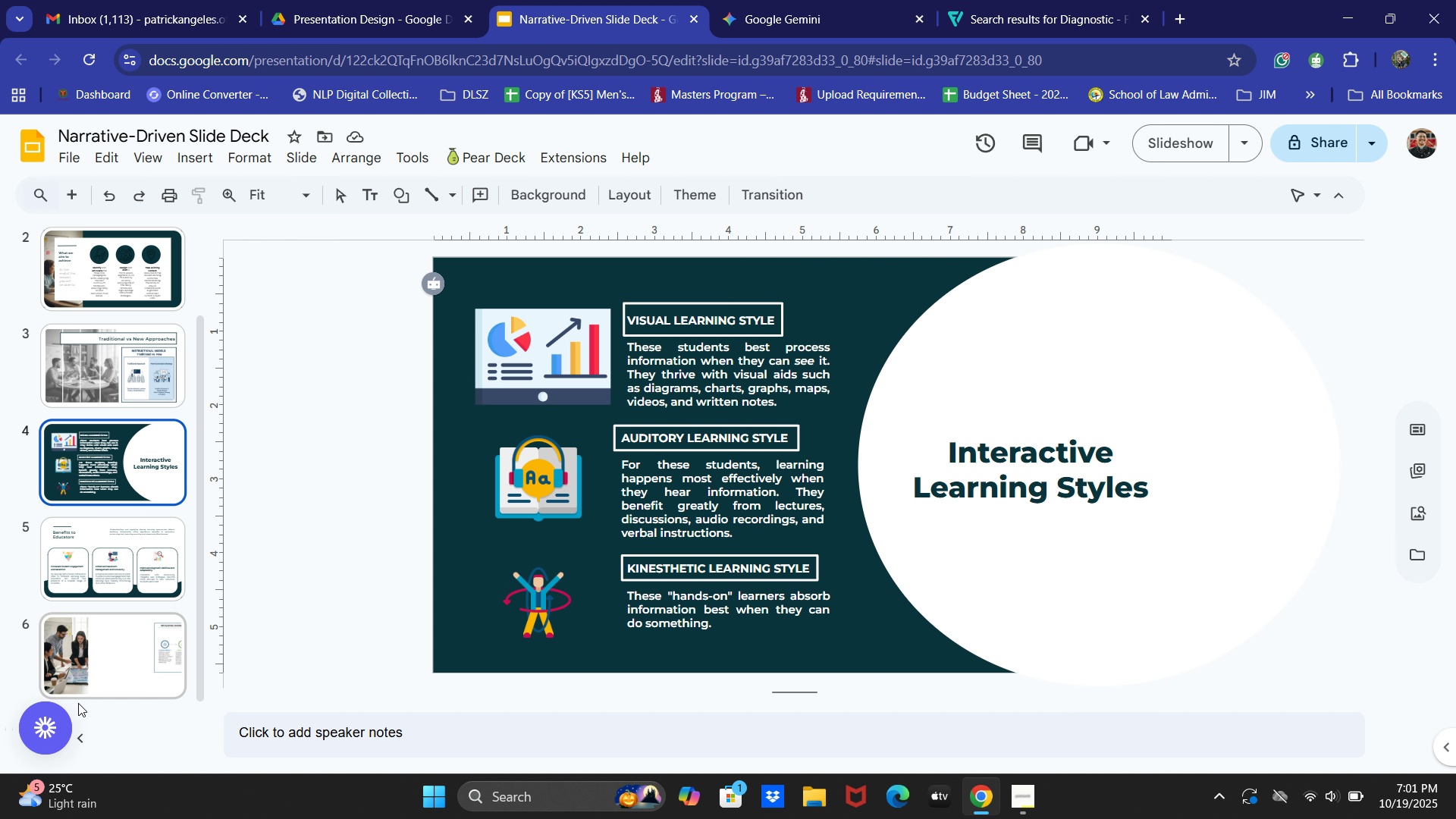 
left_click([141, 677])
 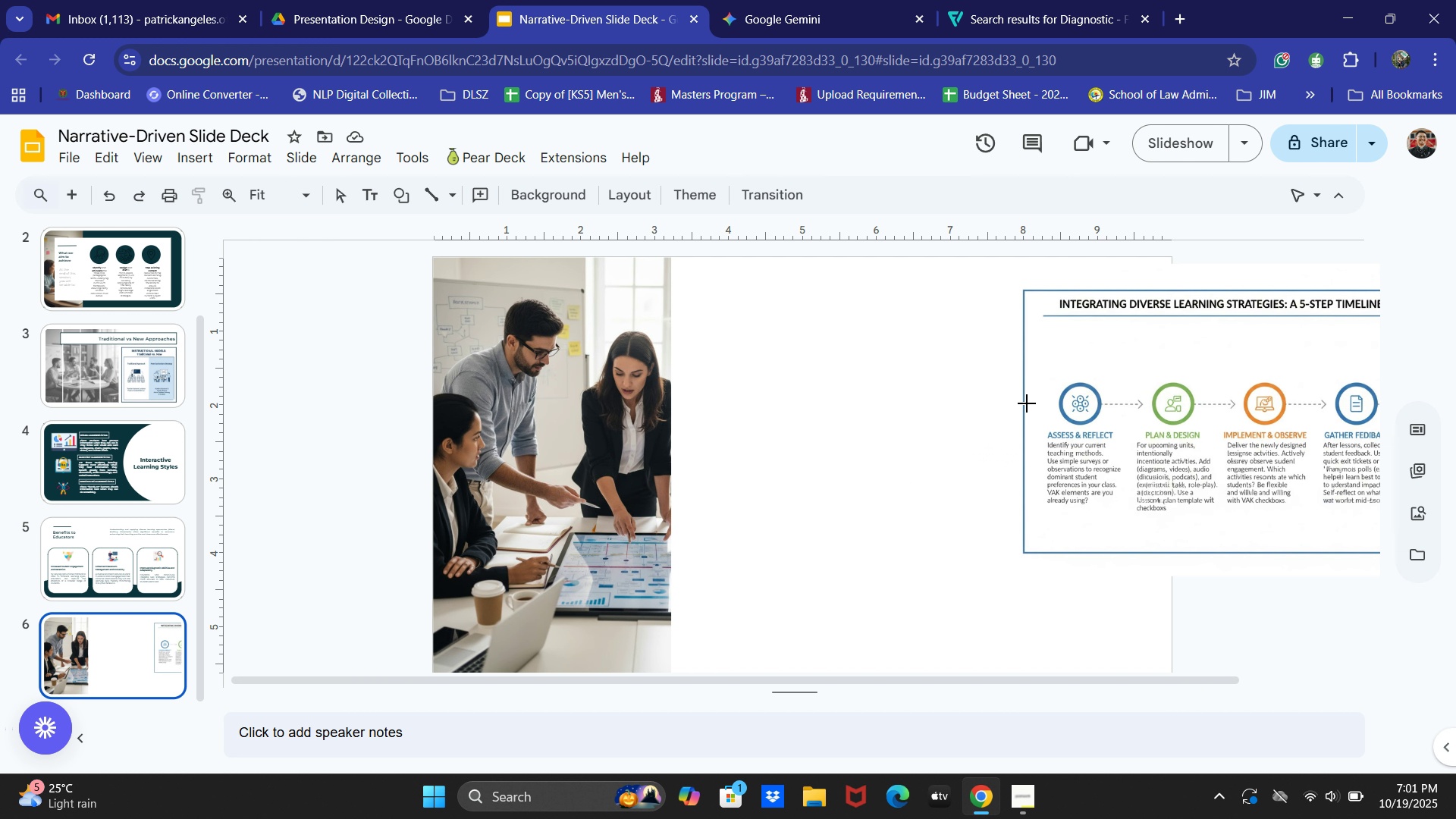 
left_click([1083, 390])
 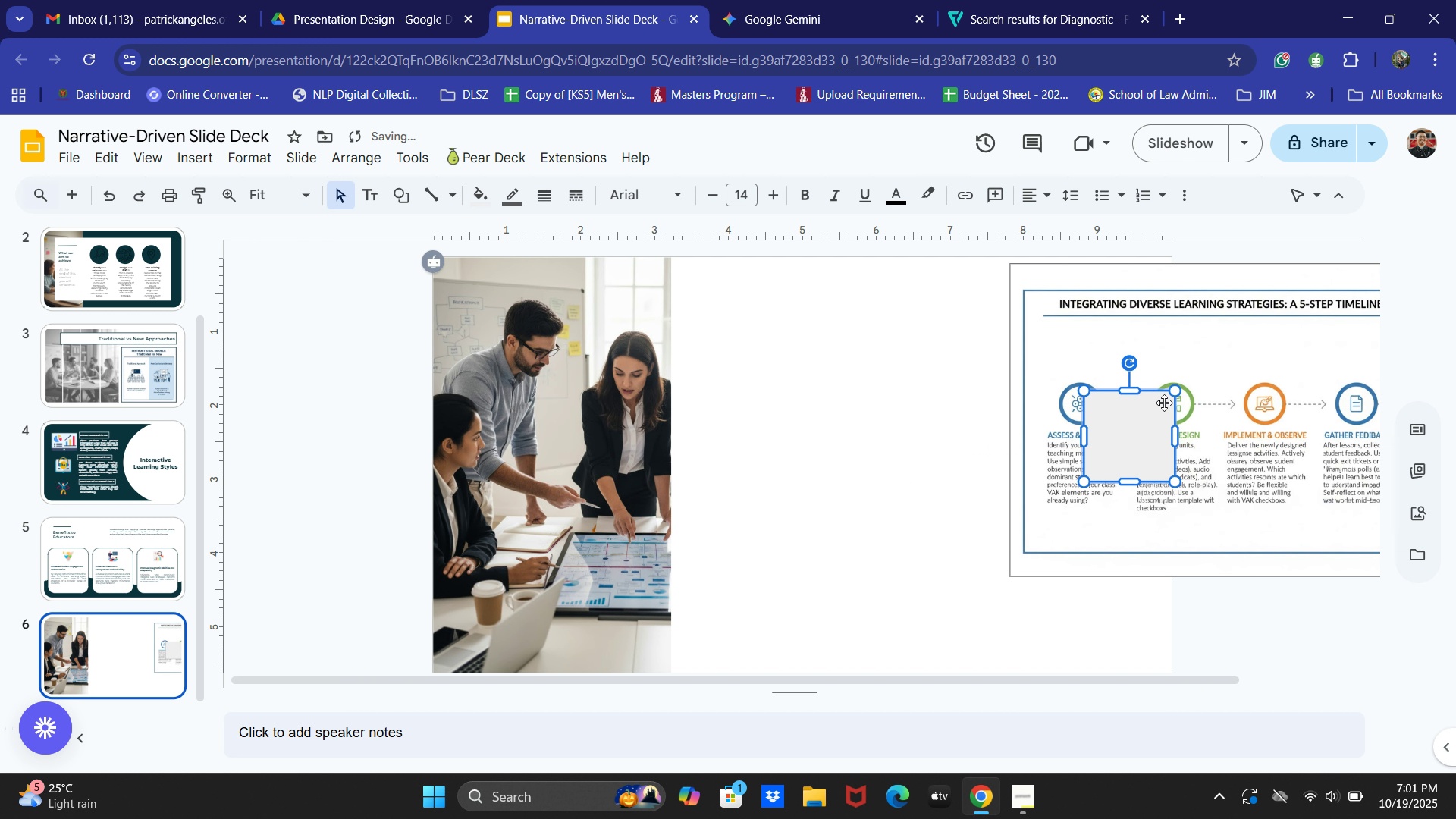 
key(Control+Z)
 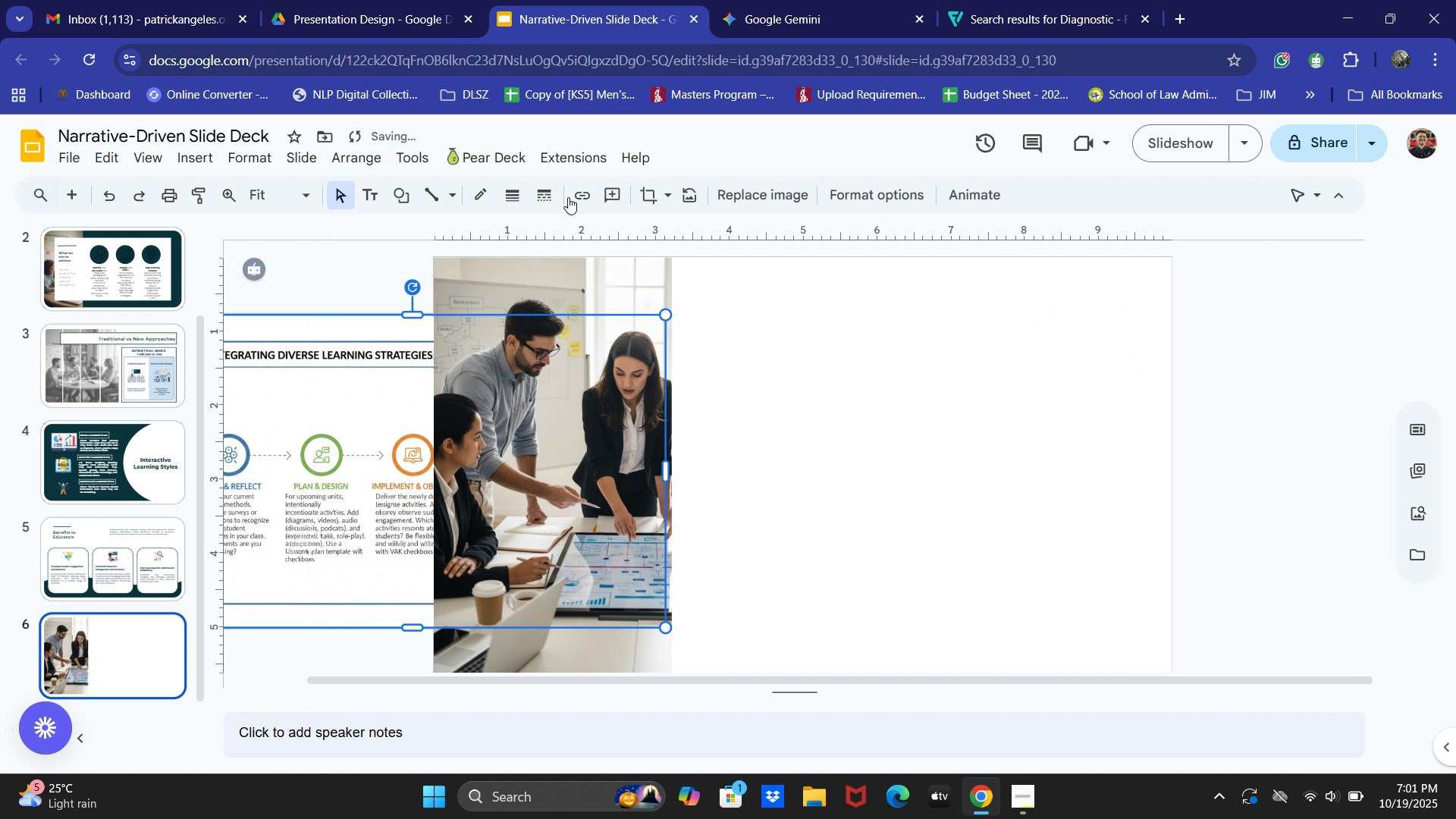 
left_click([406, 202])
 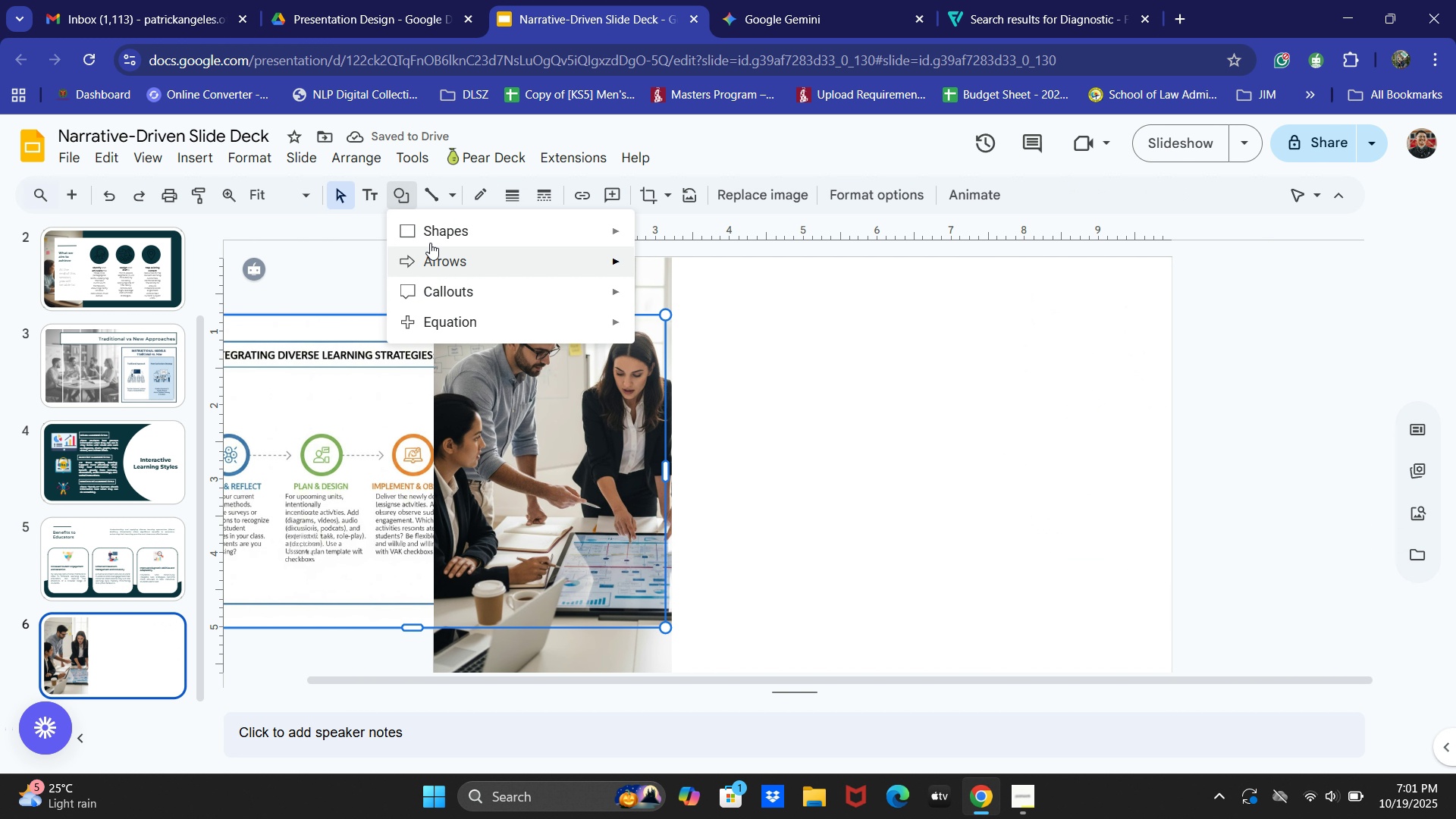 
left_click([428, 237])
 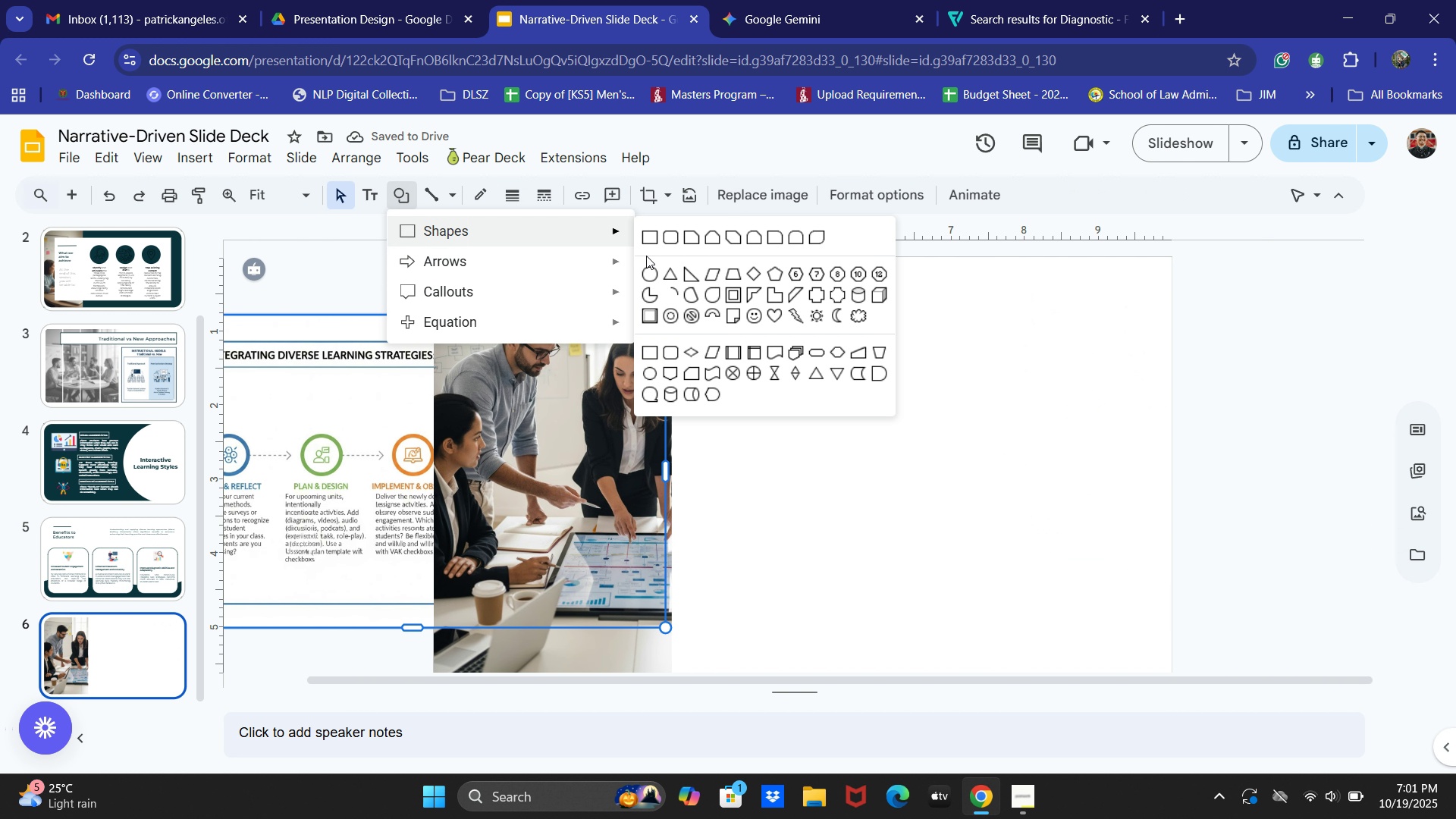 
left_click([647, 246])
 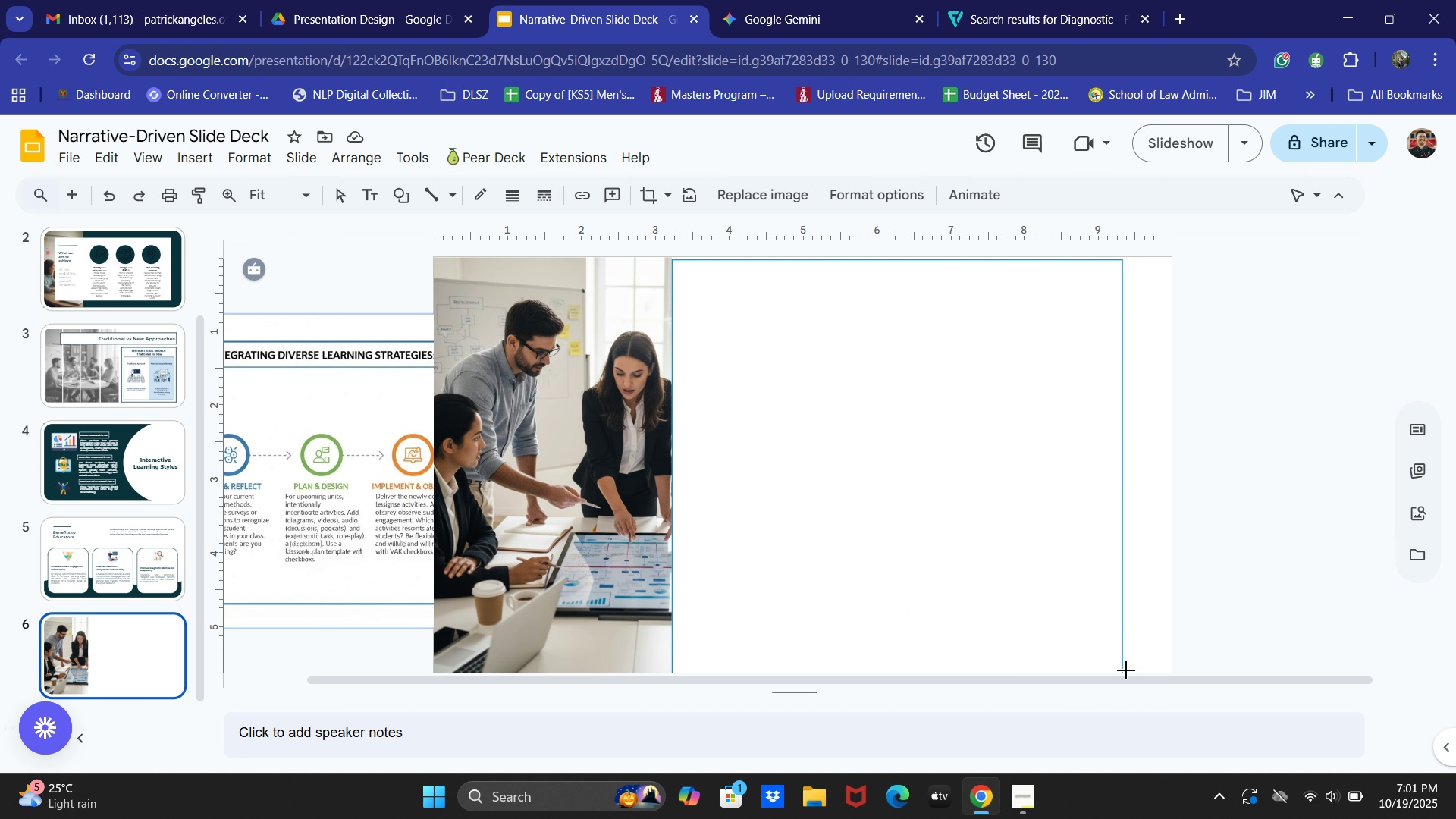 
scroll: coordinate [1312, 531], scroll_direction: down, amount: 9.0
 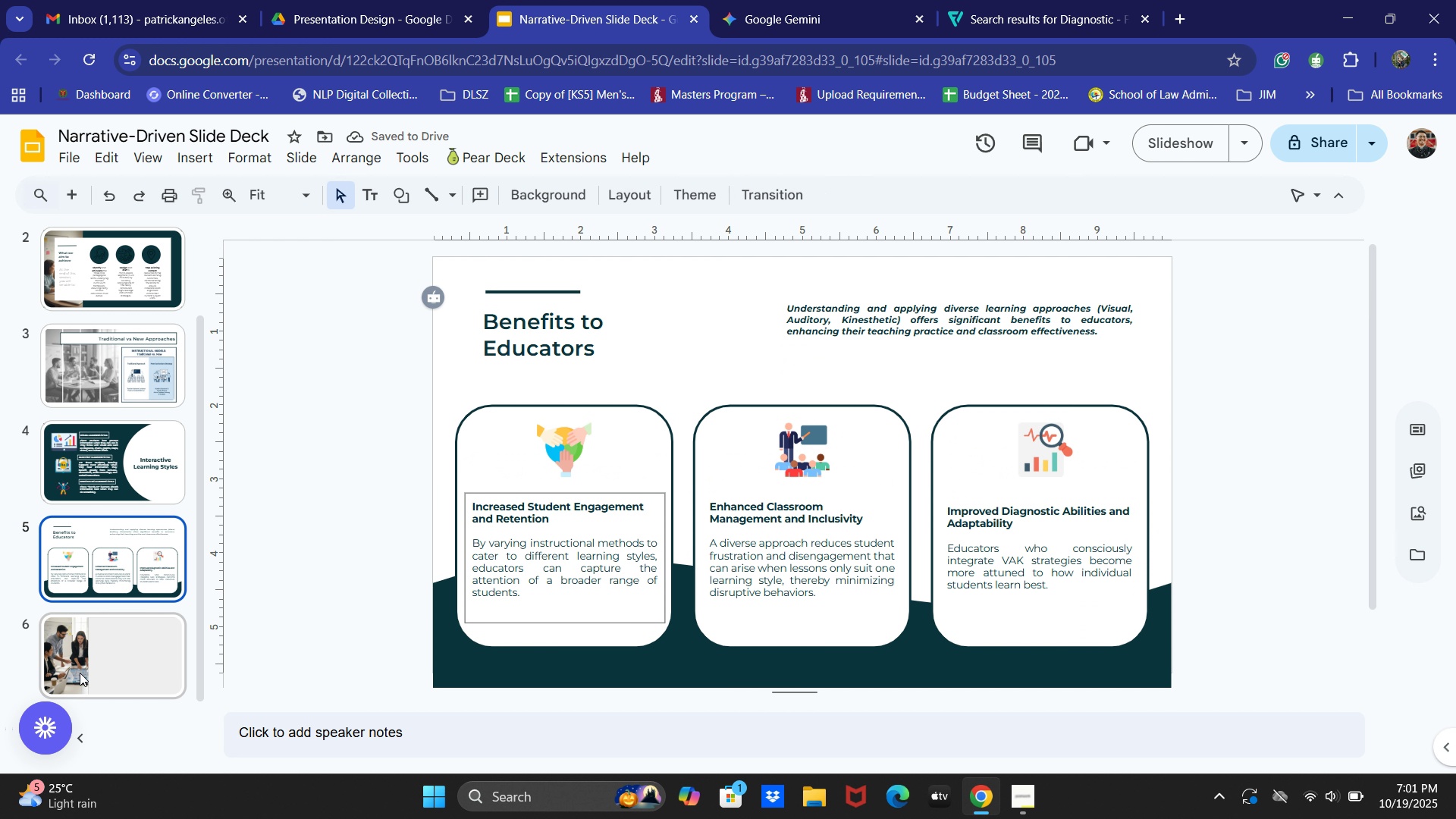 
left_click([83, 673])
 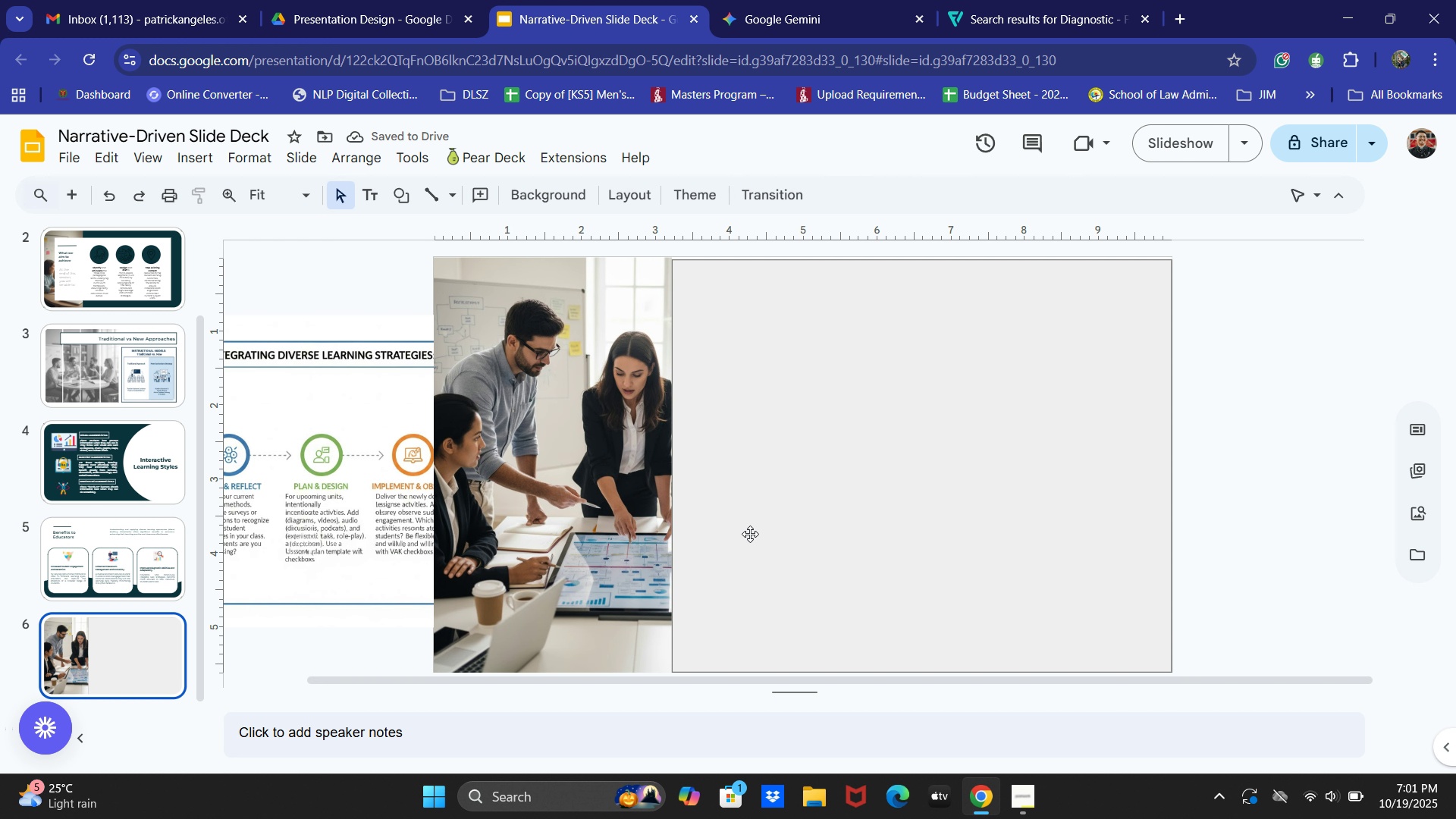 
left_click([751, 532])
 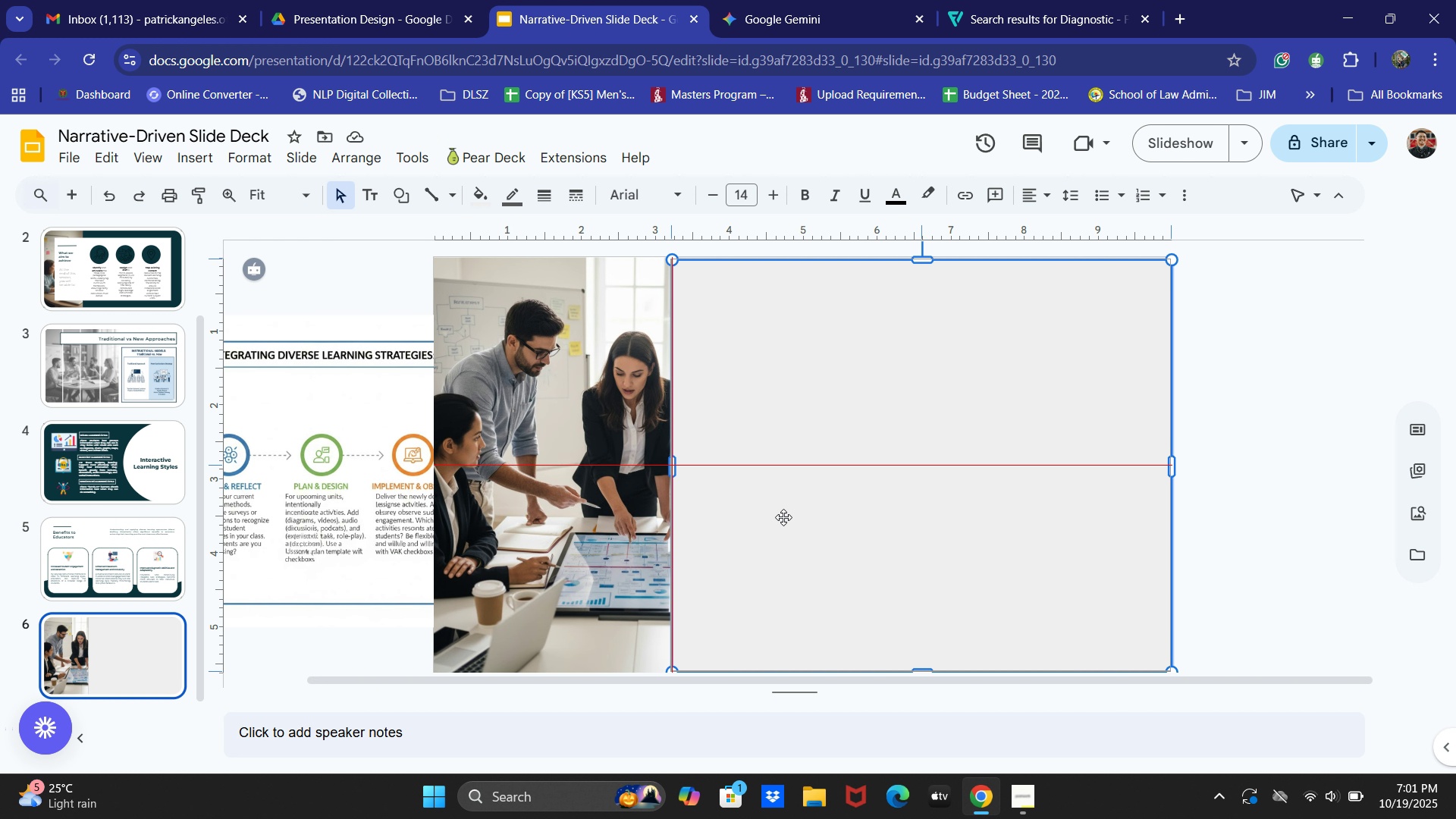 
scroll: coordinate [886, 581], scroll_direction: down, amount: 2.0
 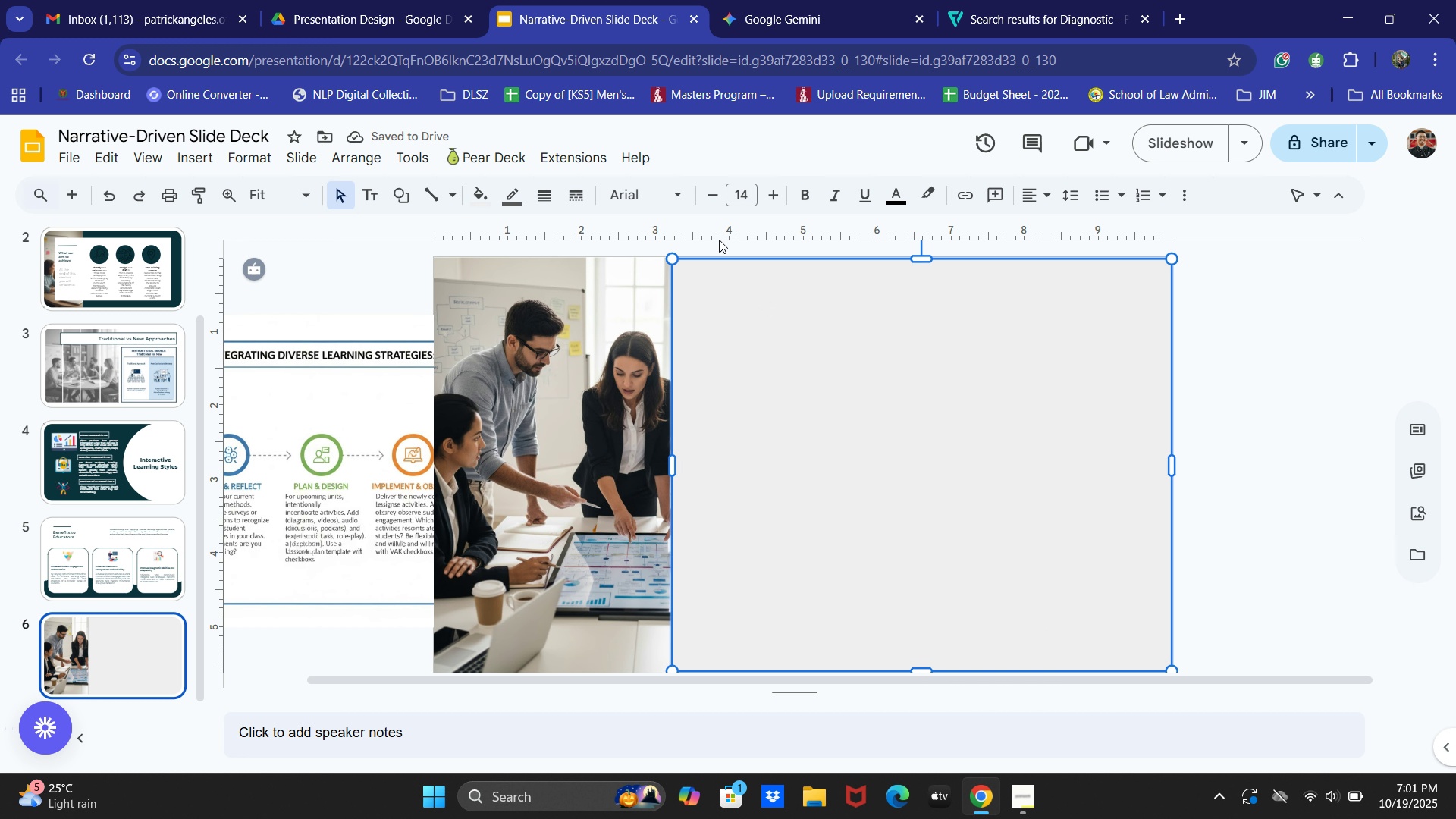 
left_click([479, 193])
 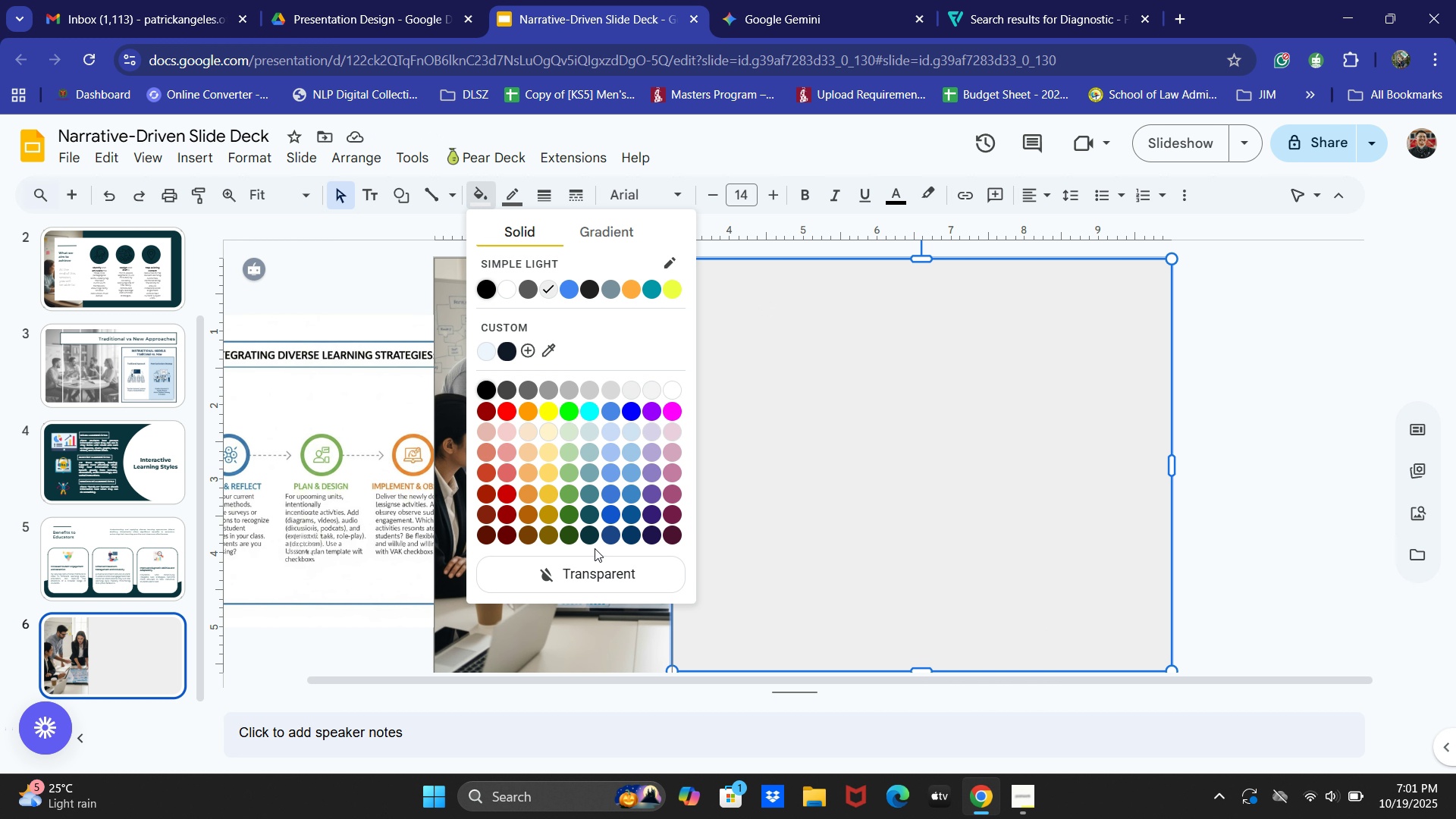 
left_click([585, 536])
 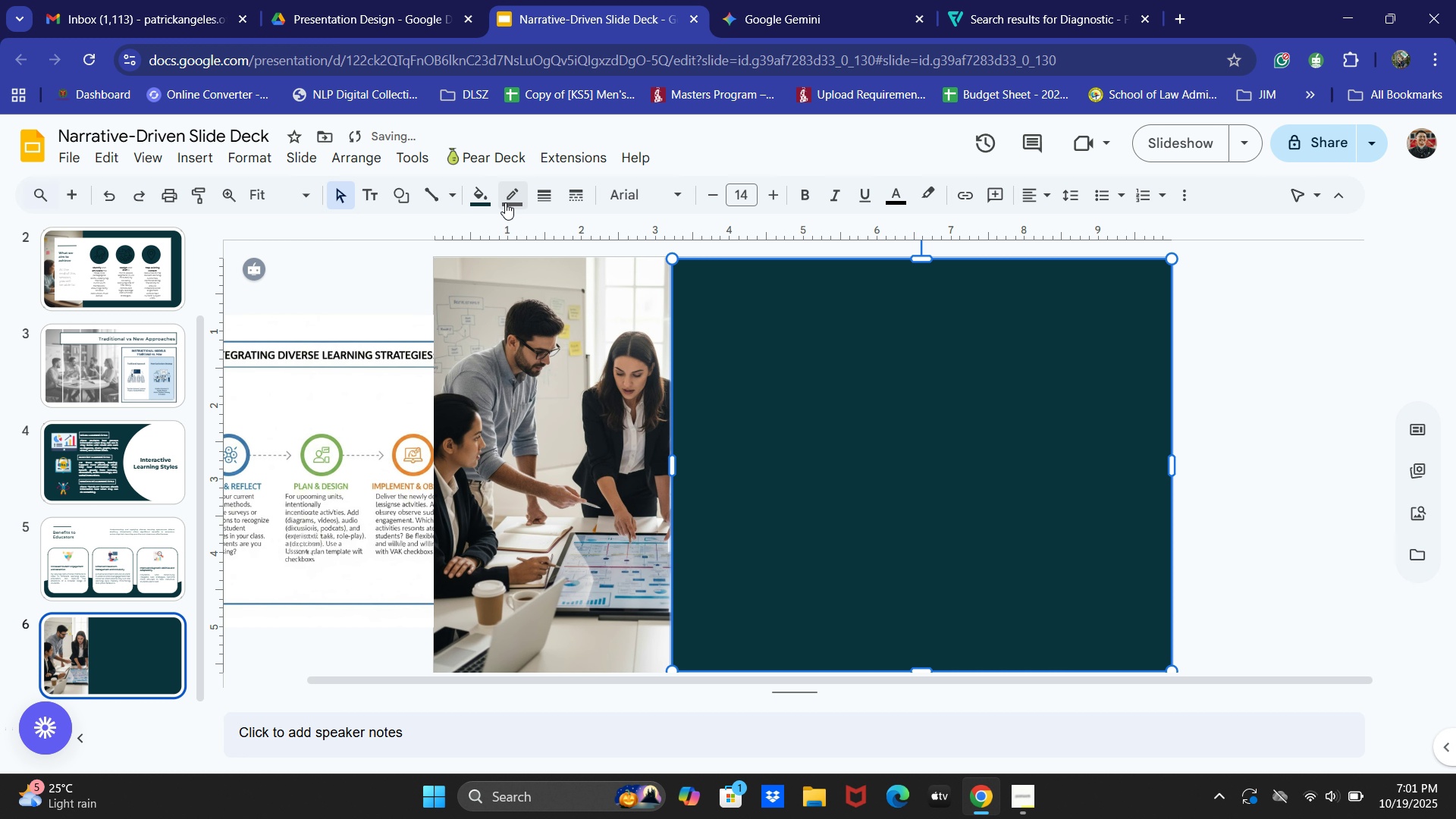 
left_click([504, 204])
 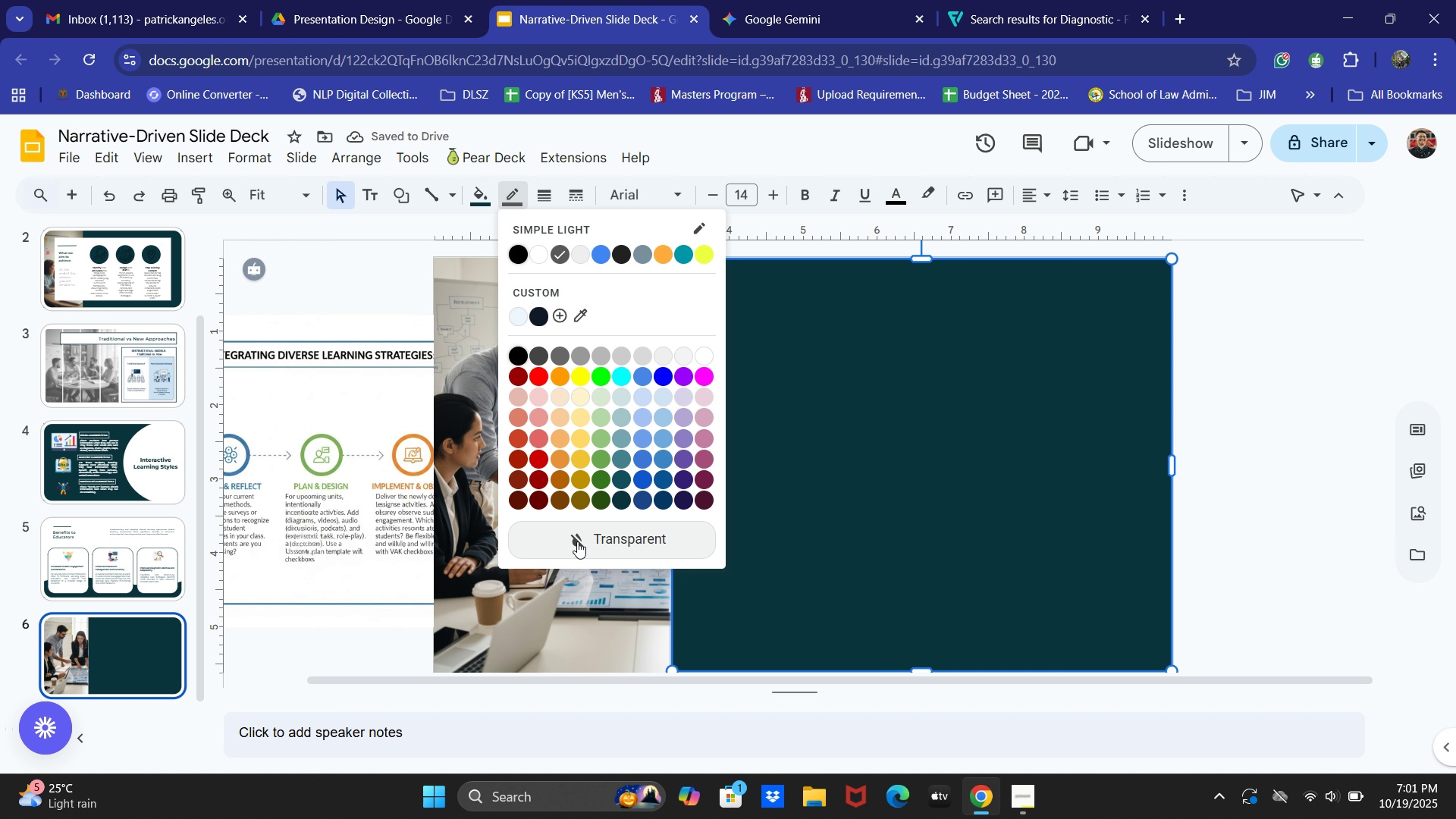 
left_click([1276, 416])
 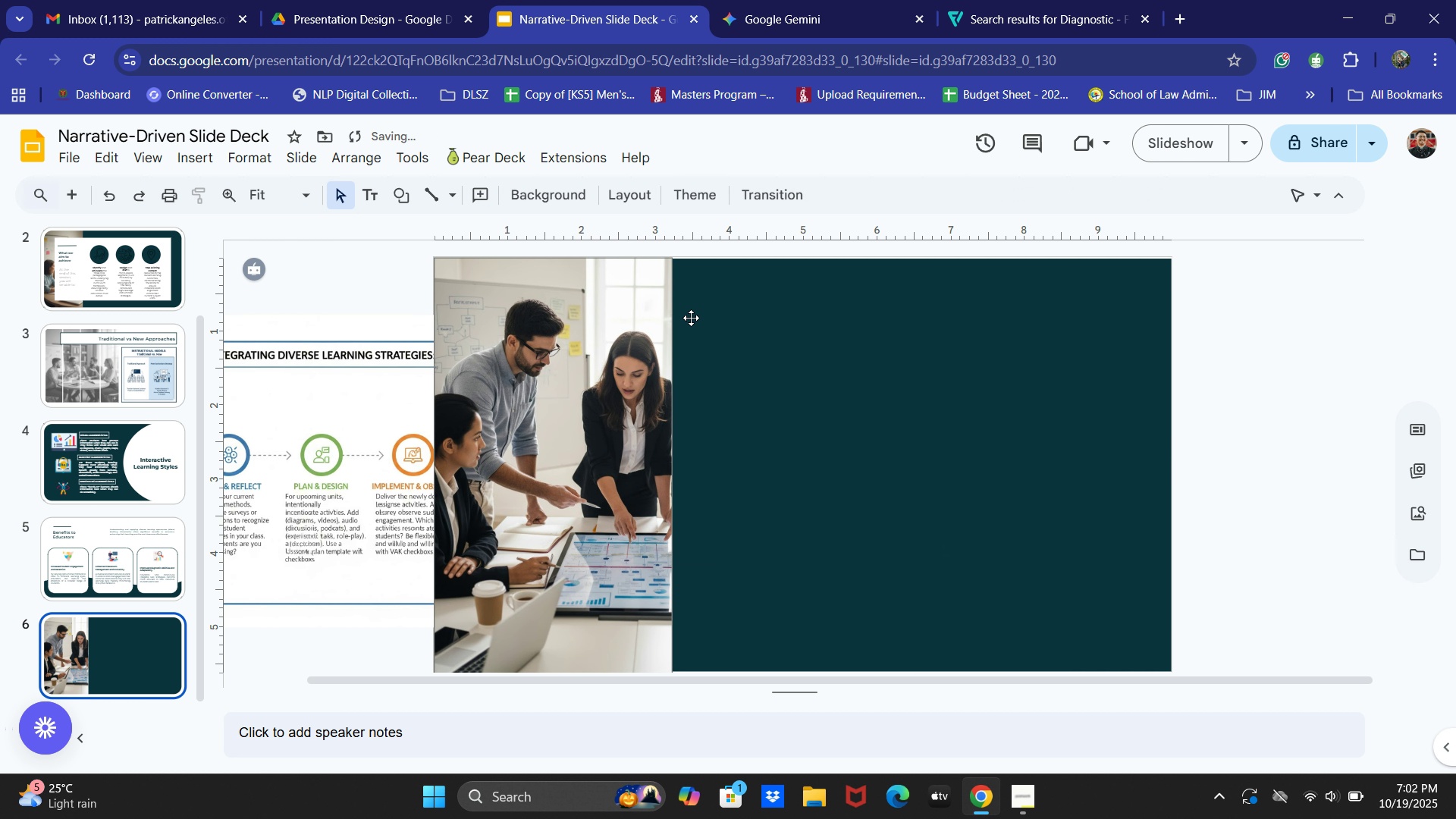 
left_click([730, 303])
 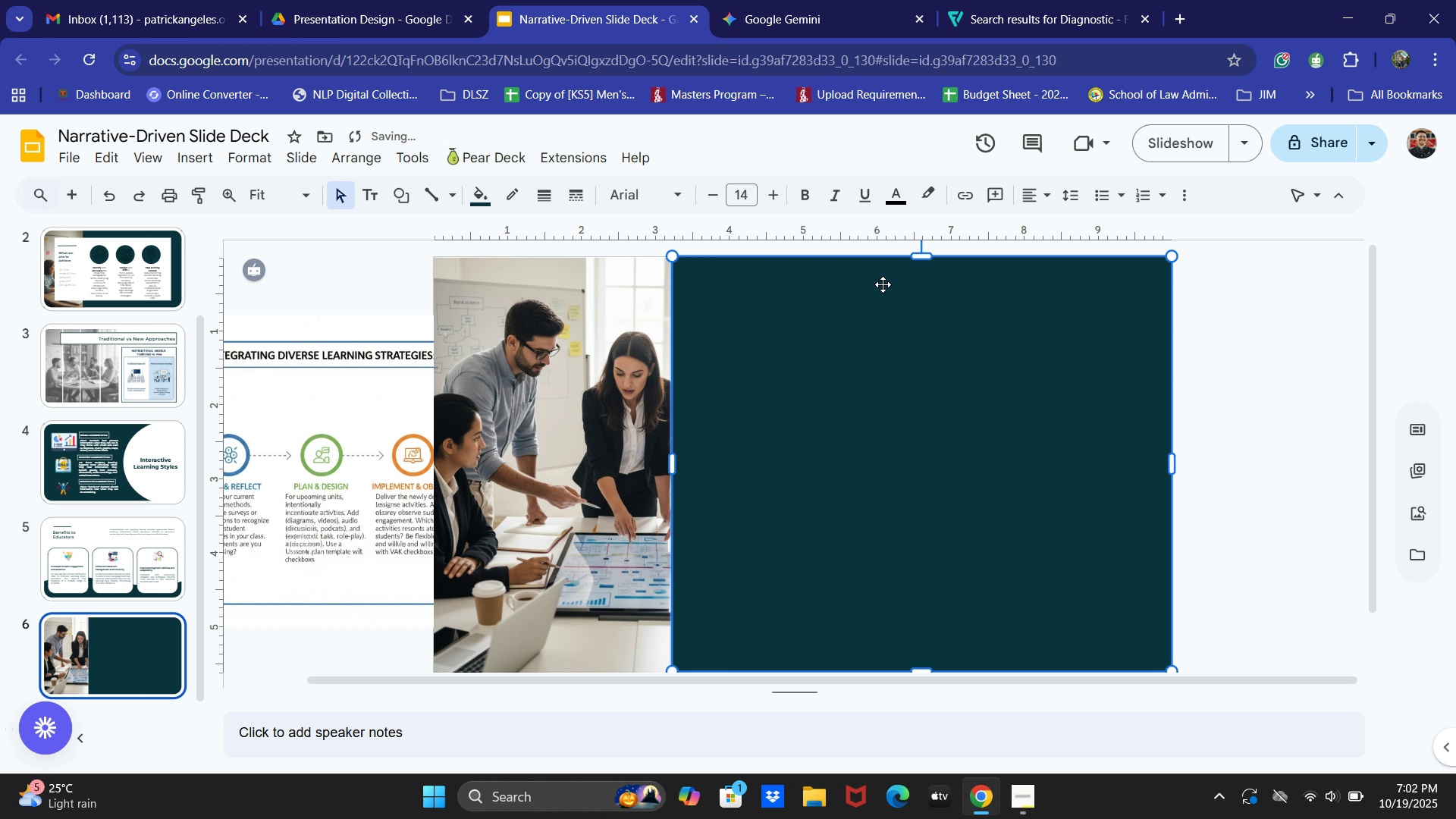 
double_click([1235, 318])
 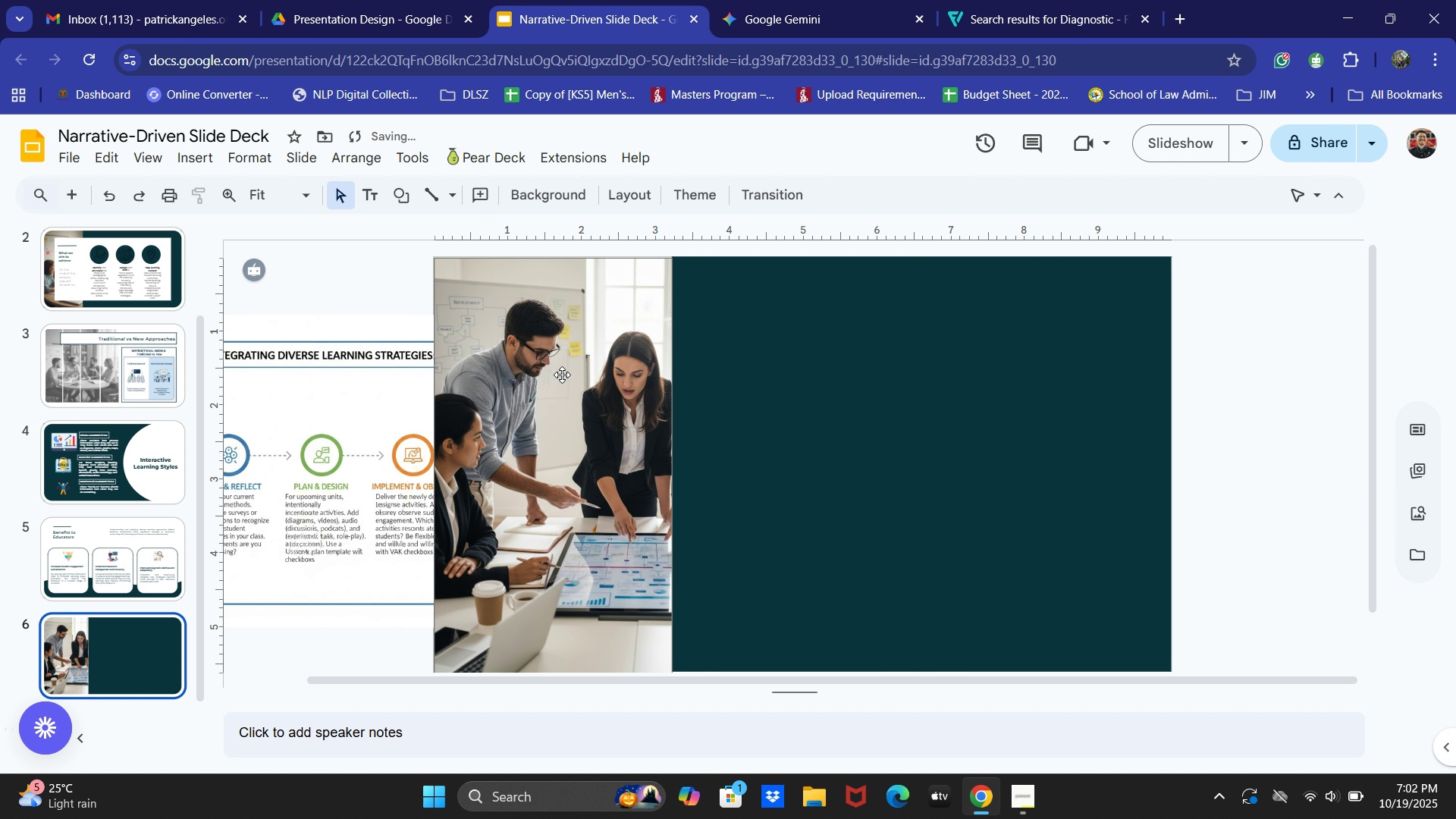 
left_click([309, 447])
 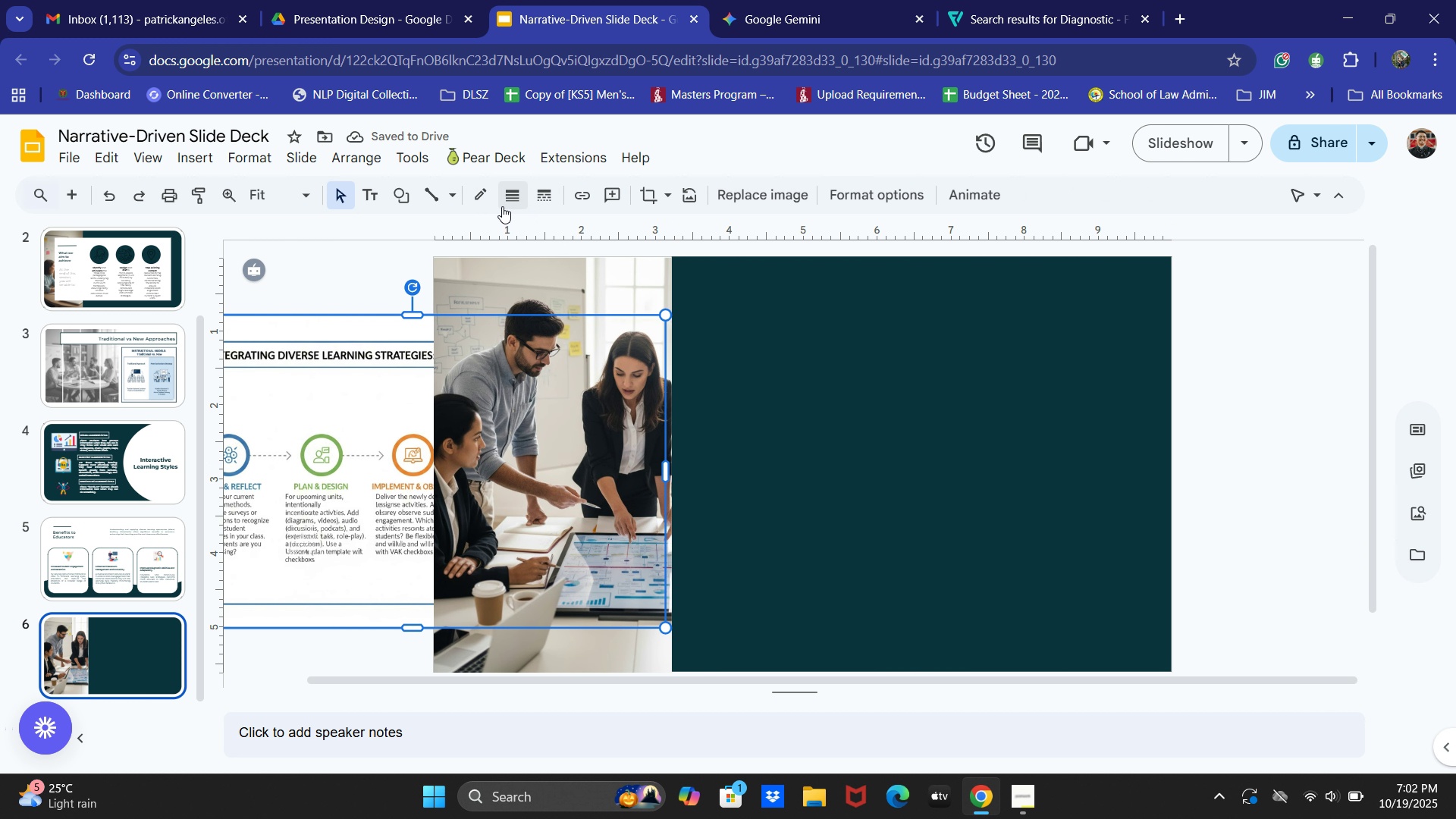 
left_click([404, 198])
 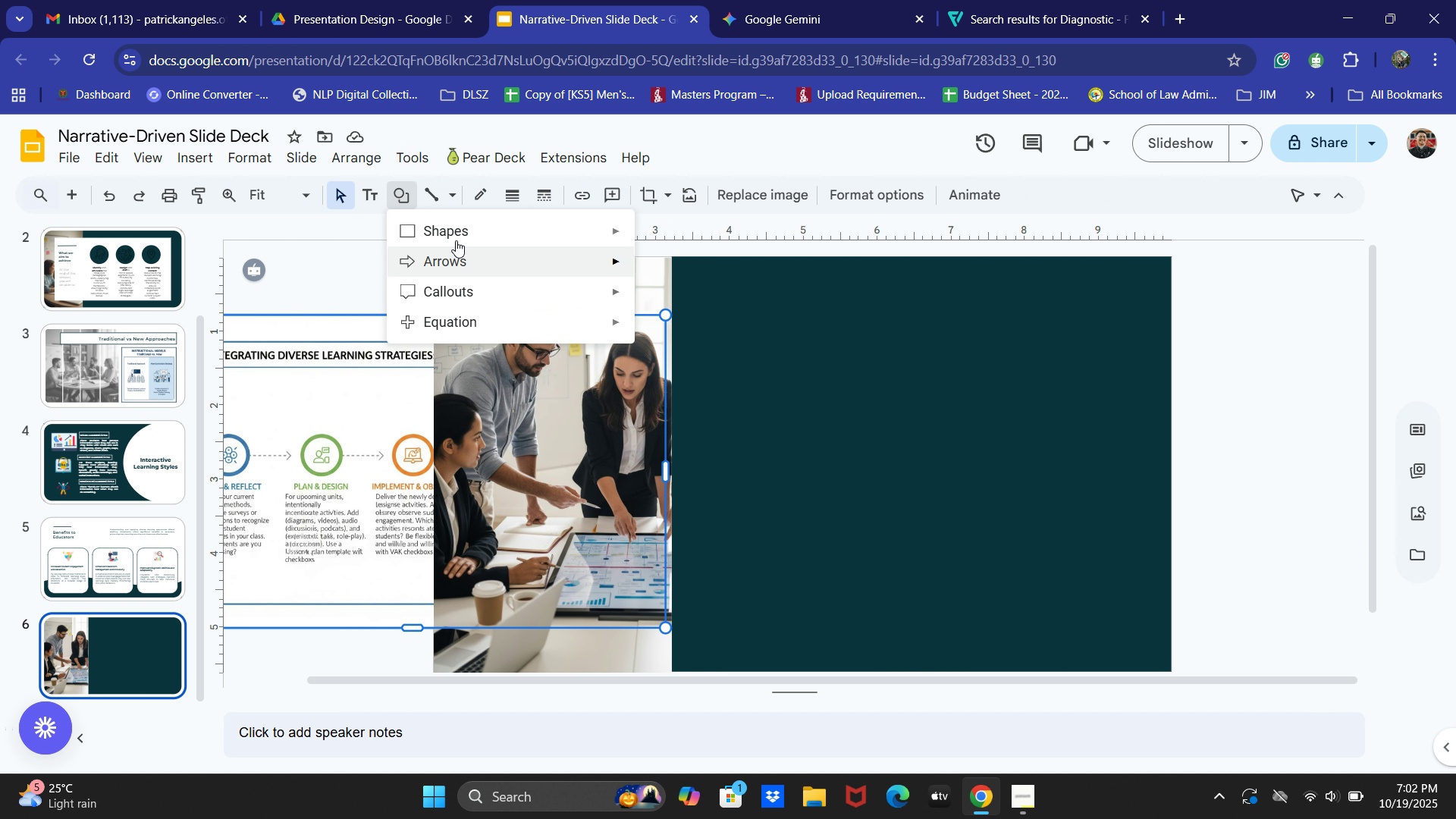 
left_click([454, 237])
 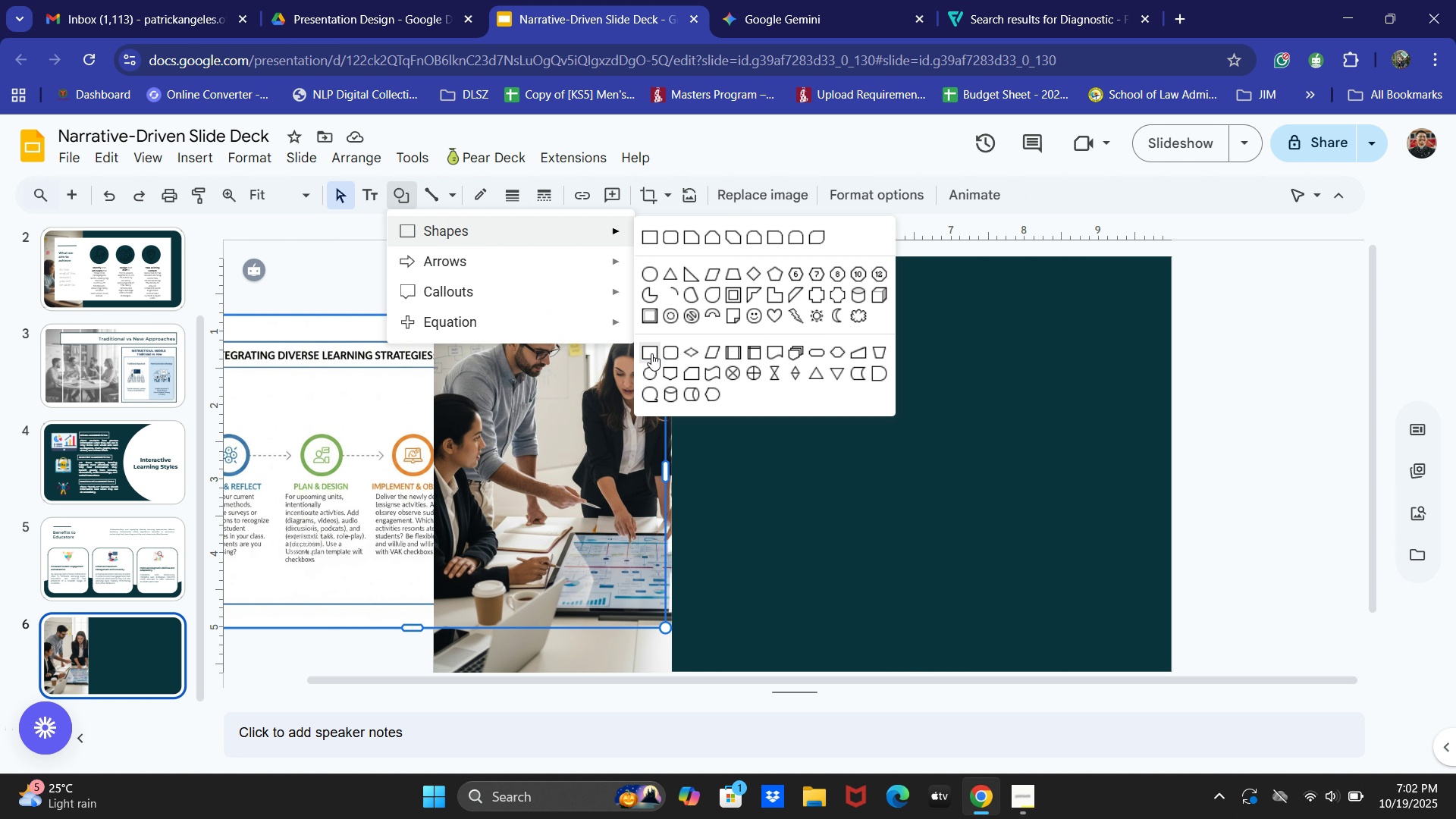 
left_click([648, 352])
 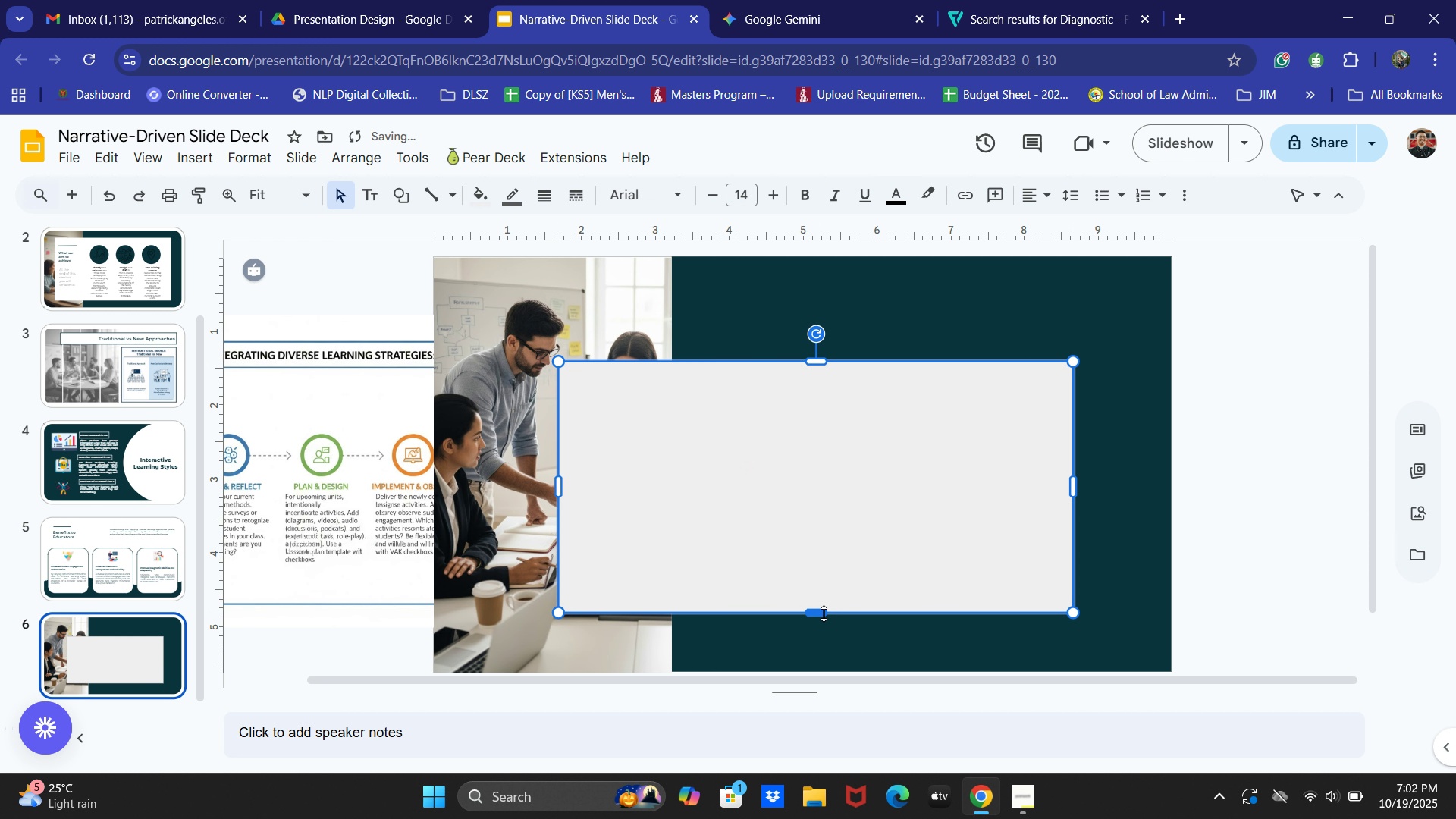 
wait(12.33)
 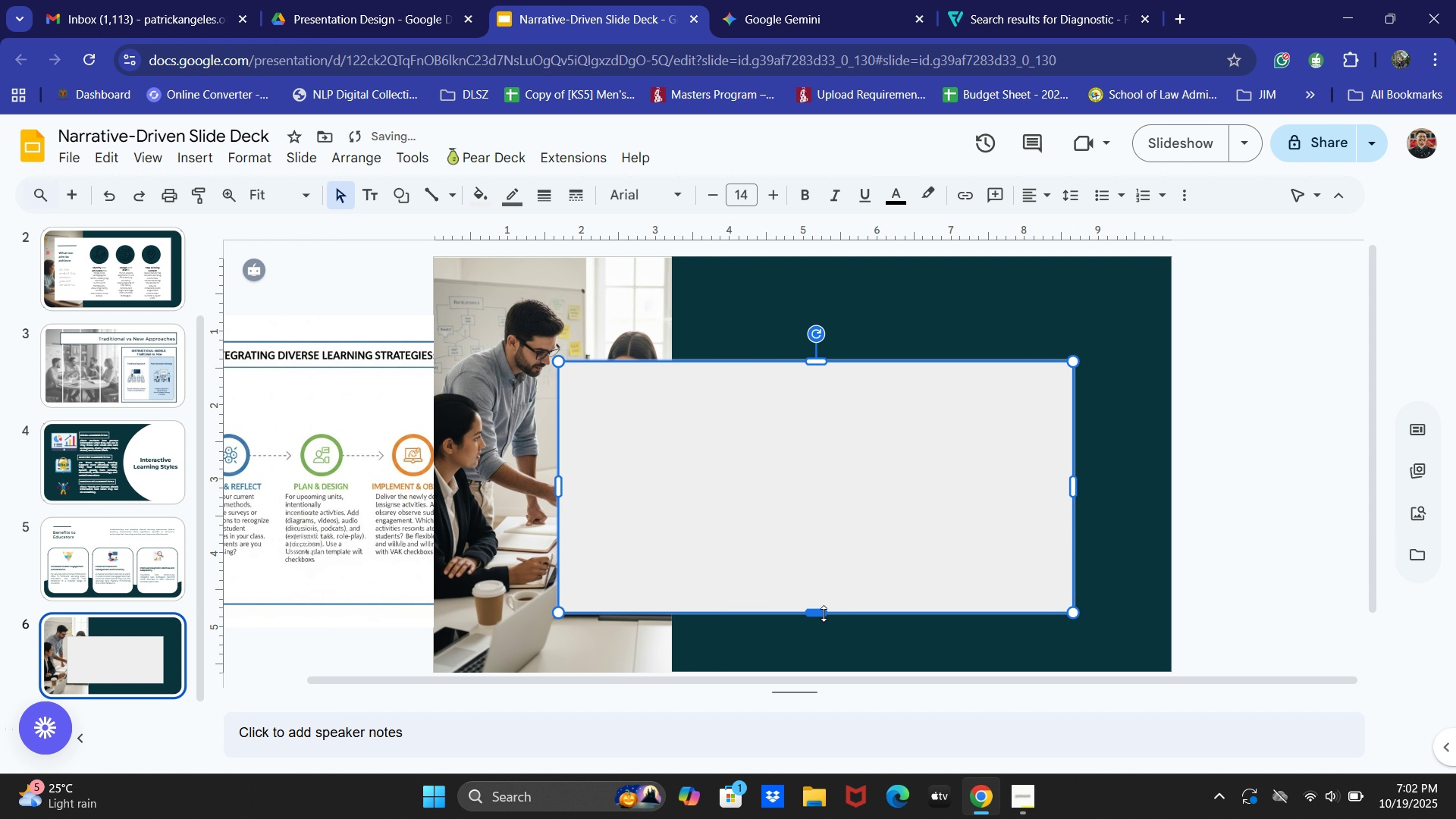 
left_click([484, 204])
 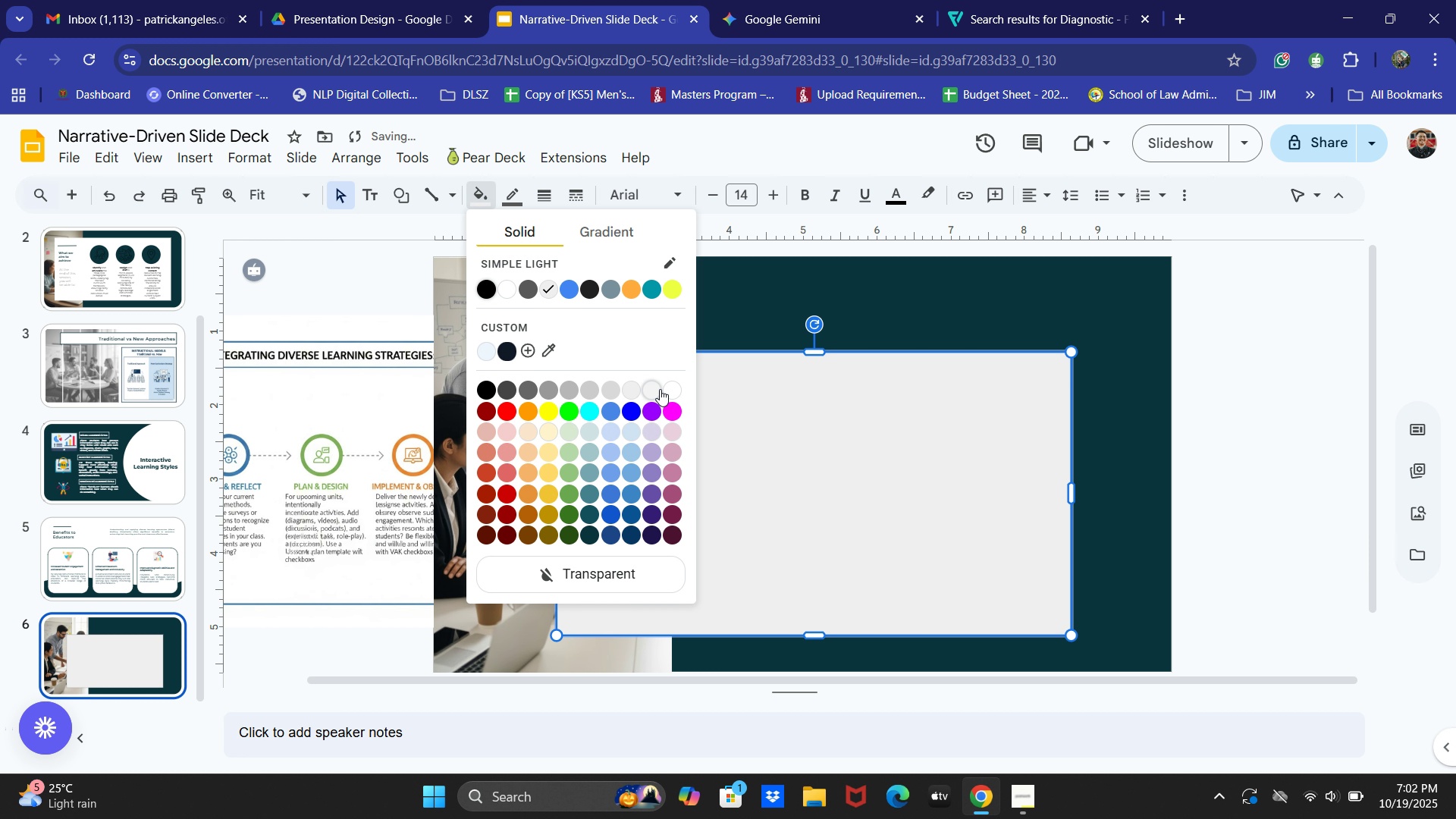 
left_click([663, 387])
 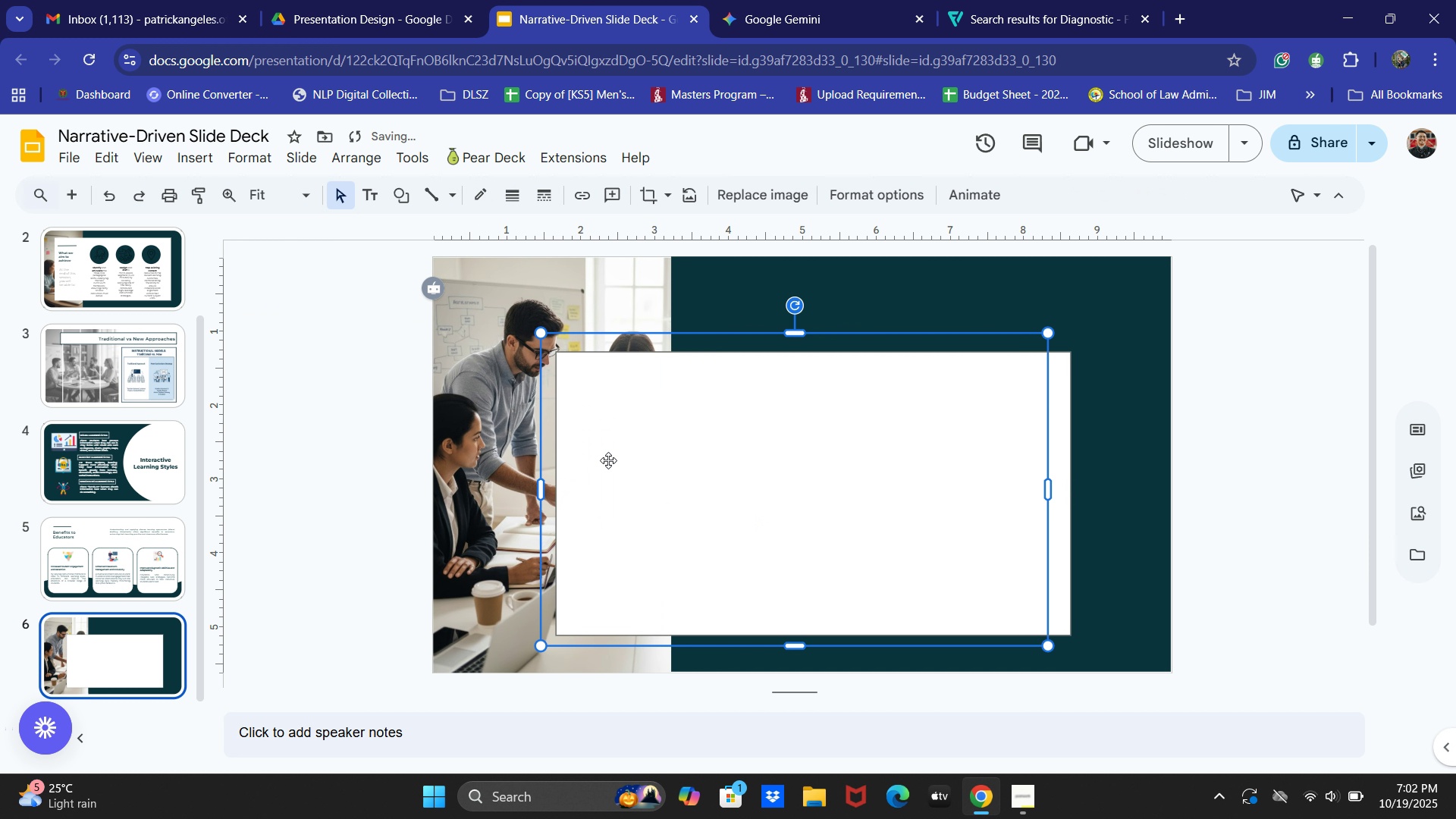 
right_click([753, 342])
 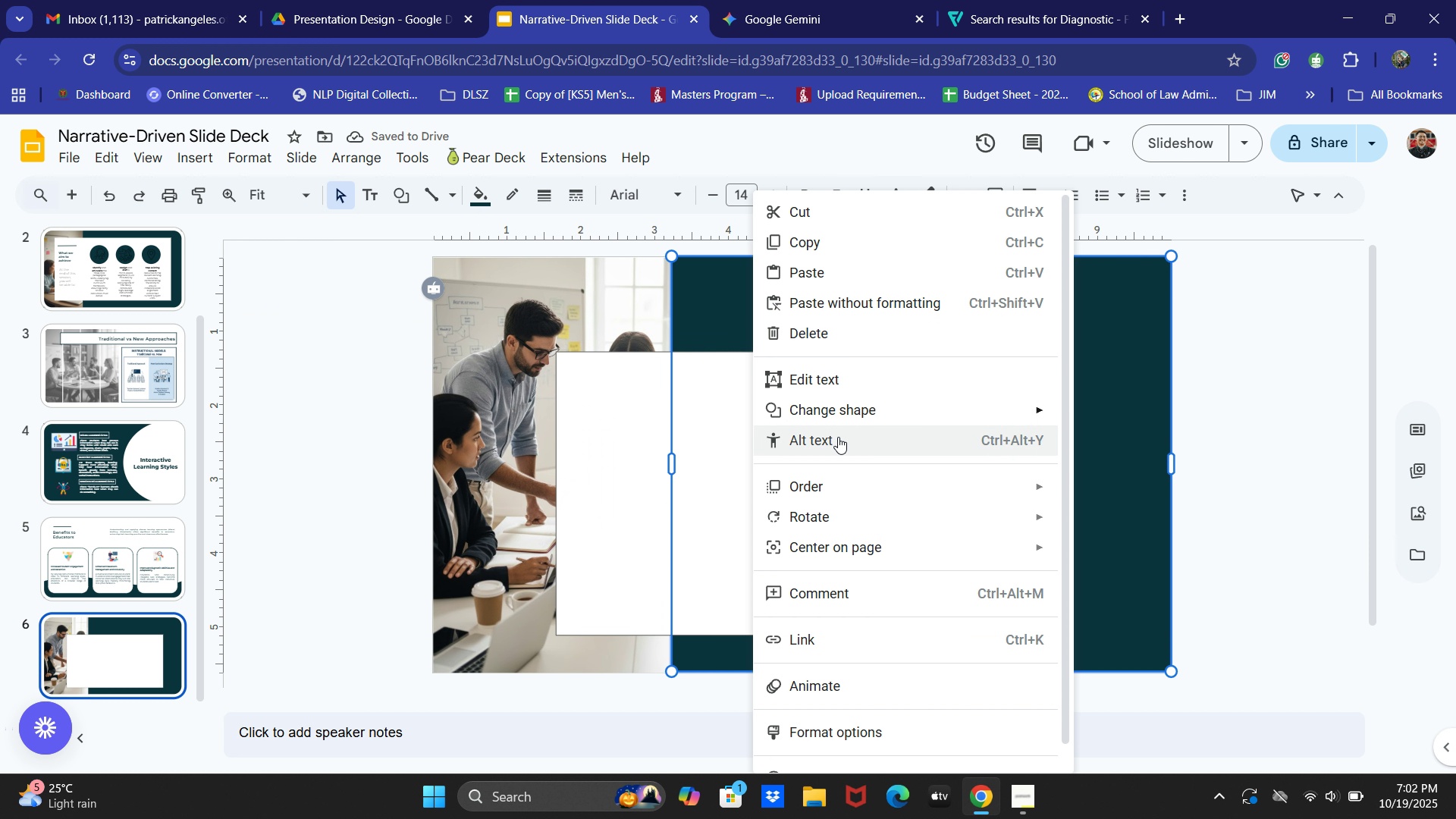 
mouse_move([848, 410])
 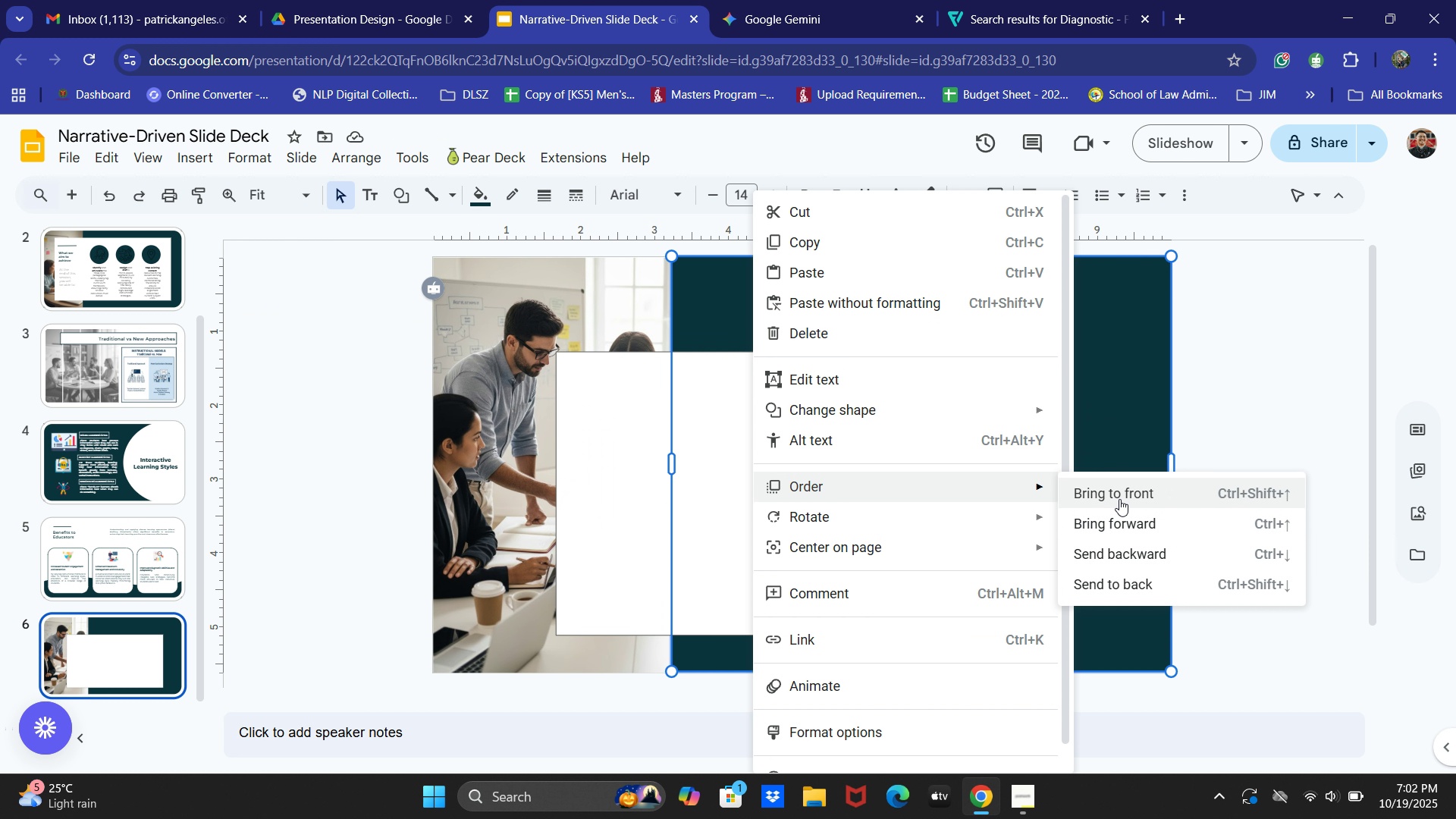 
left_click([1114, 525])
 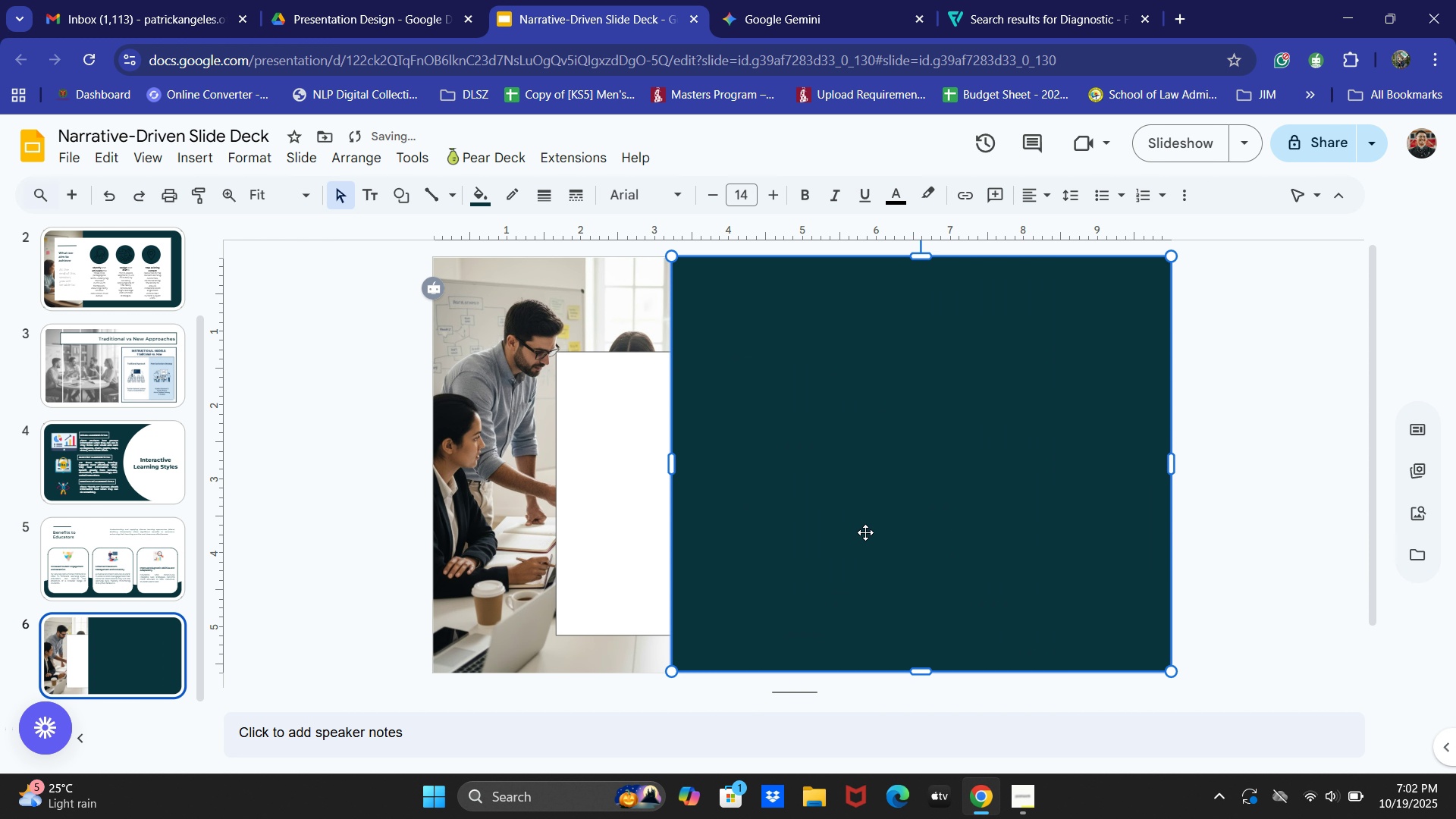 
key(Control+Z)
 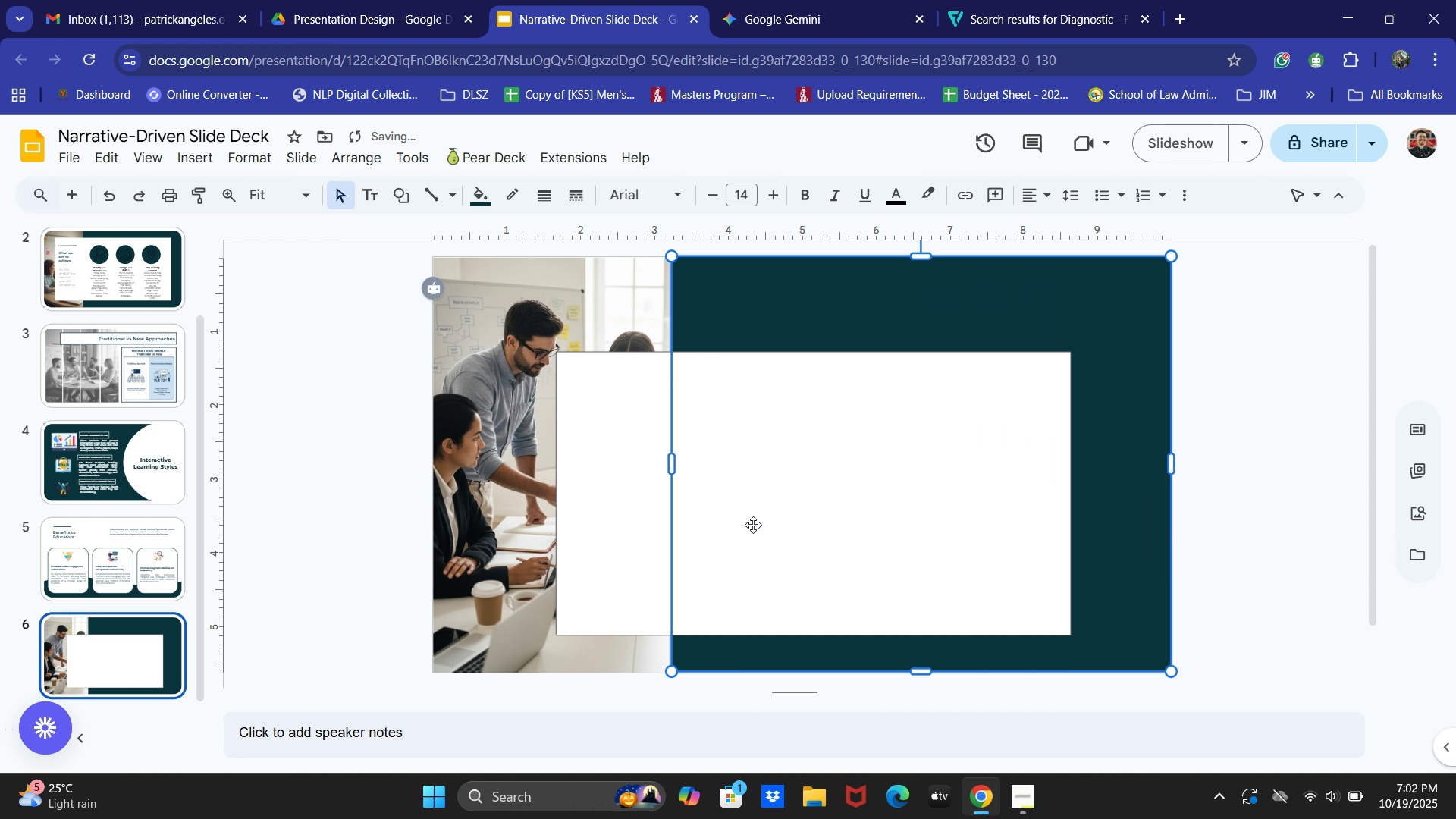 
key(Control+Z)
 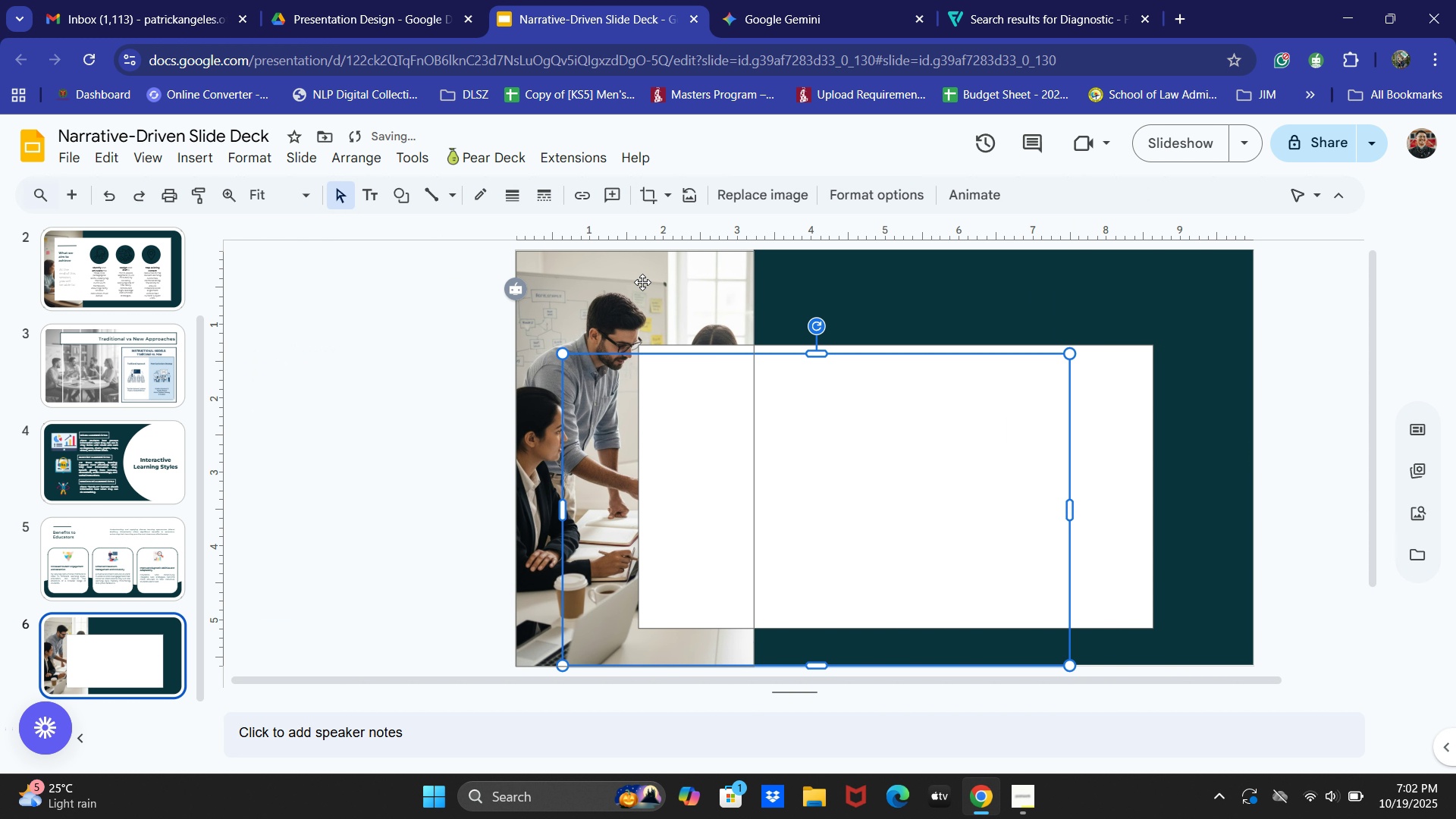 
wait(5.57)
 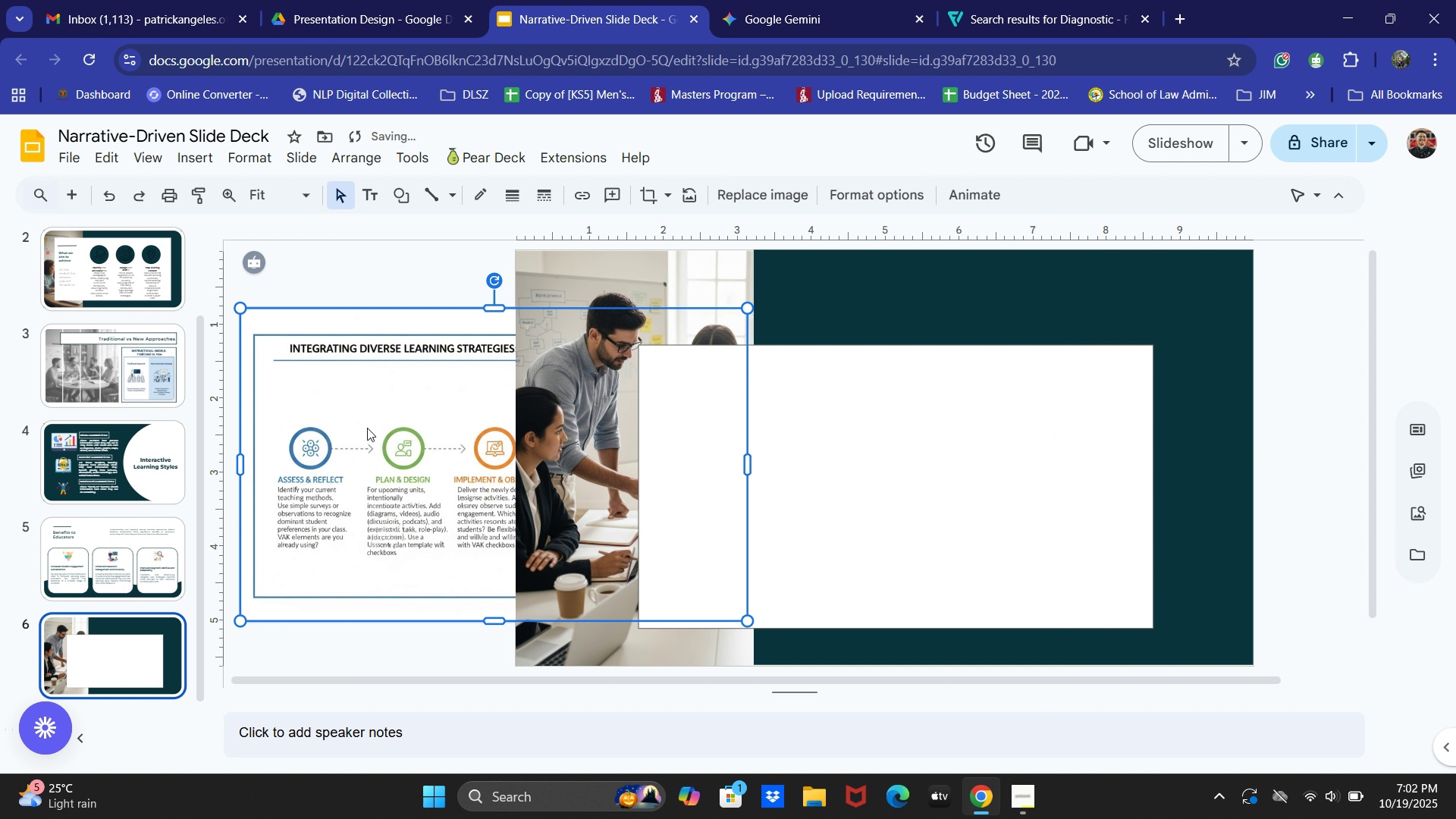 
key(Control+Z)
 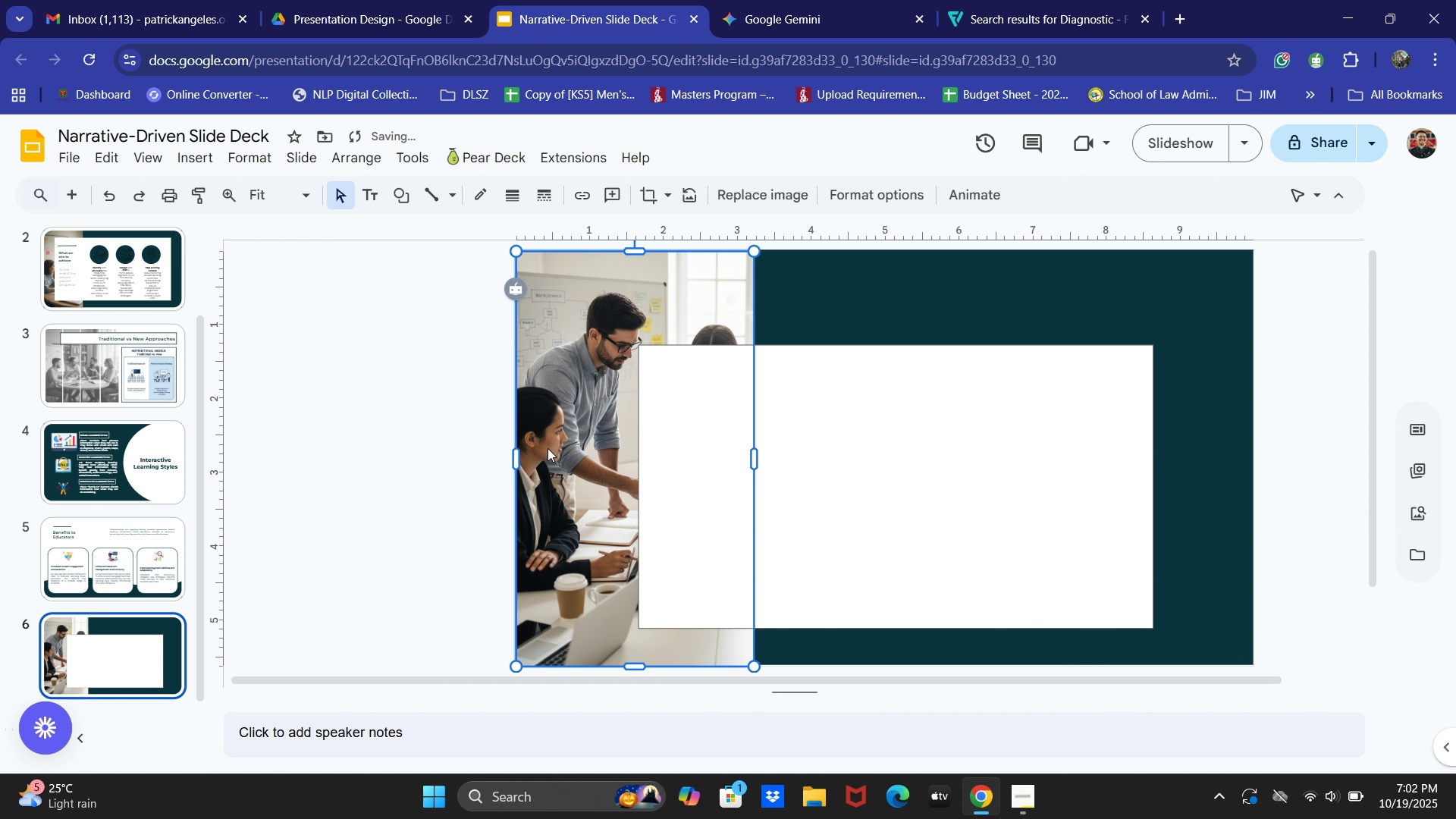 
key(Control+Z)
 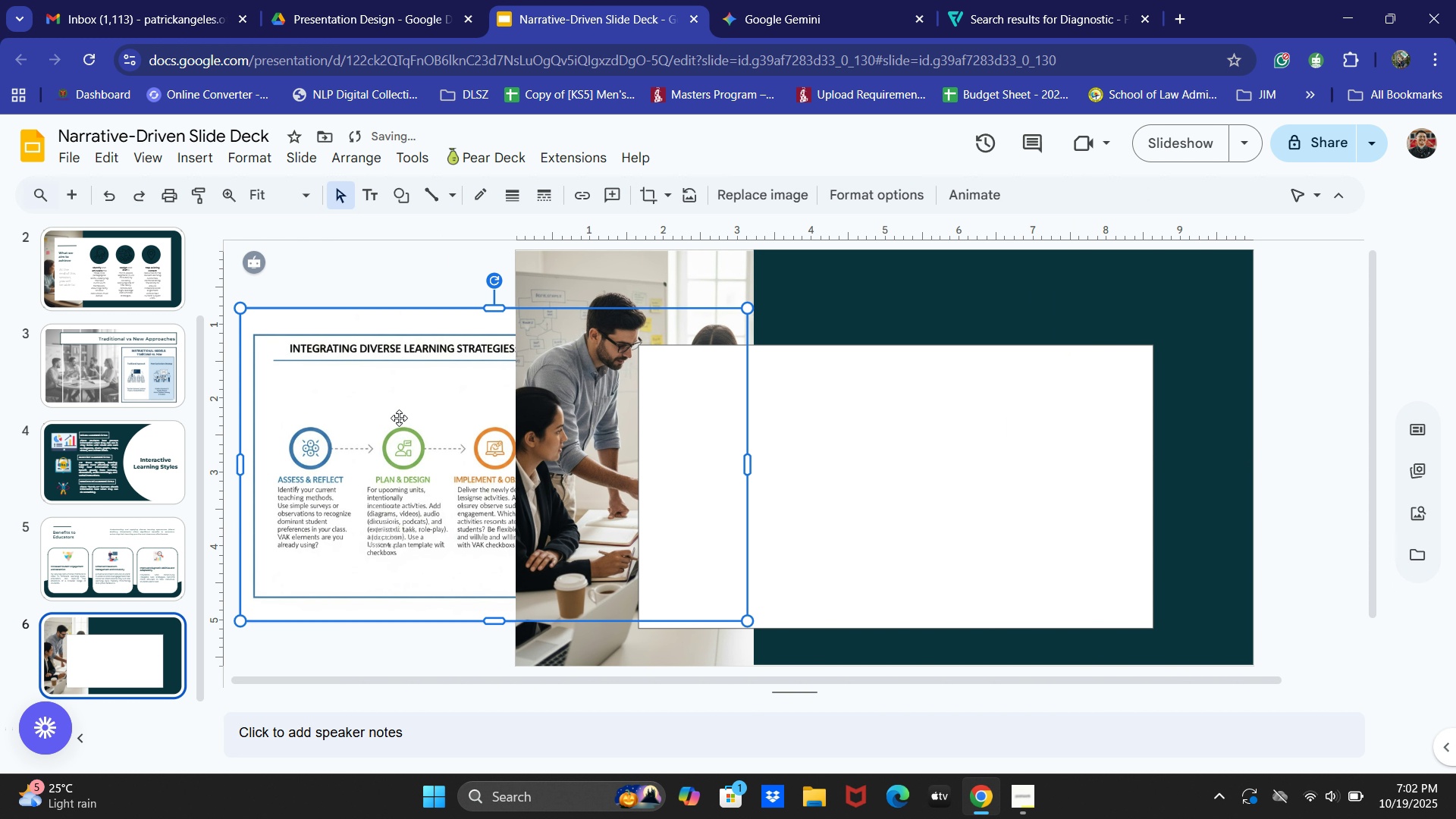 
right_click([377, 418])
 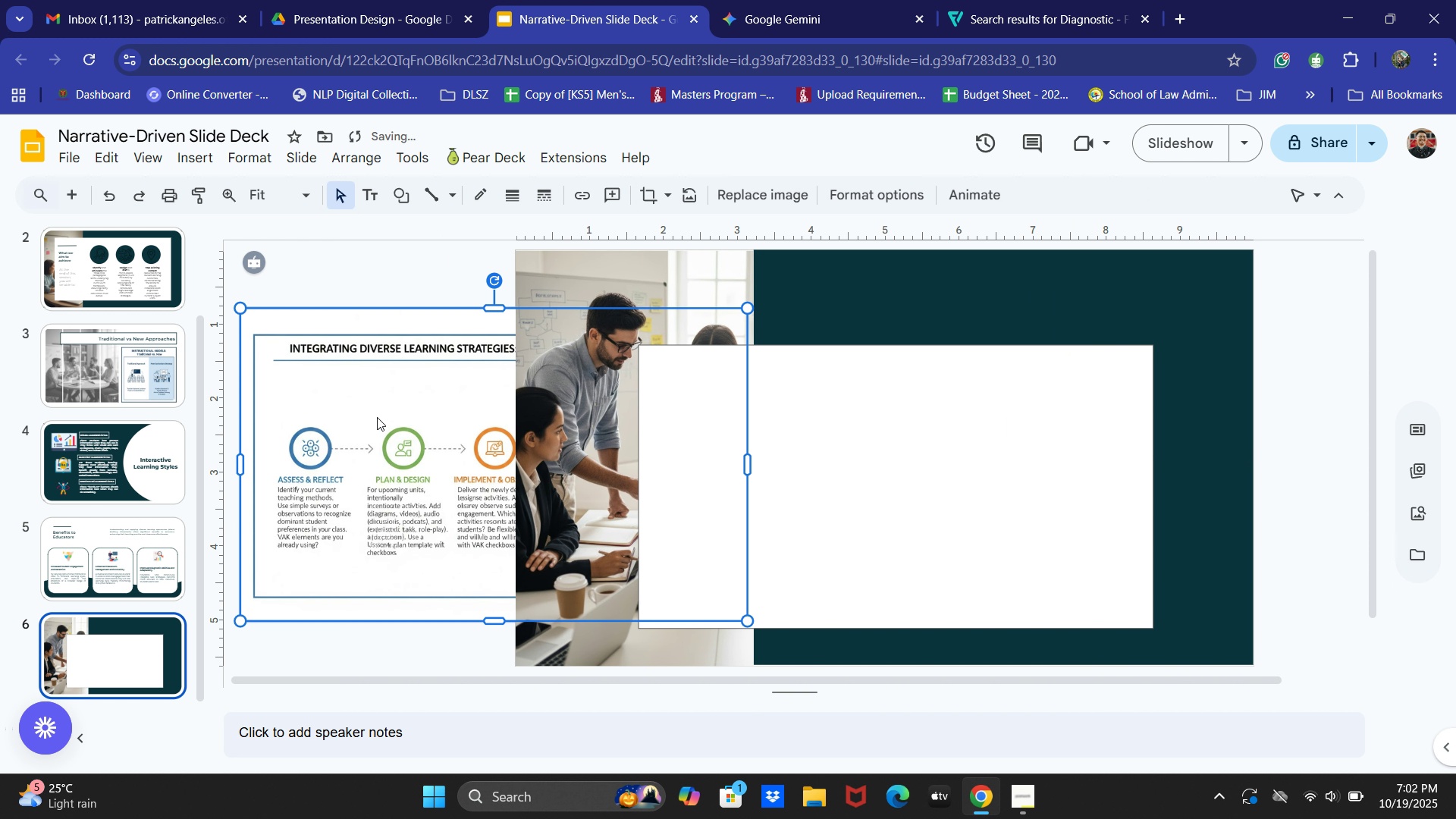 
right_click([378, 416])
 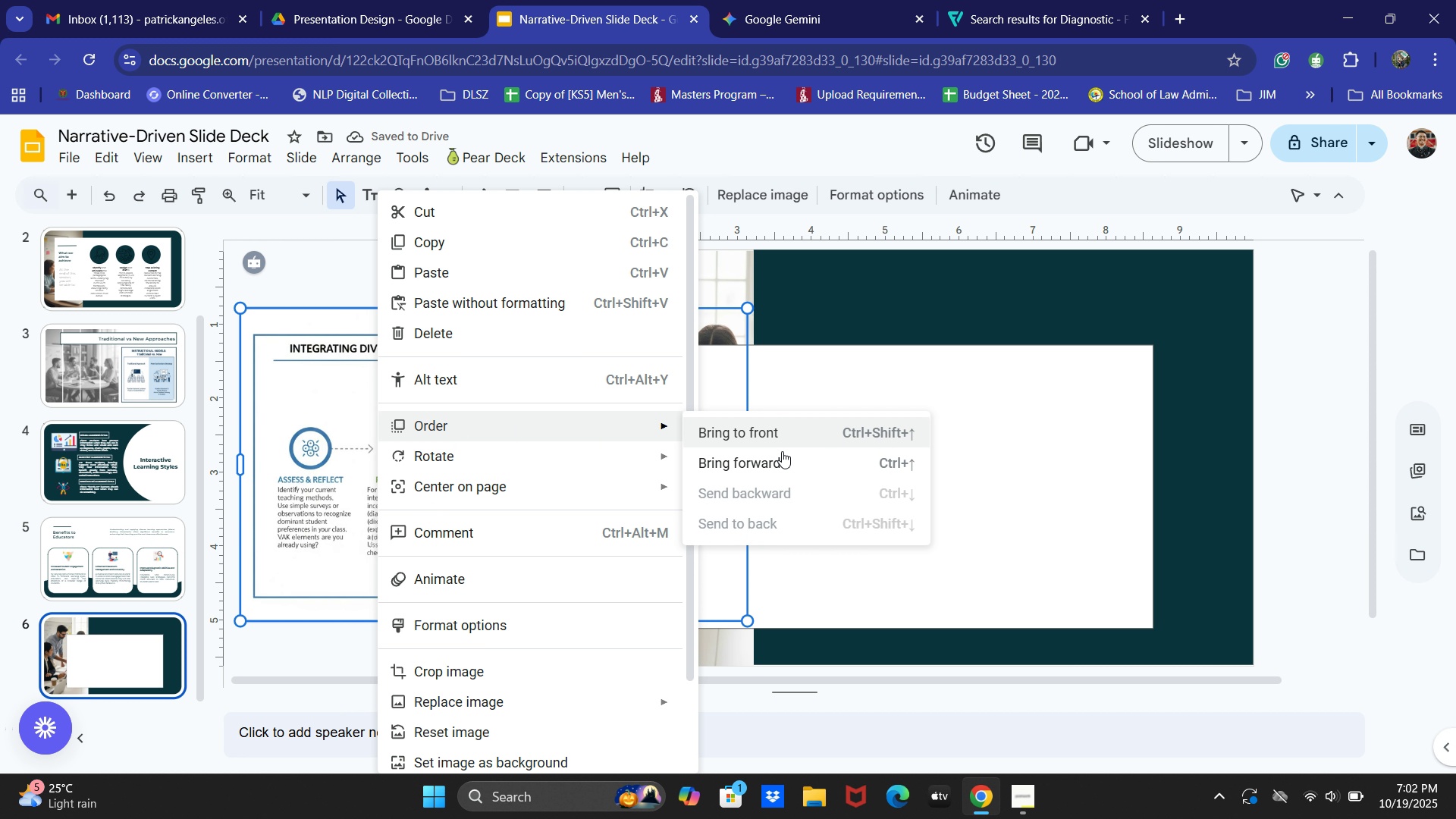 
left_click([777, 435])
 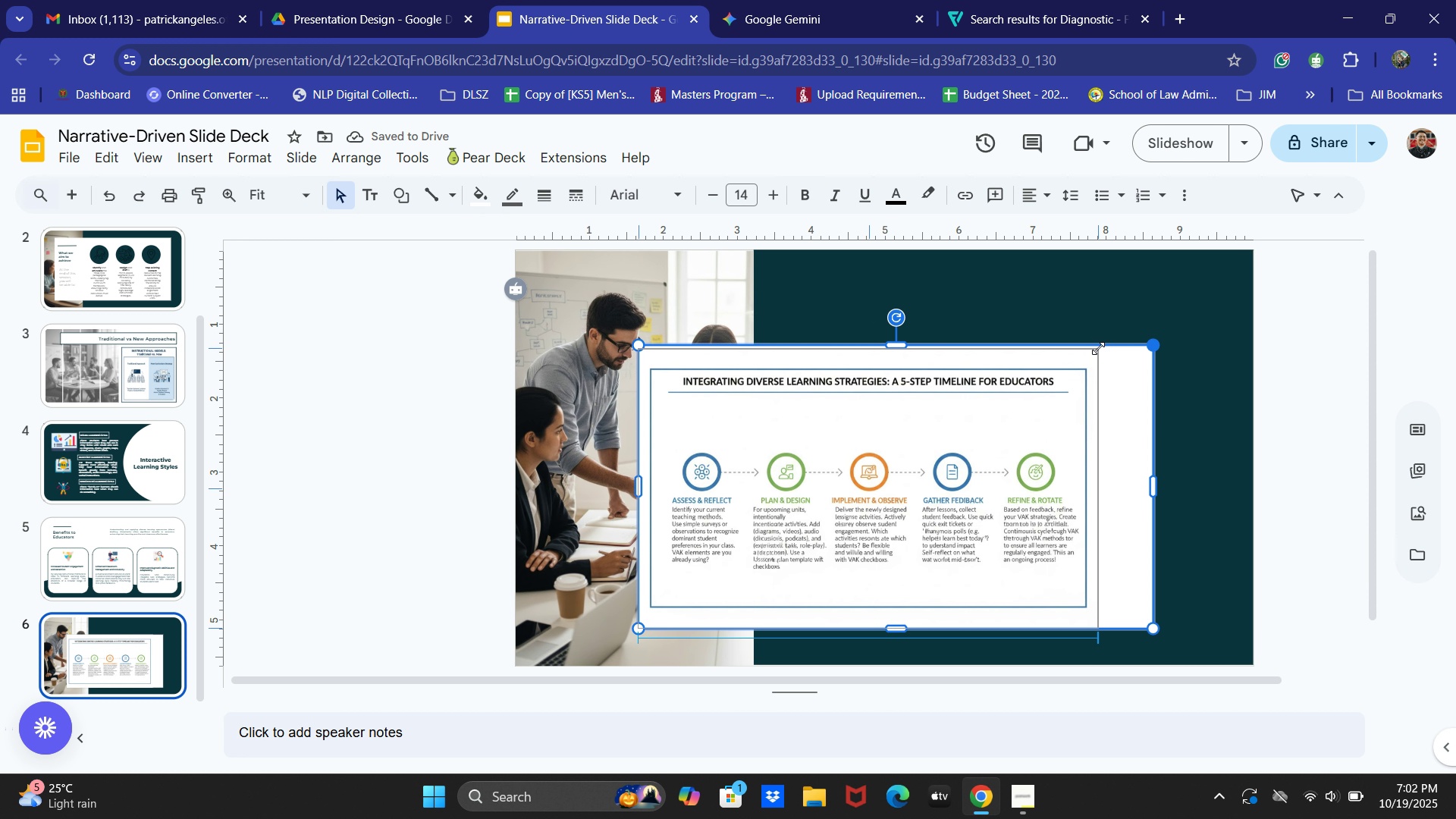 
wait(17.95)
 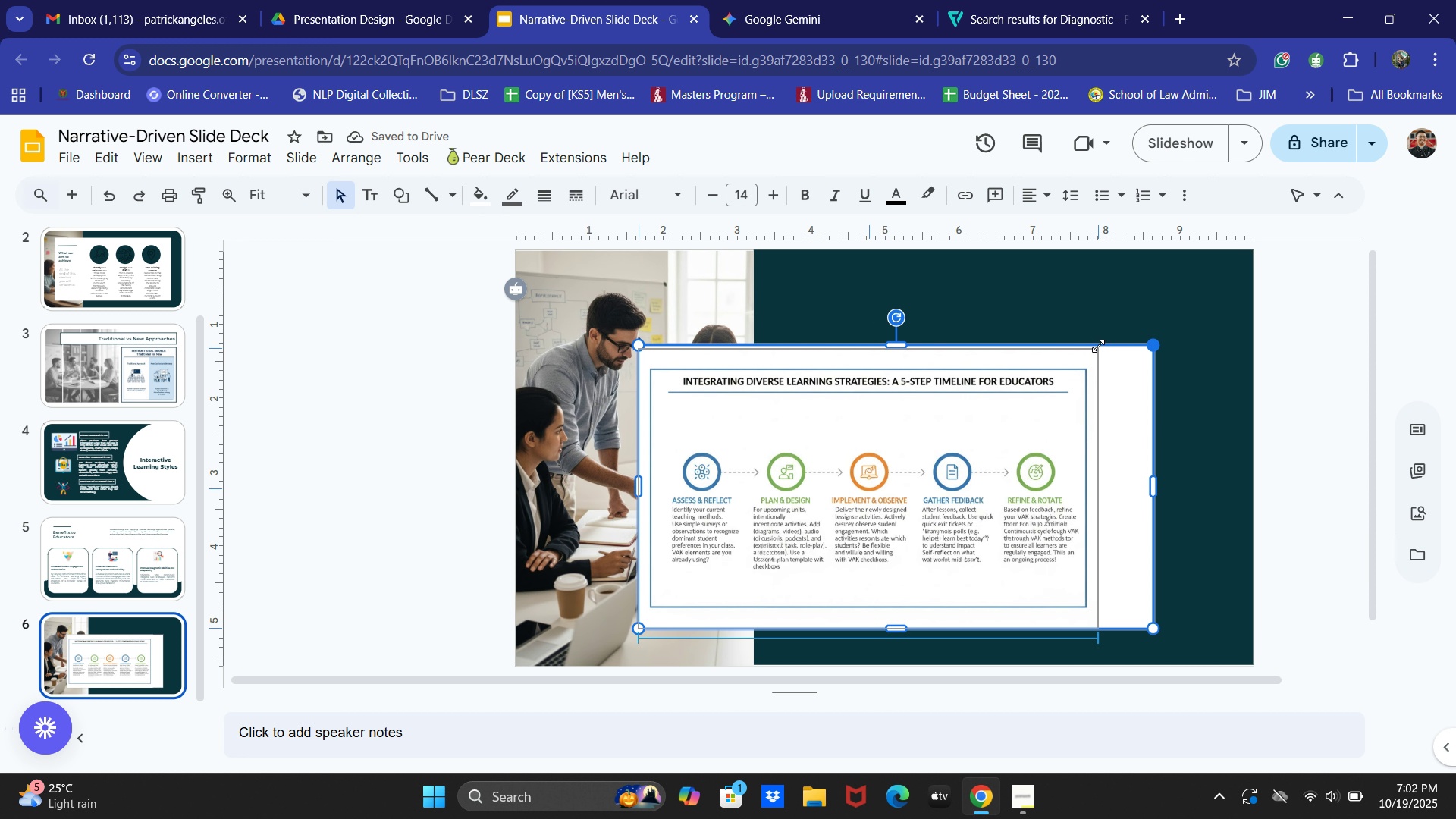 
key(Control+Z)
 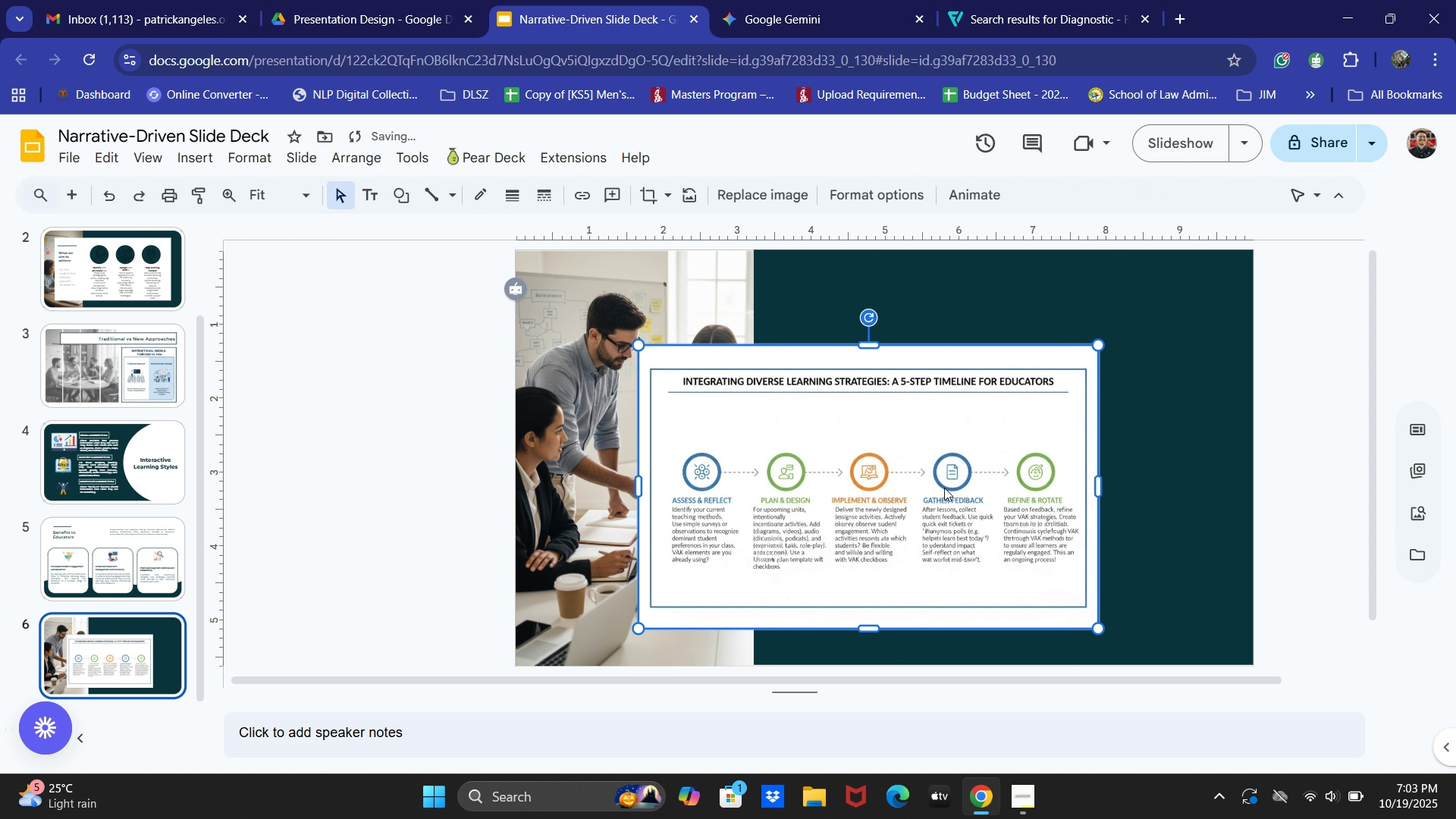 
key(Control+Z)
 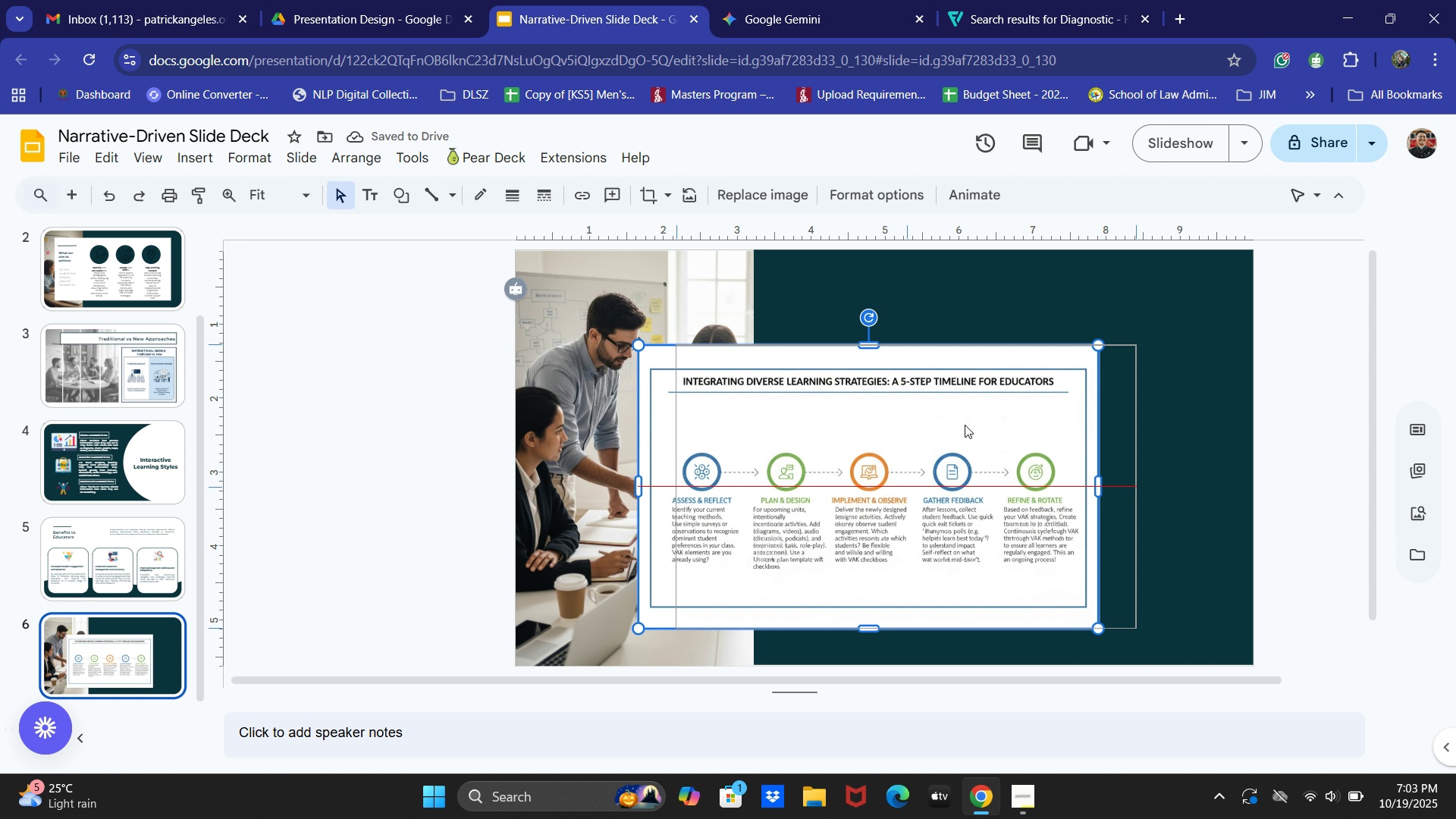 
wait(6.76)
 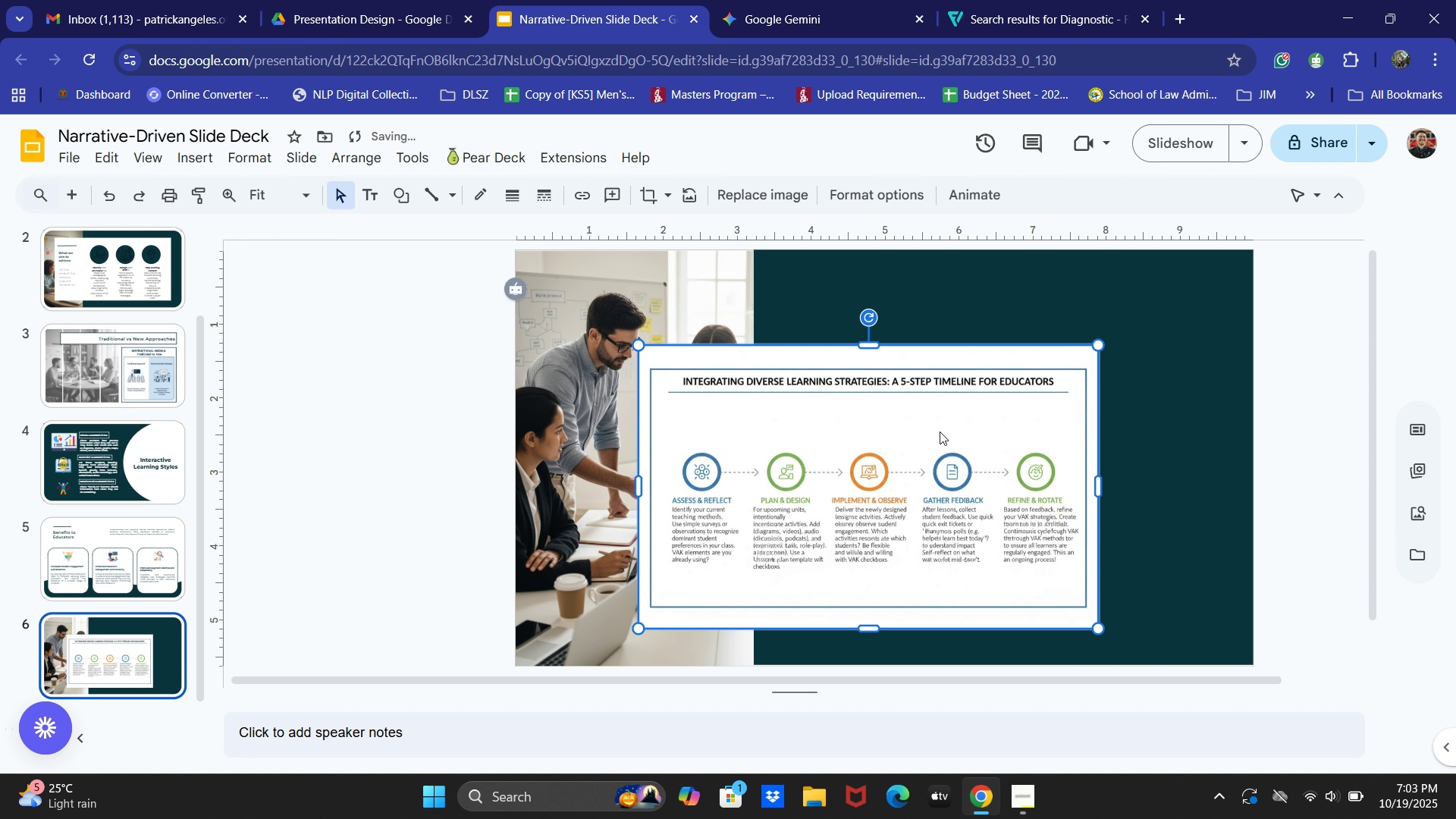 
left_click([647, 417])
 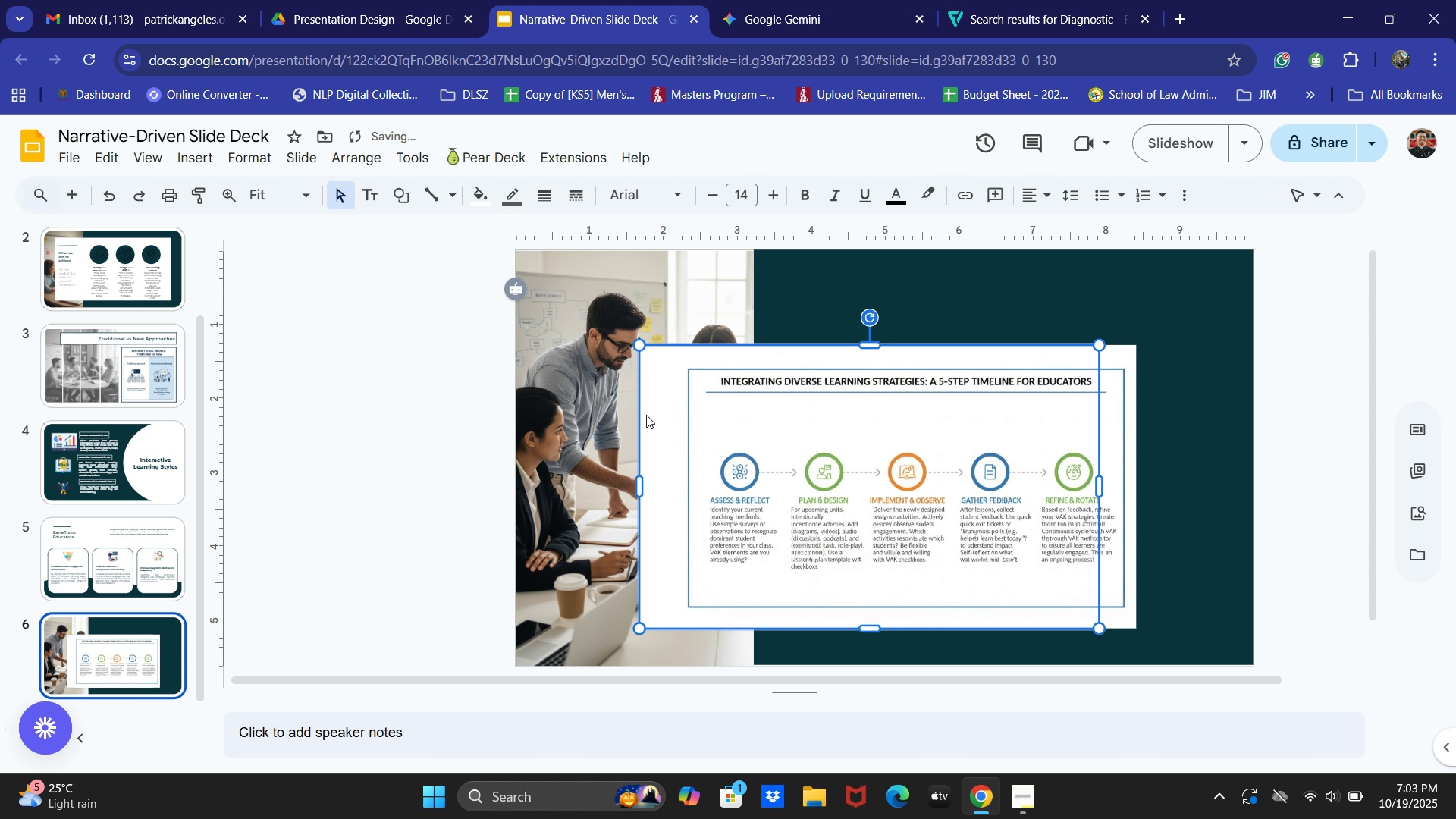 
key(ArrowRight)
 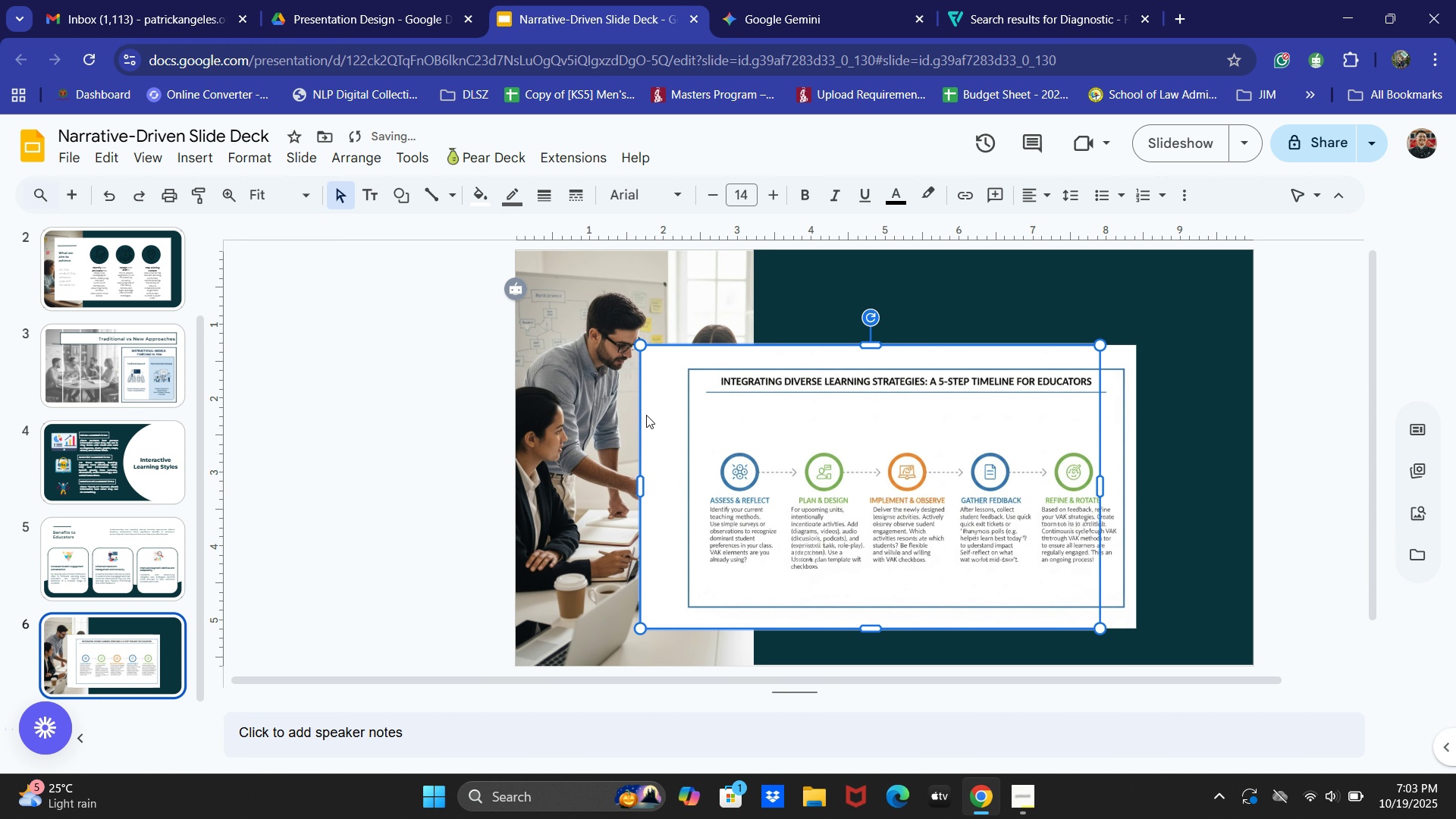 
key(ArrowRight)
 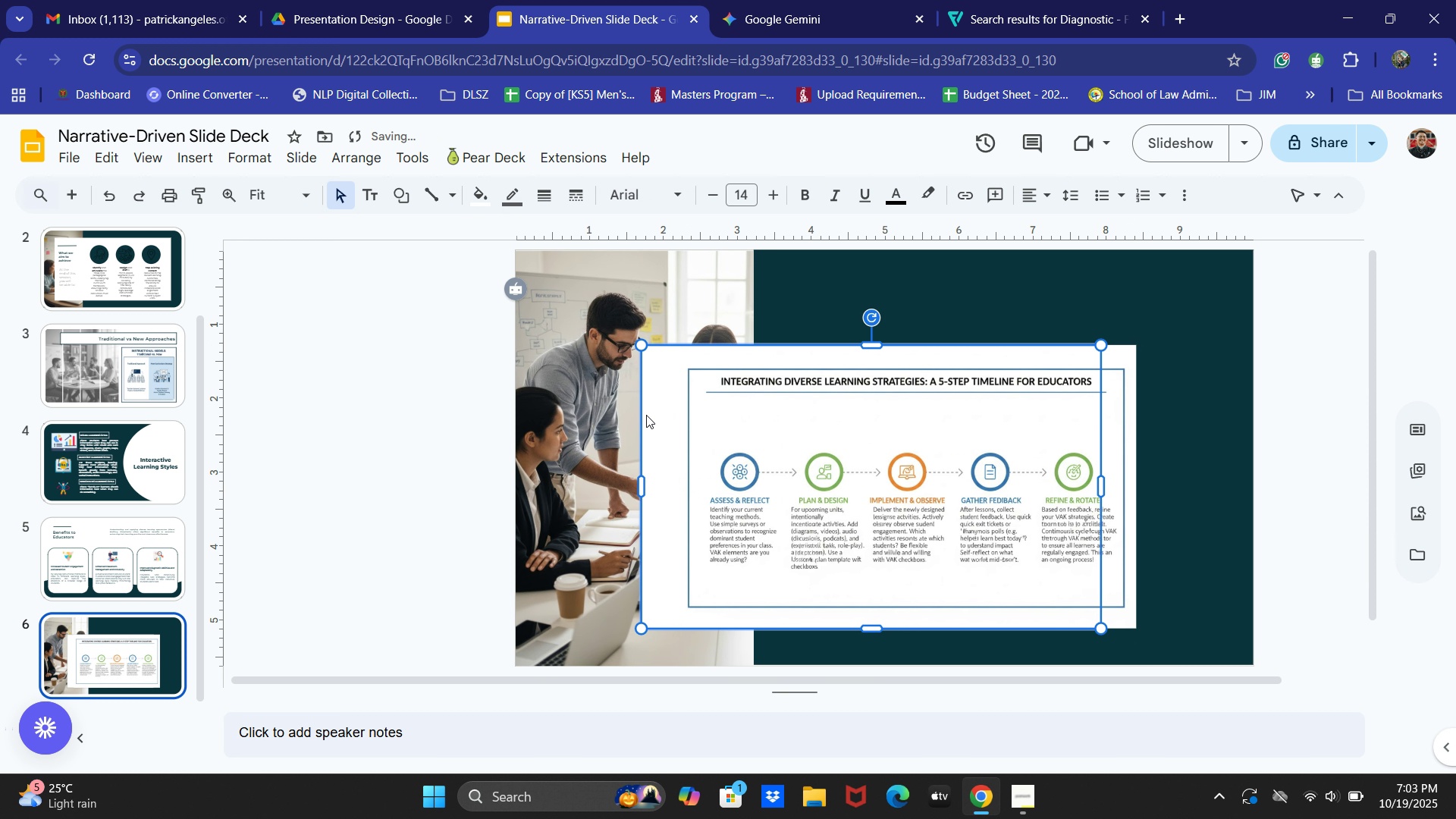 
hold_key(key=ArrowRight, duration=1.51)
 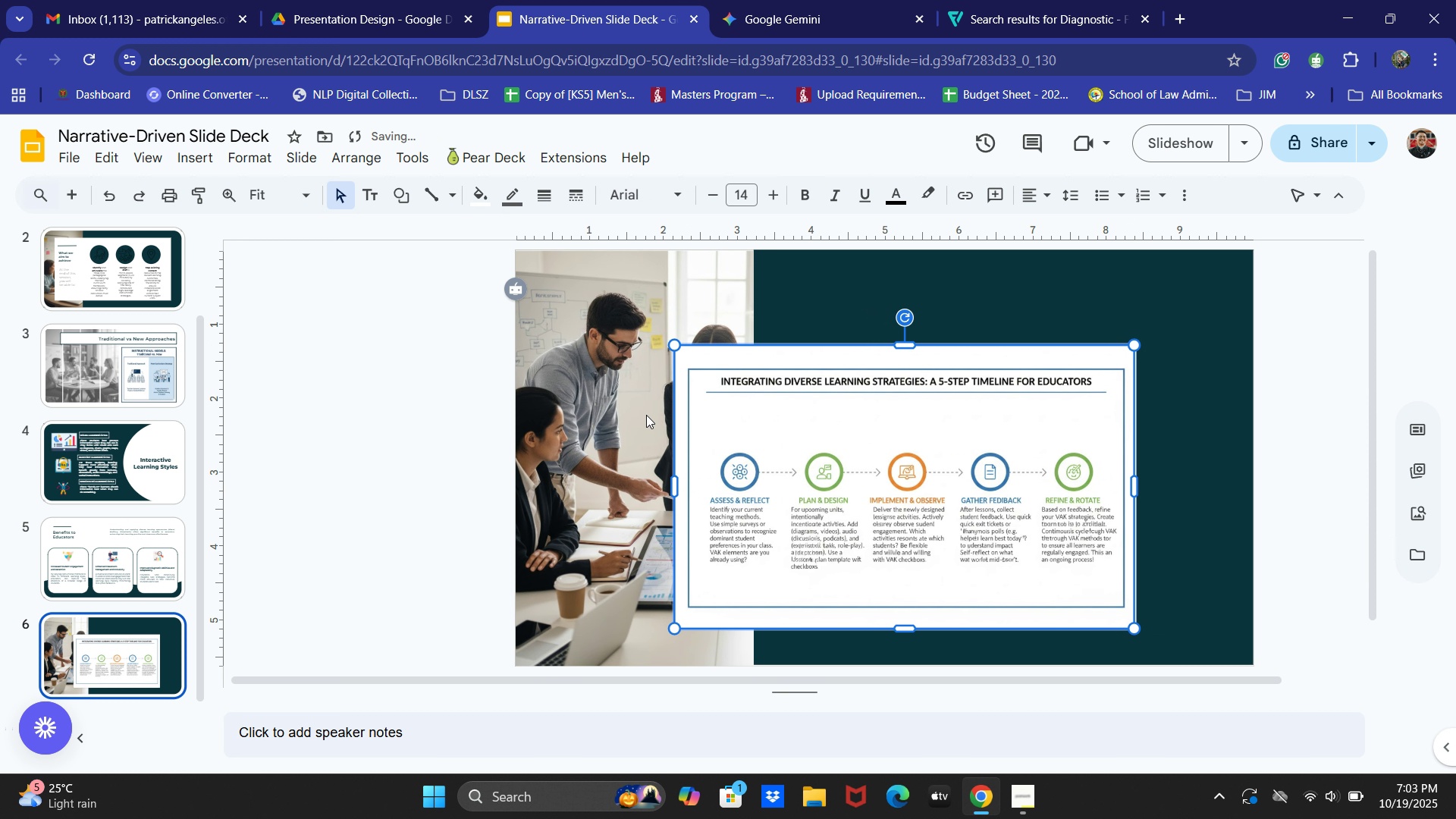 
key(ArrowRight)
 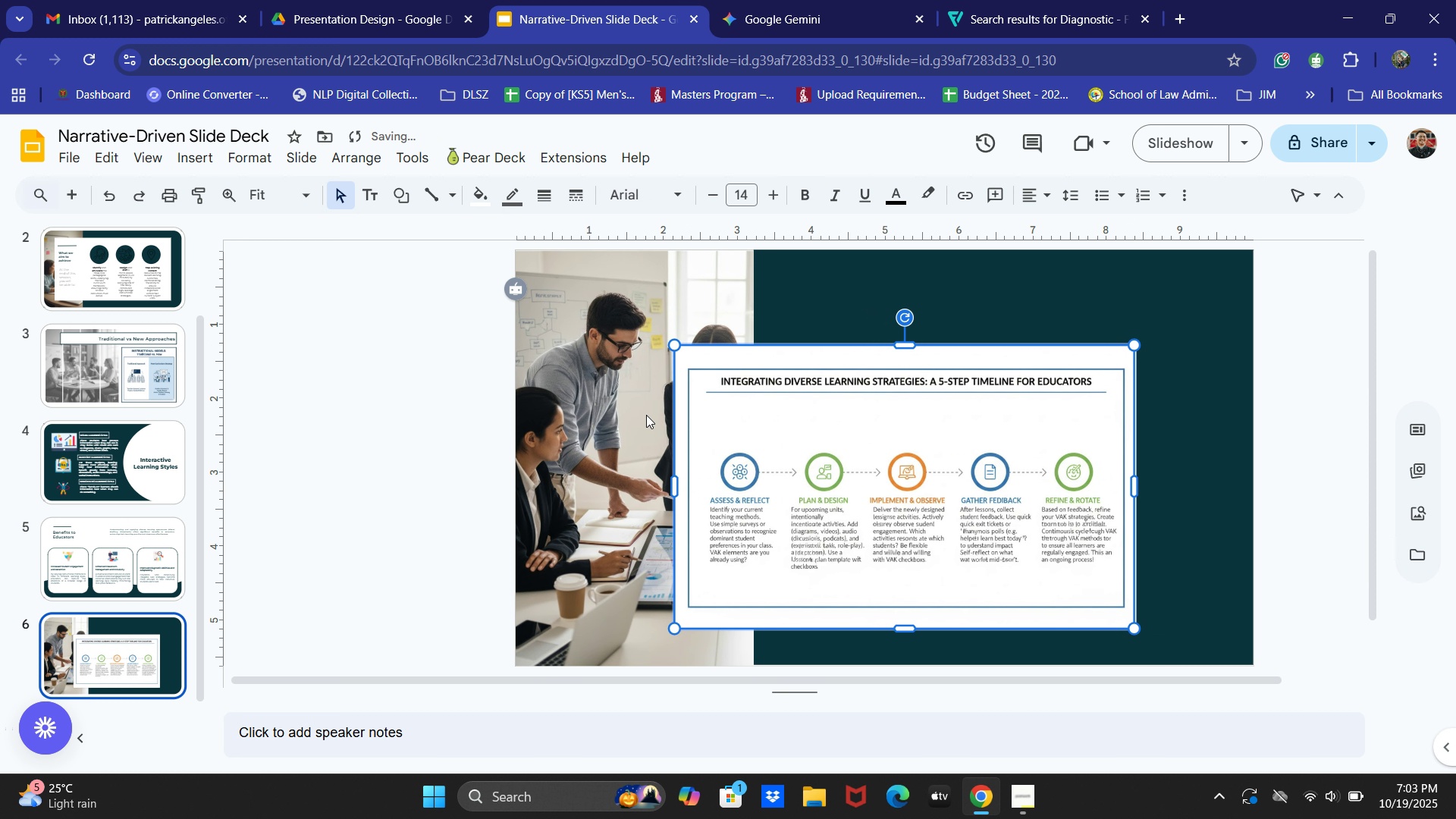 
key(ArrowRight)
 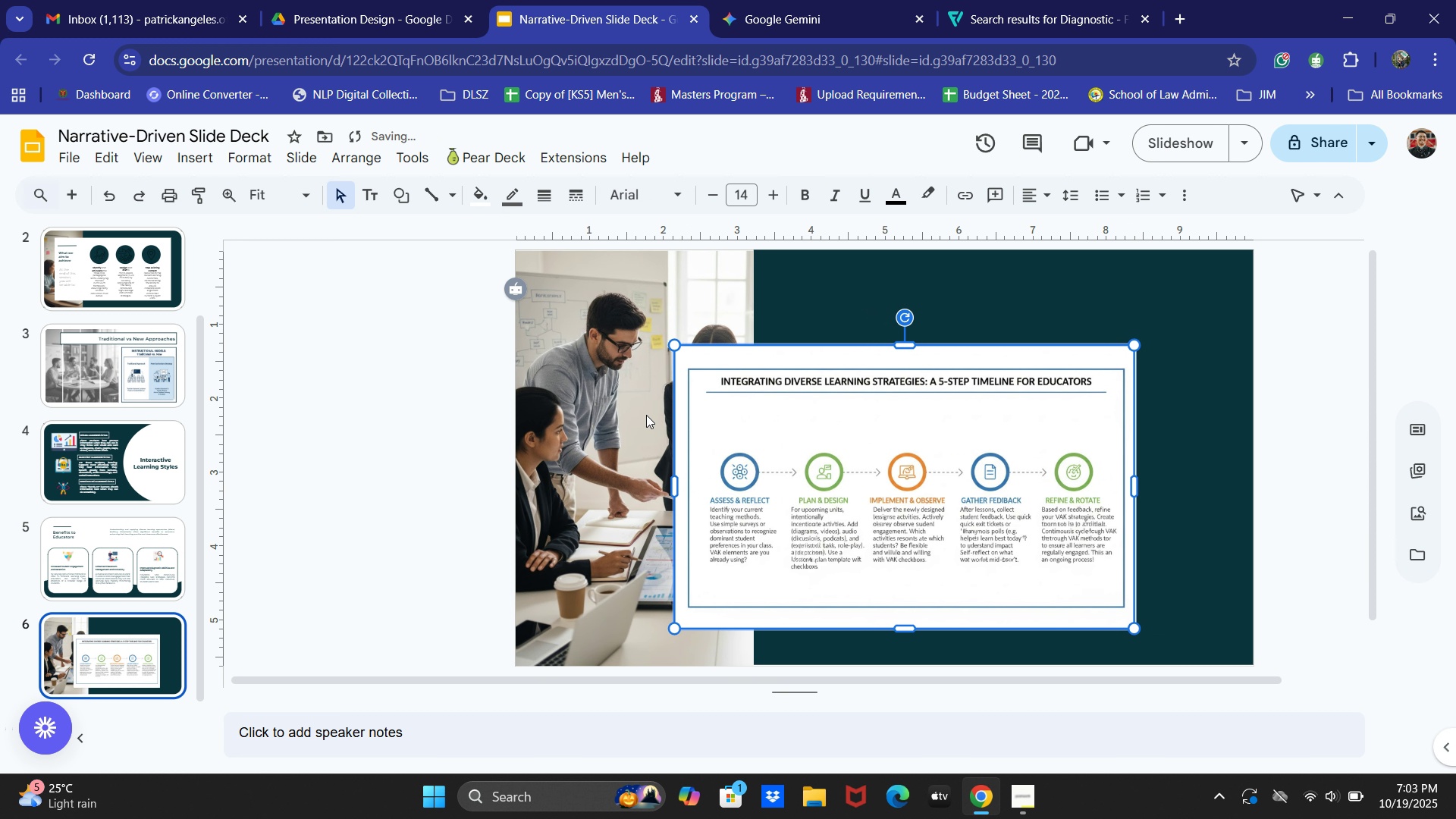 
key(ArrowRight)
 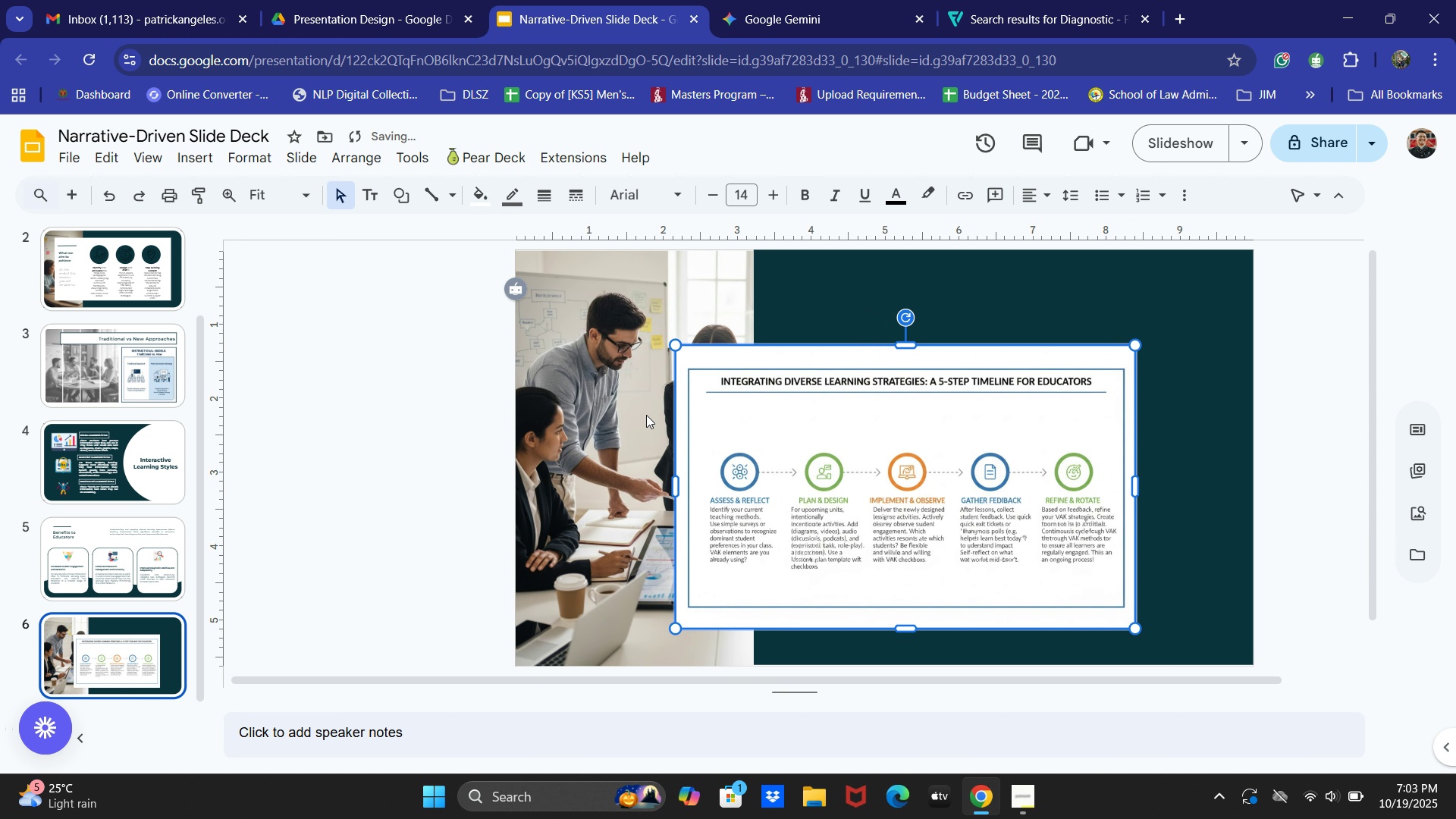 
key(ArrowRight)
 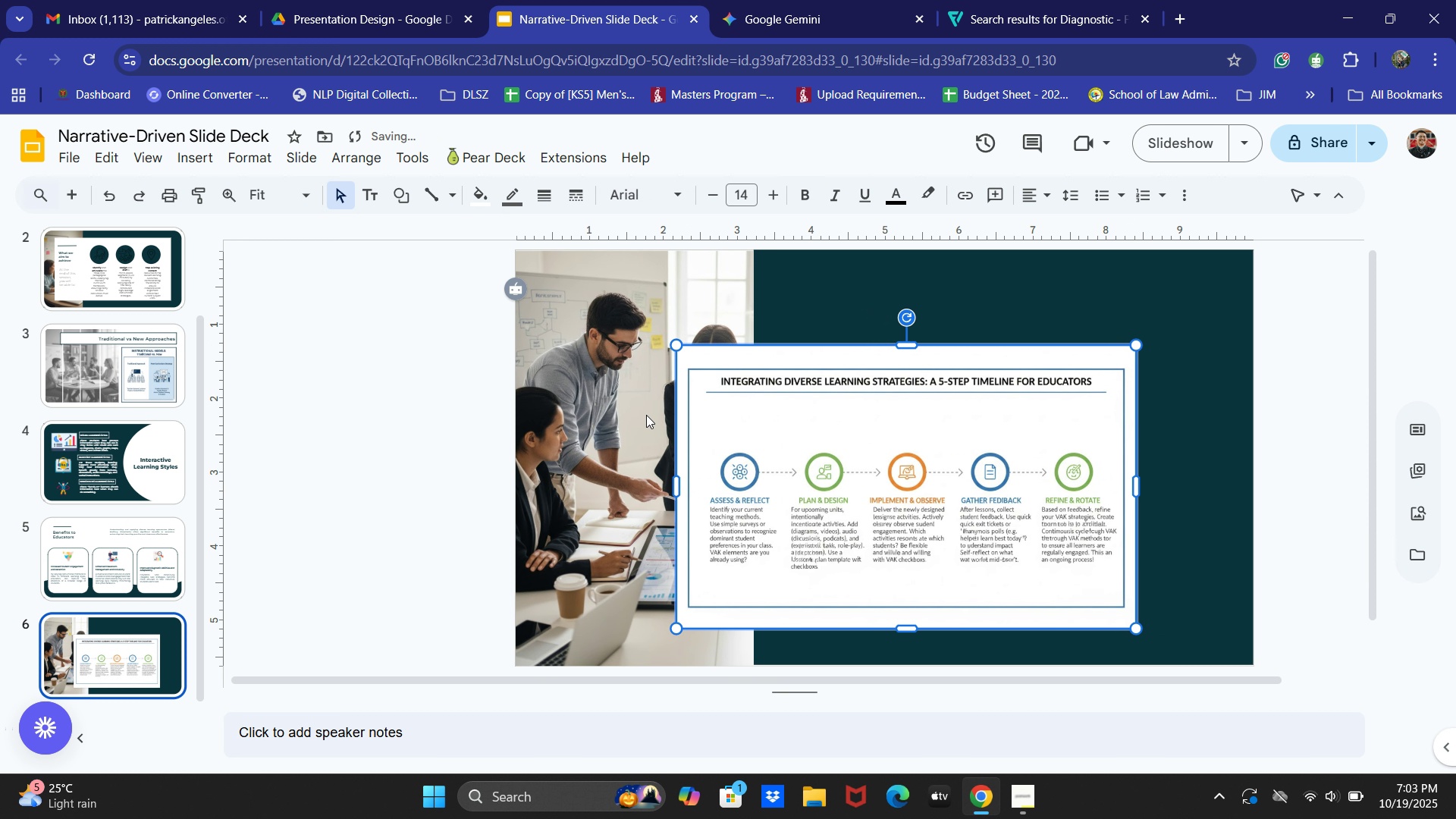 
key(ArrowRight)
 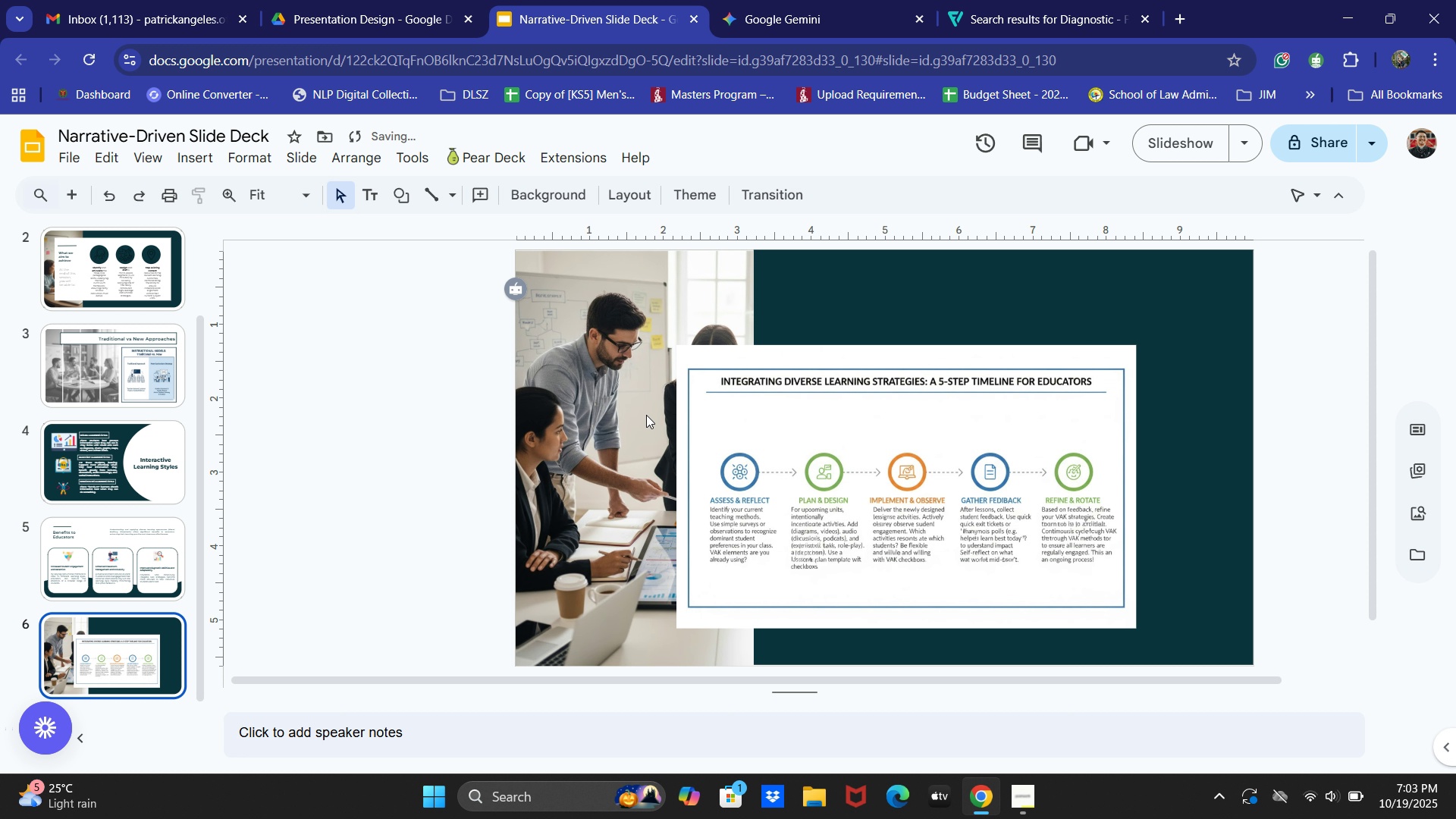 
key(Backspace)
 